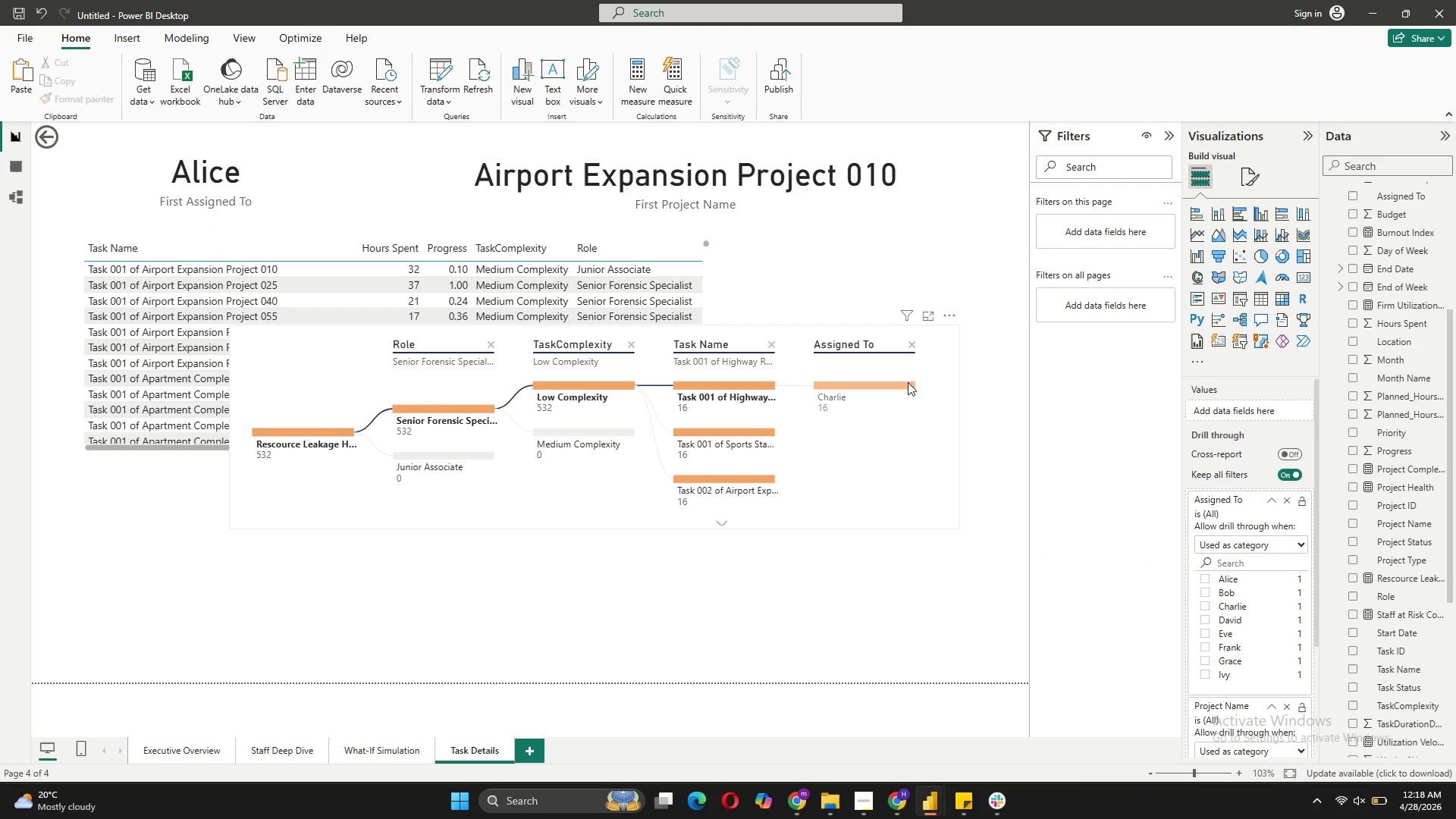 
left_click_drag(start_coordinate=[940, 344], to_coordinate=[890, 441])
 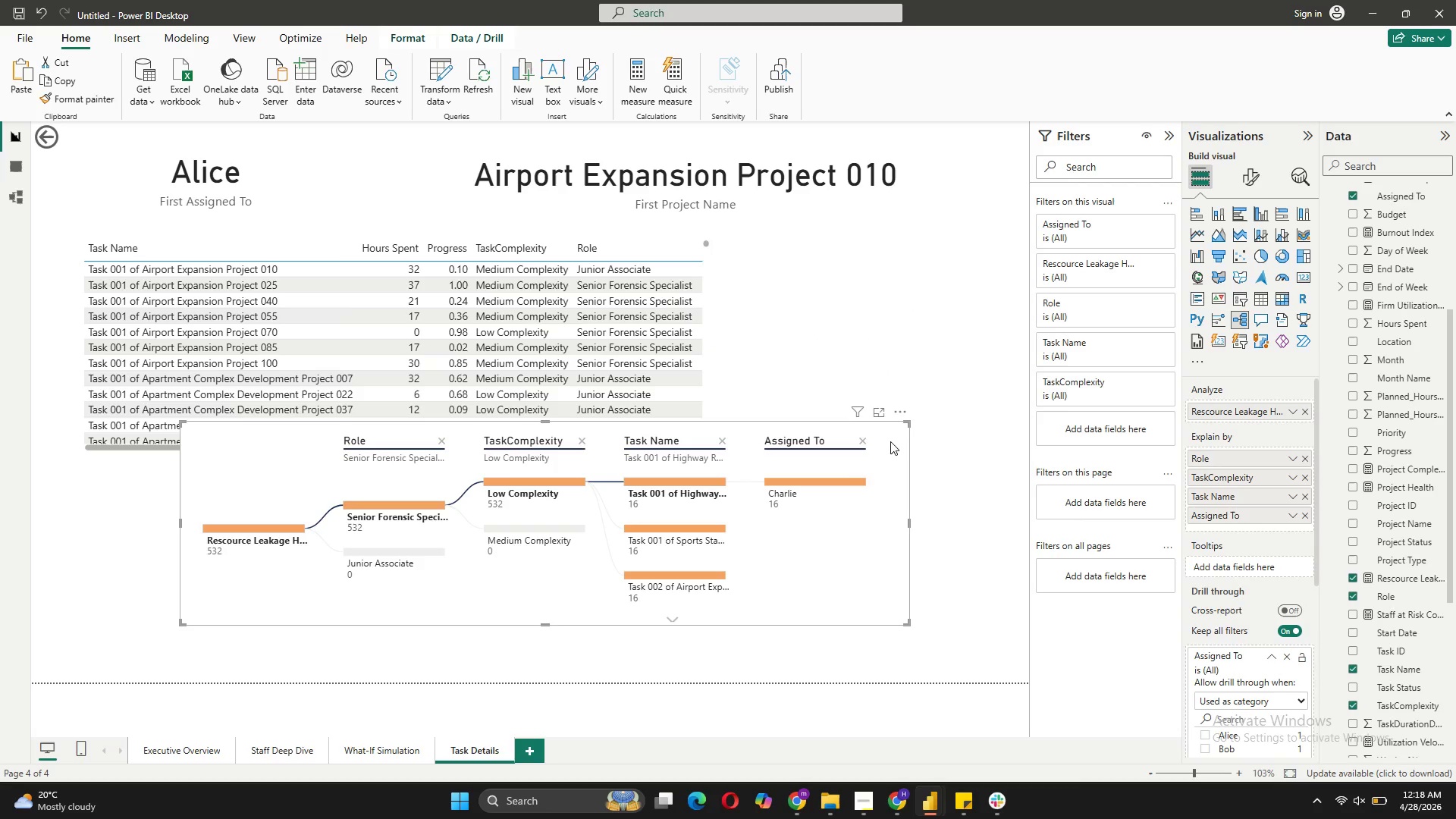 
left_click_drag(start_coordinate=[890, 441], to_coordinate=[787, 491])
 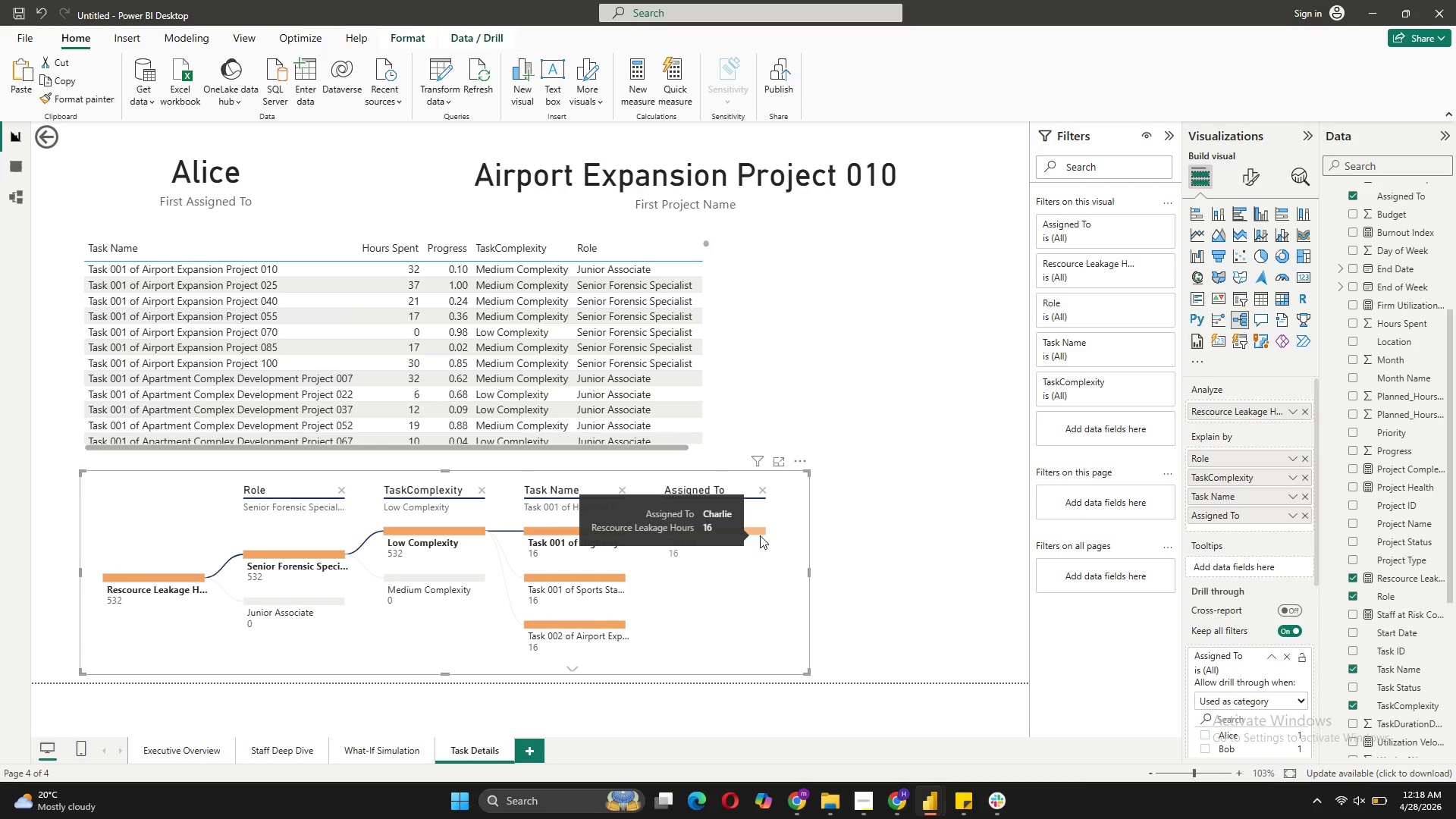 
left_click([868, 312])
 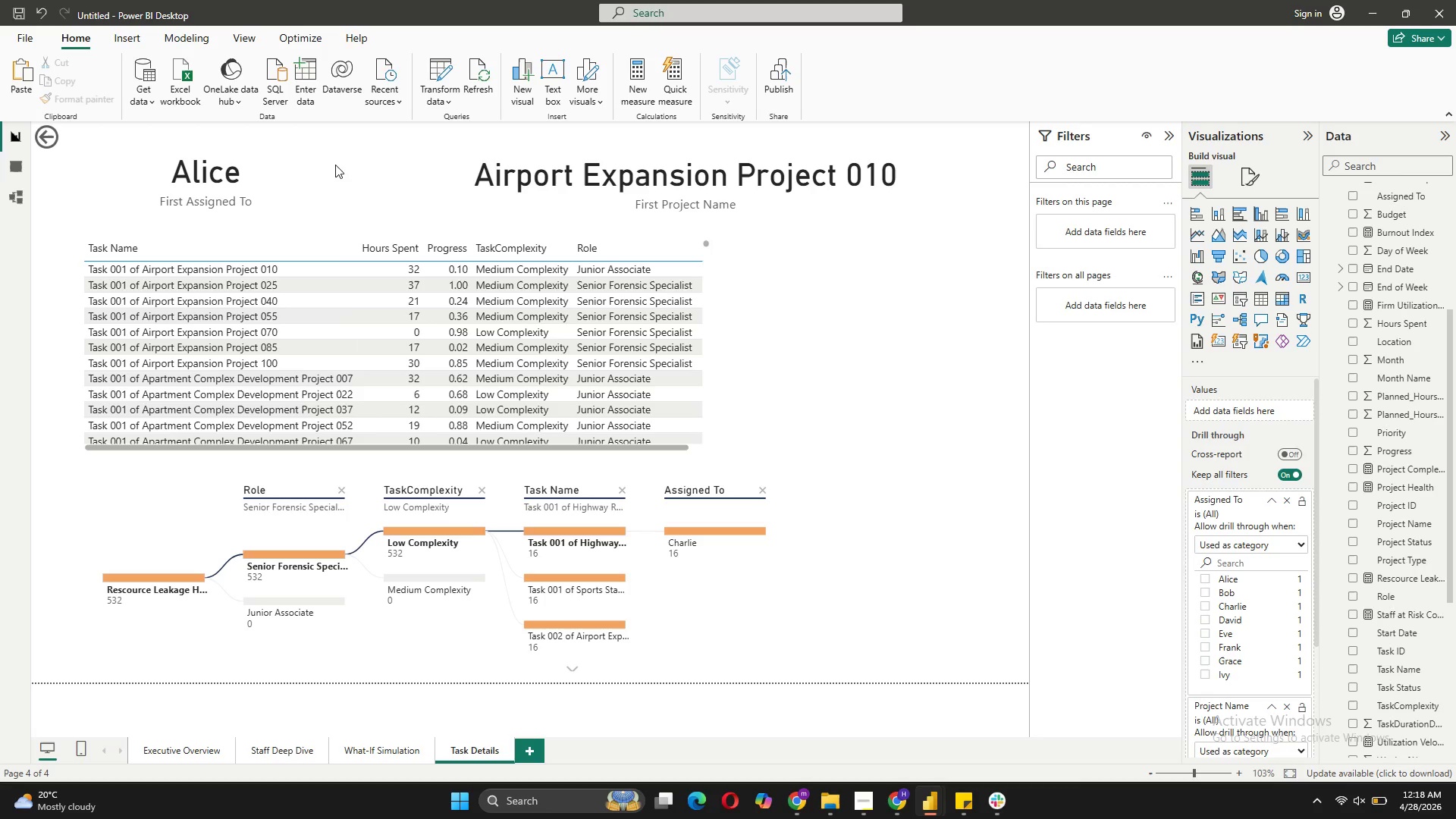 
wait(6.41)
 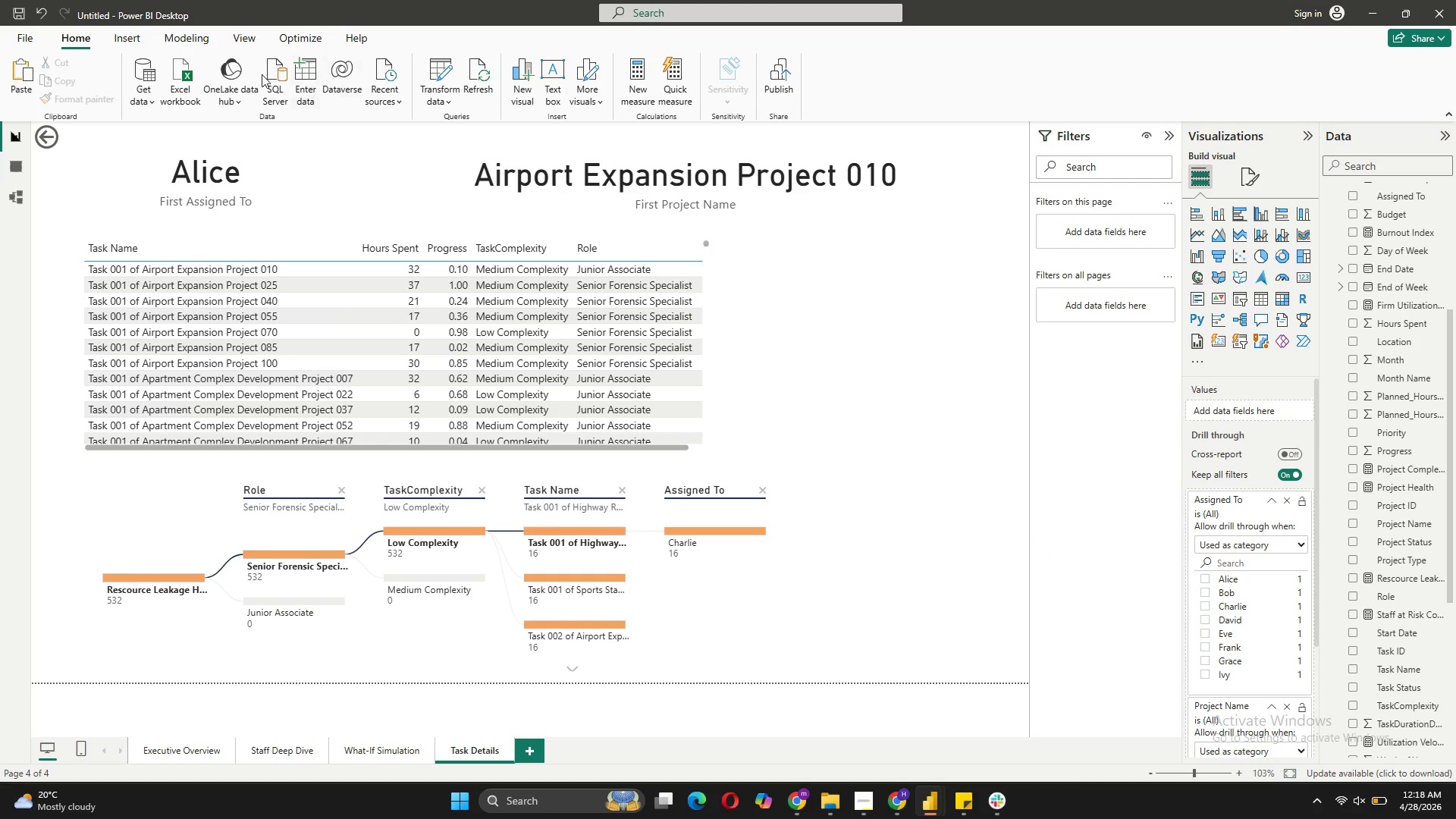 
left_click([111, 33])
 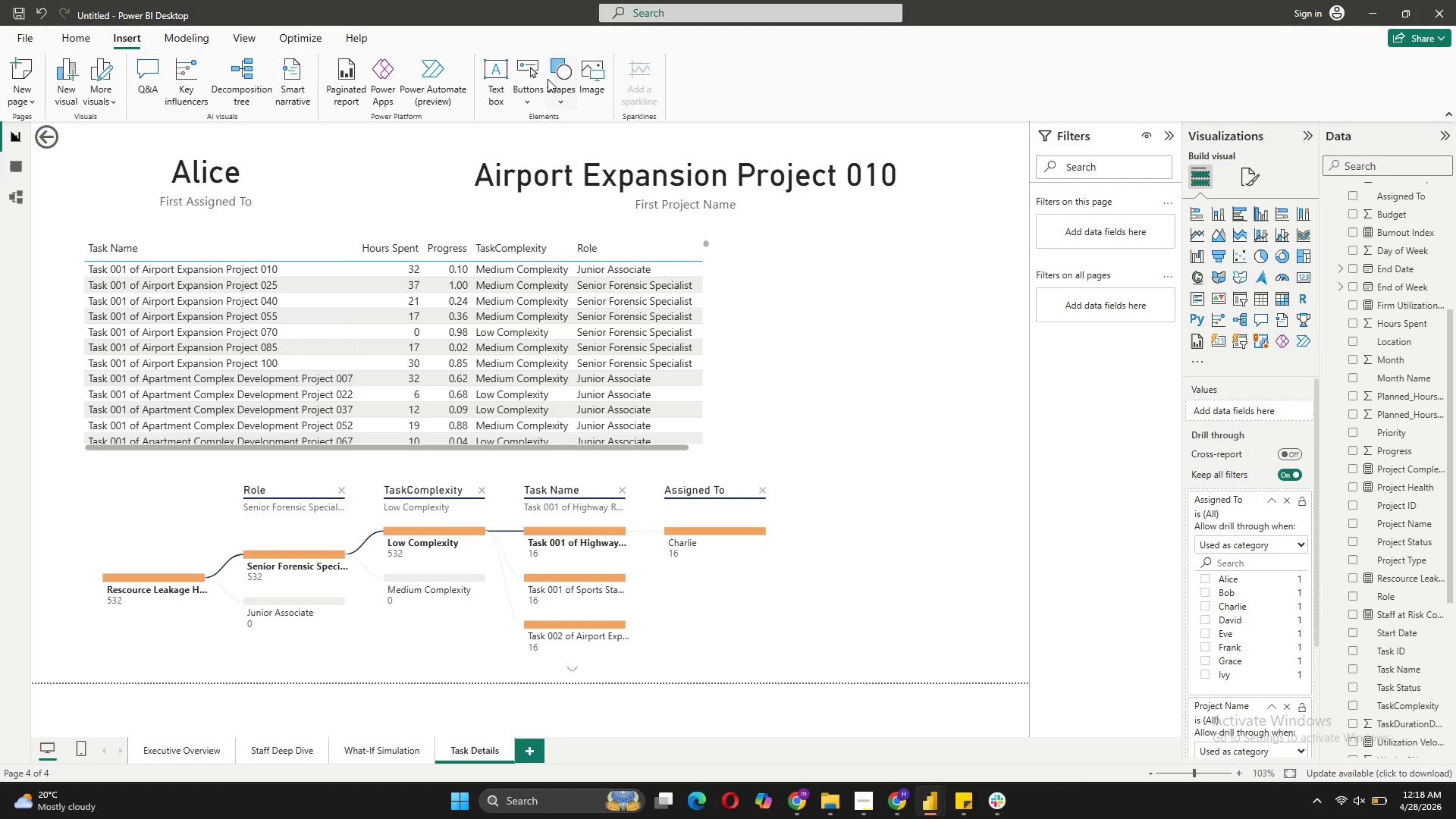 
left_click([532, 103])
 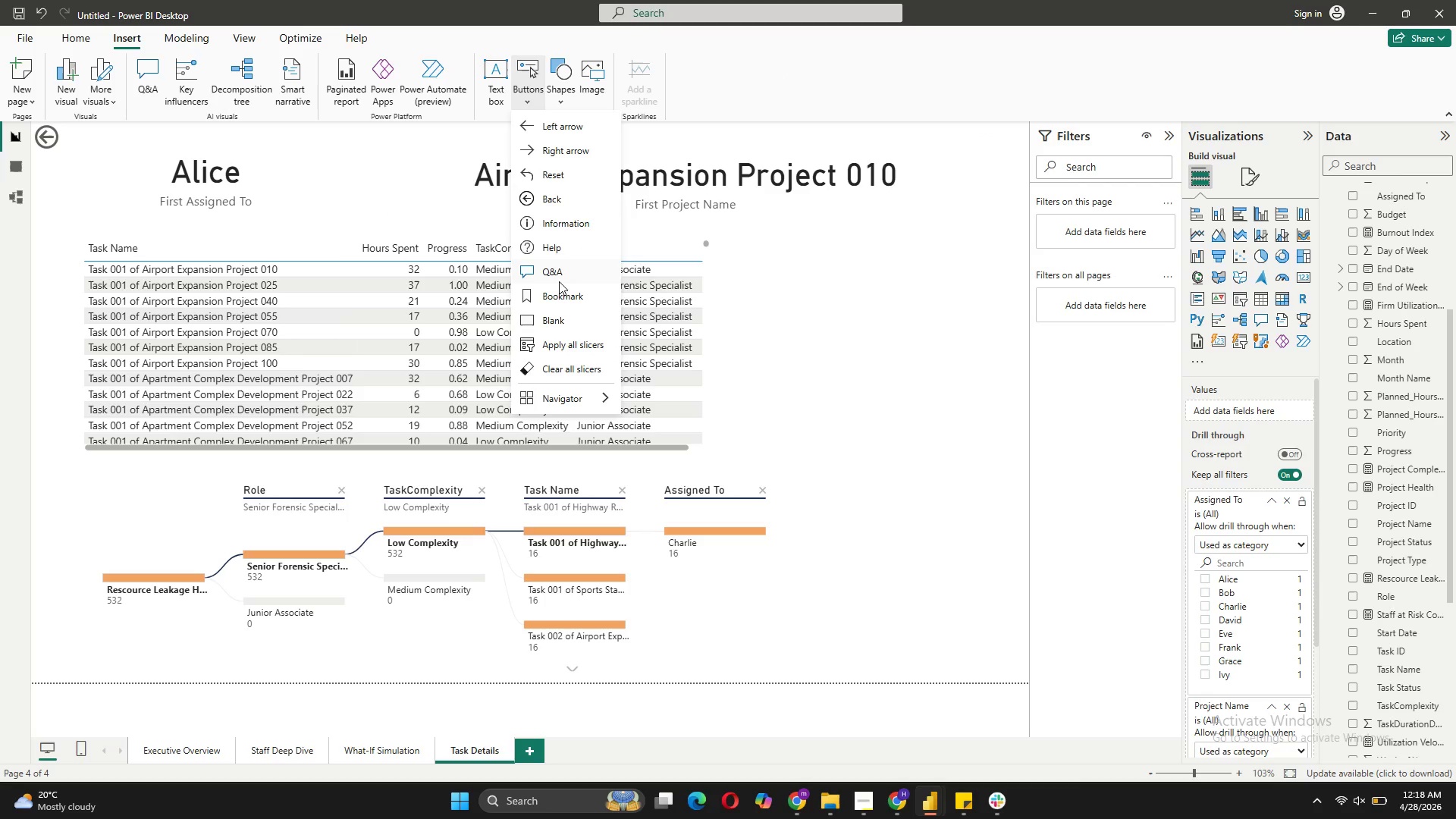 
wait(9.36)
 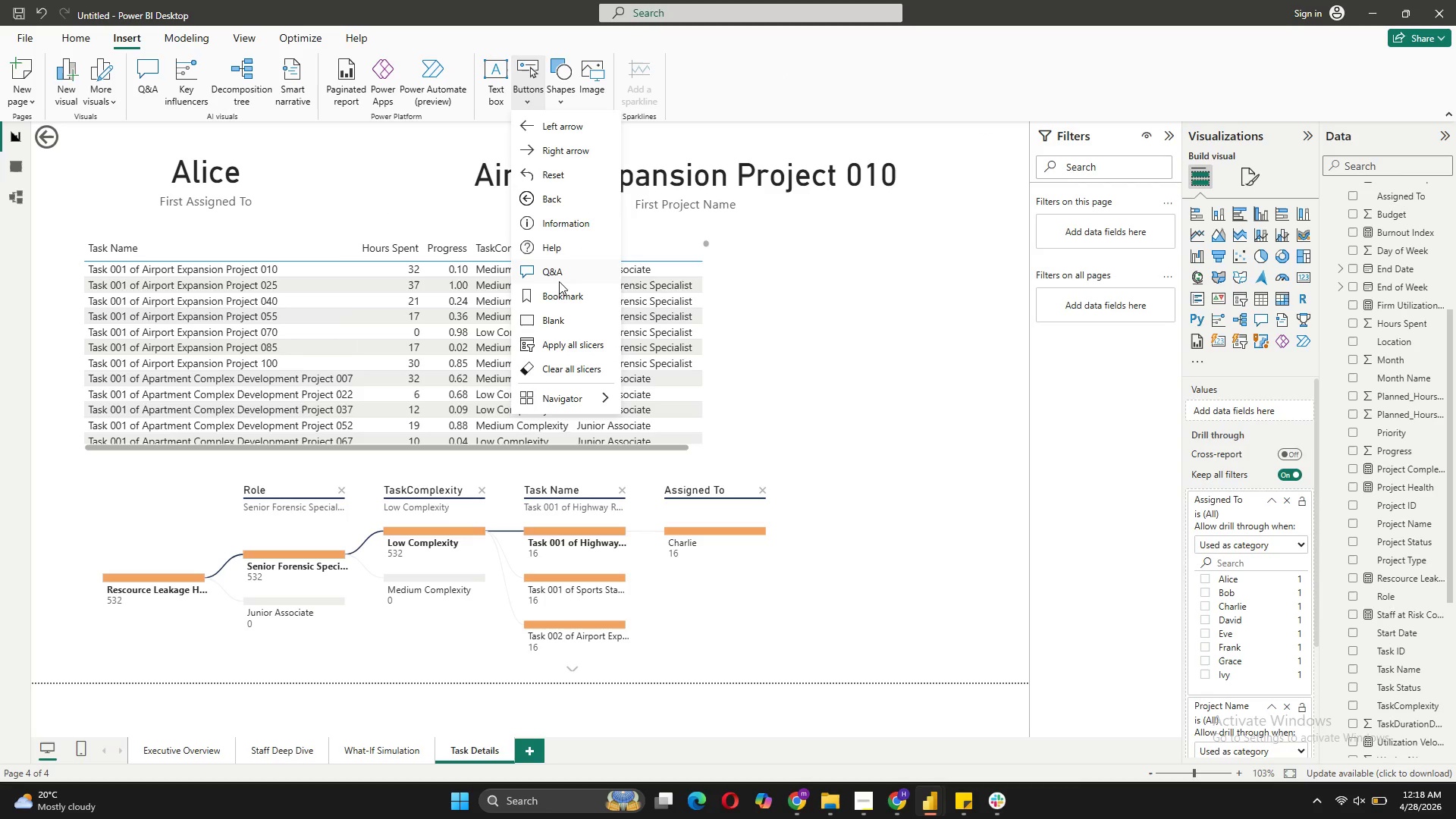 
left_click([563, 293])
 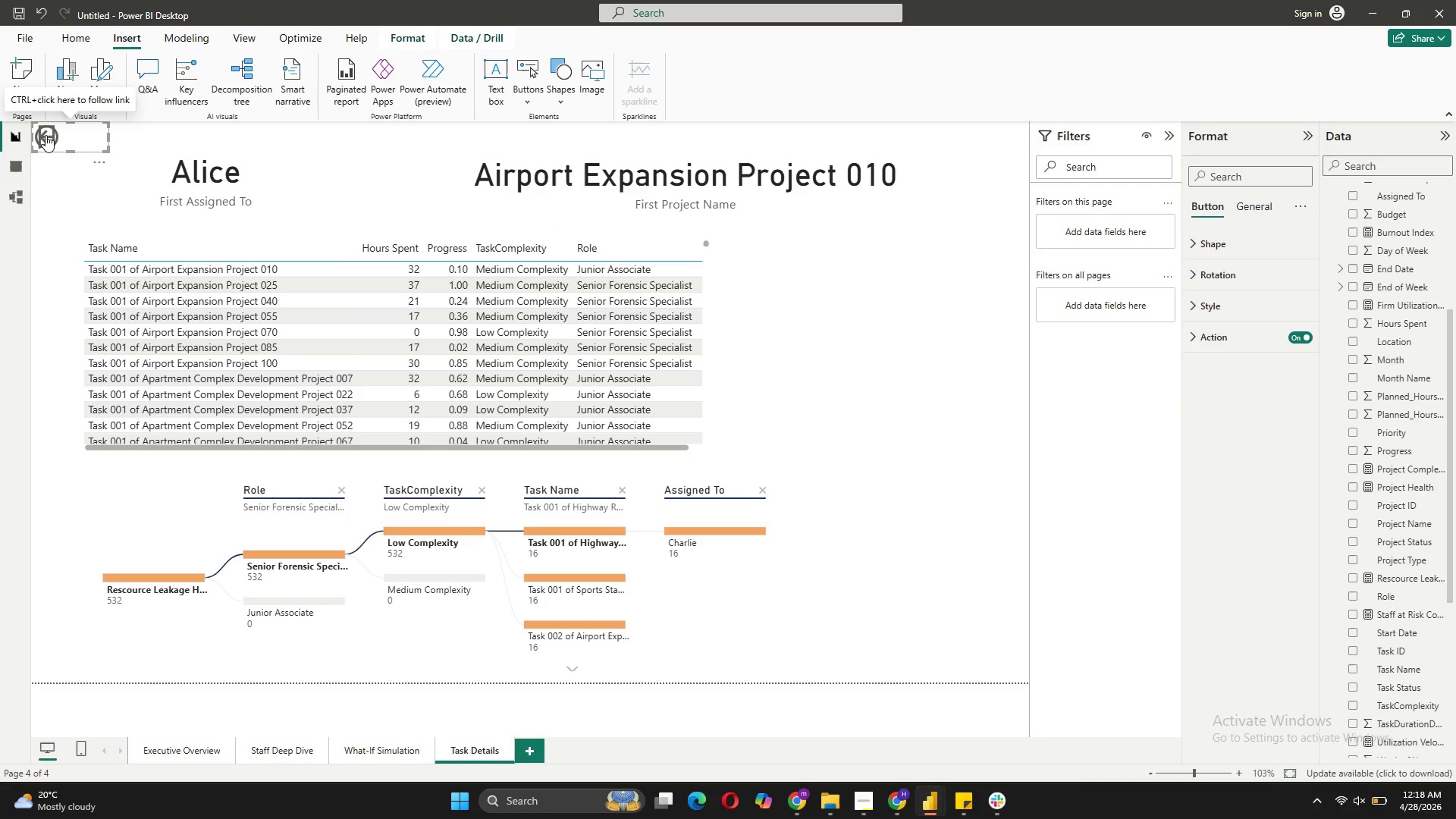 
left_click_drag(start_coordinate=[86, 142], to_coordinate=[999, 146])
 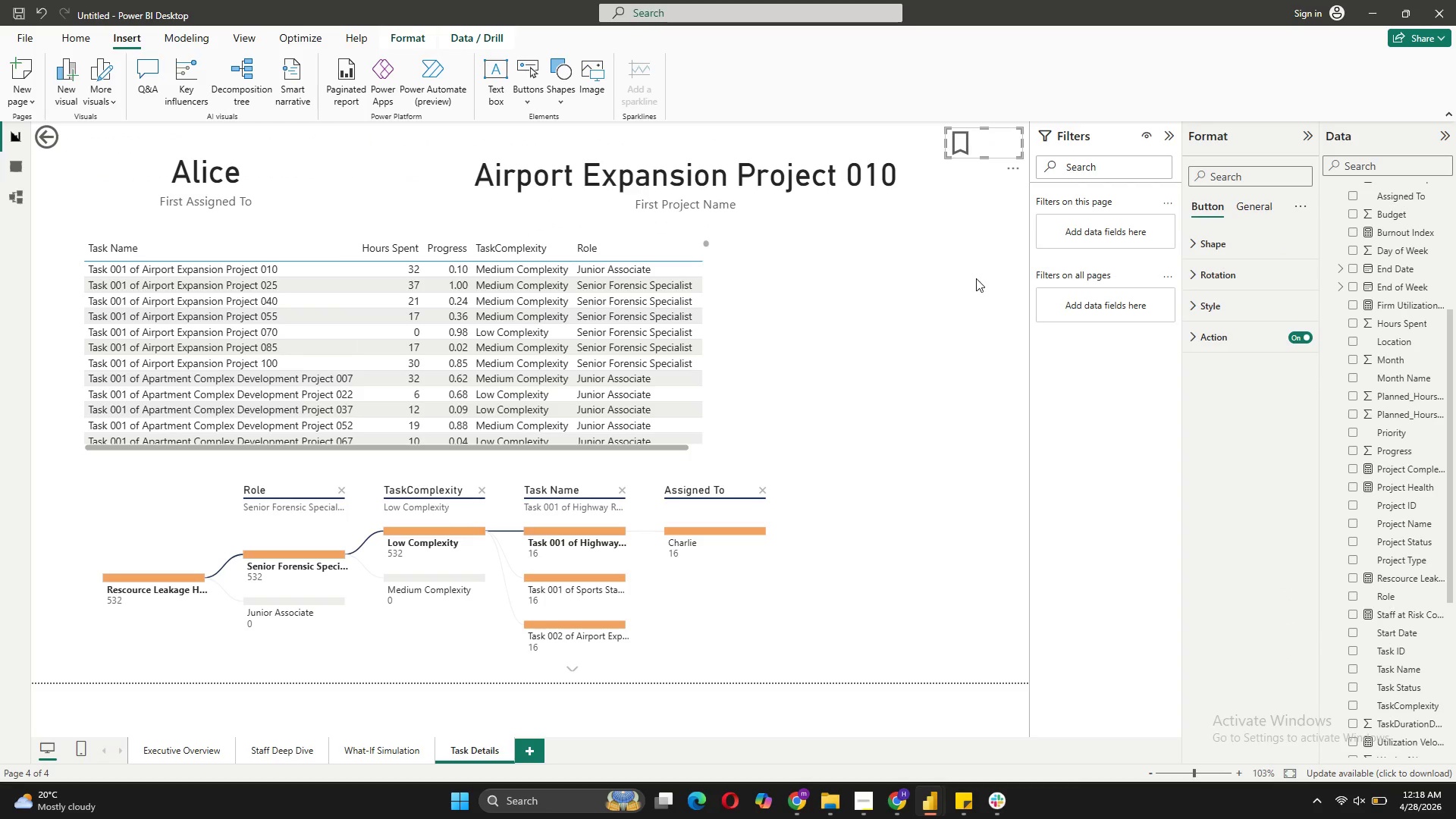 
left_click([976, 278])
 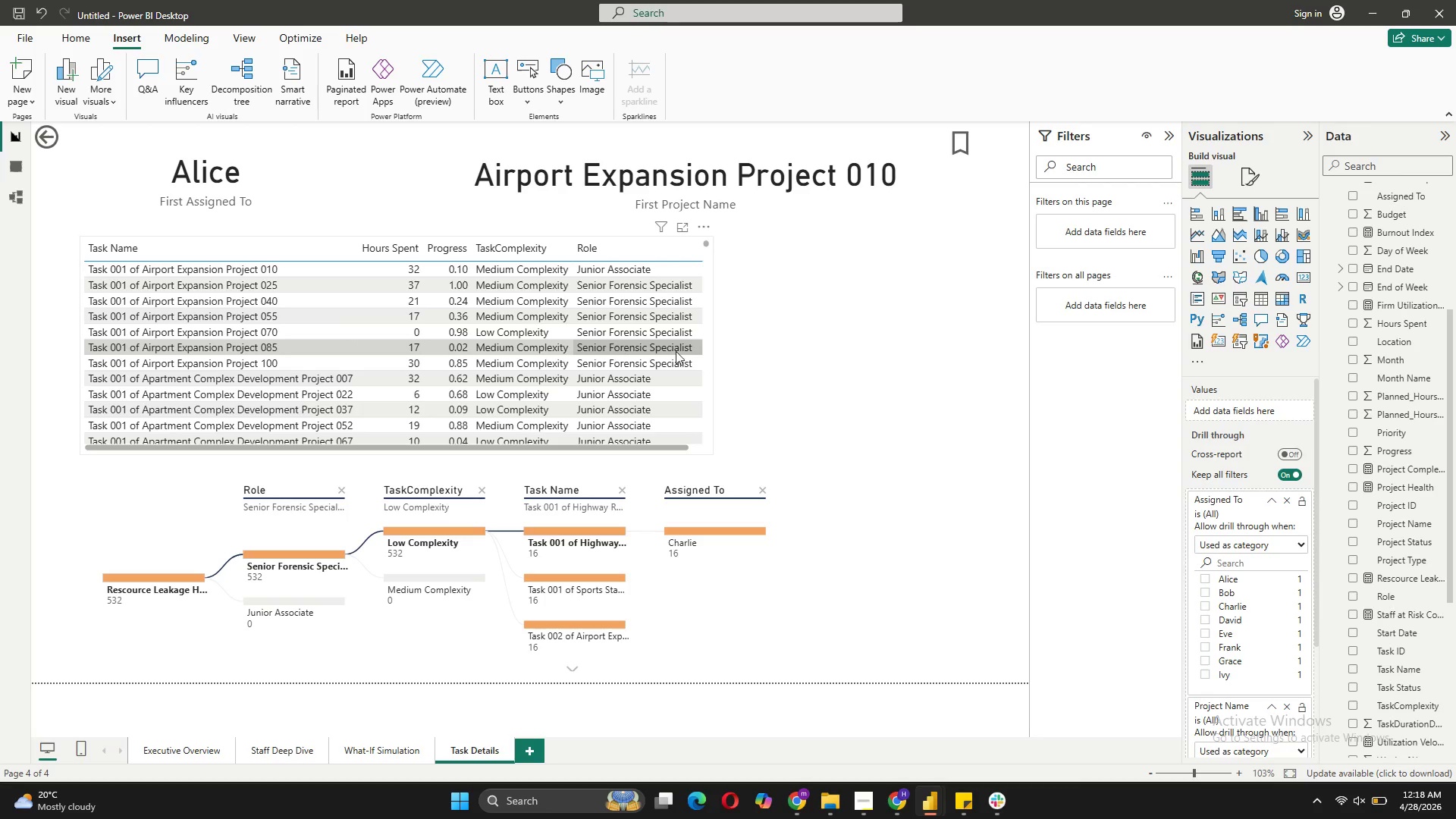 
wait(6.58)
 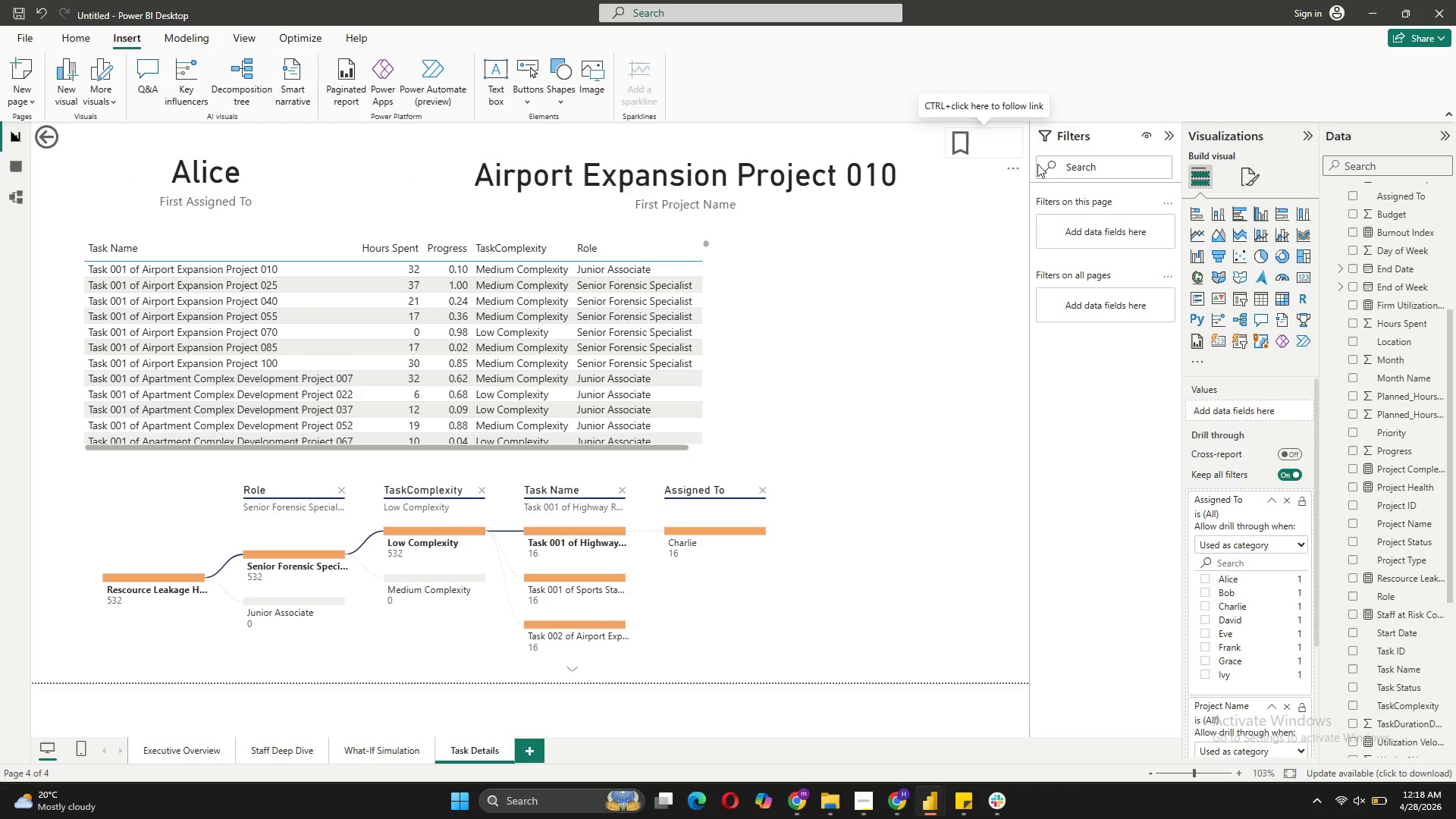 
scroll: coordinate [325, 347], scroll_direction: up, amount: 5.0
 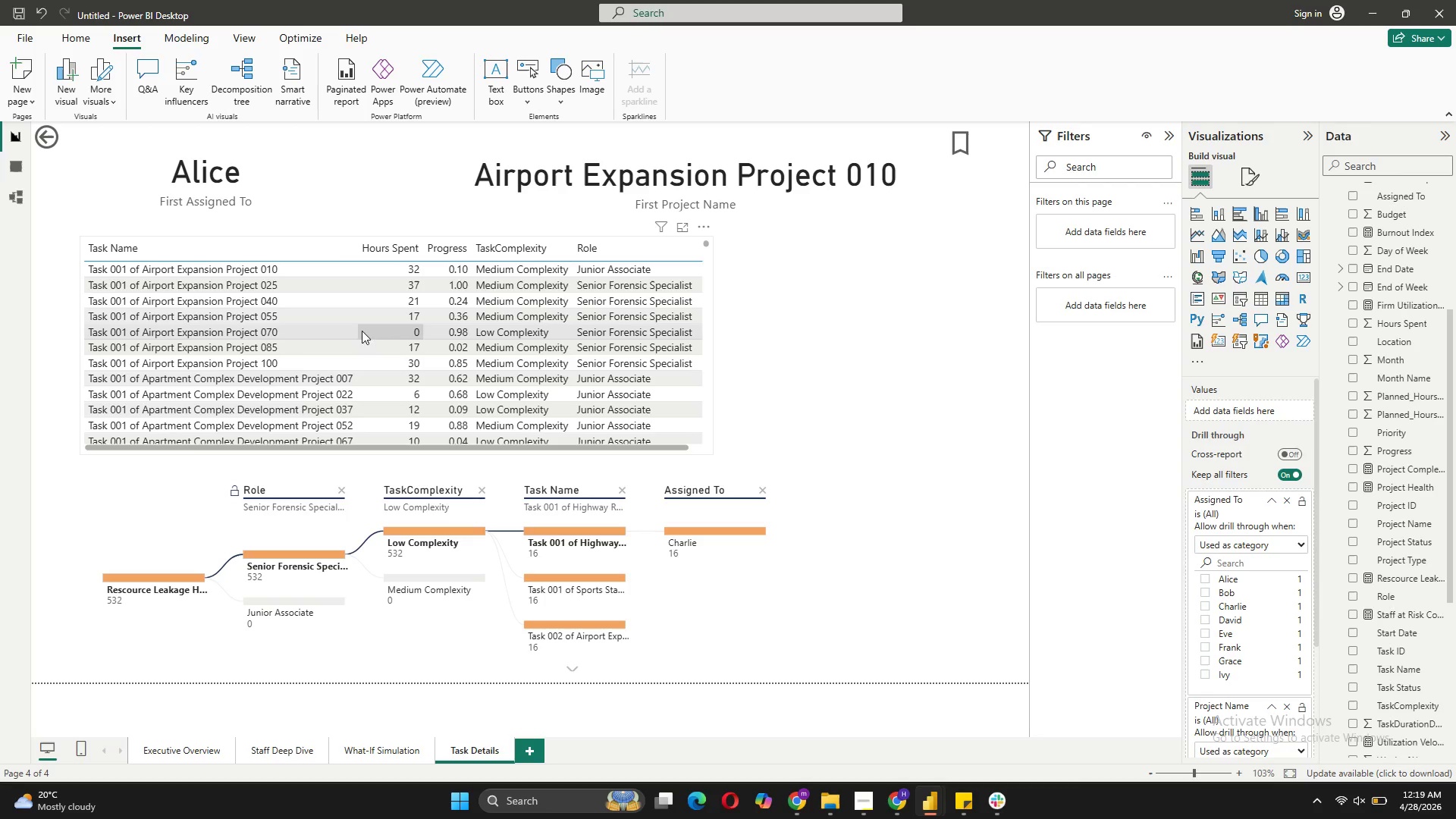 
mouse_move([495, 509])
 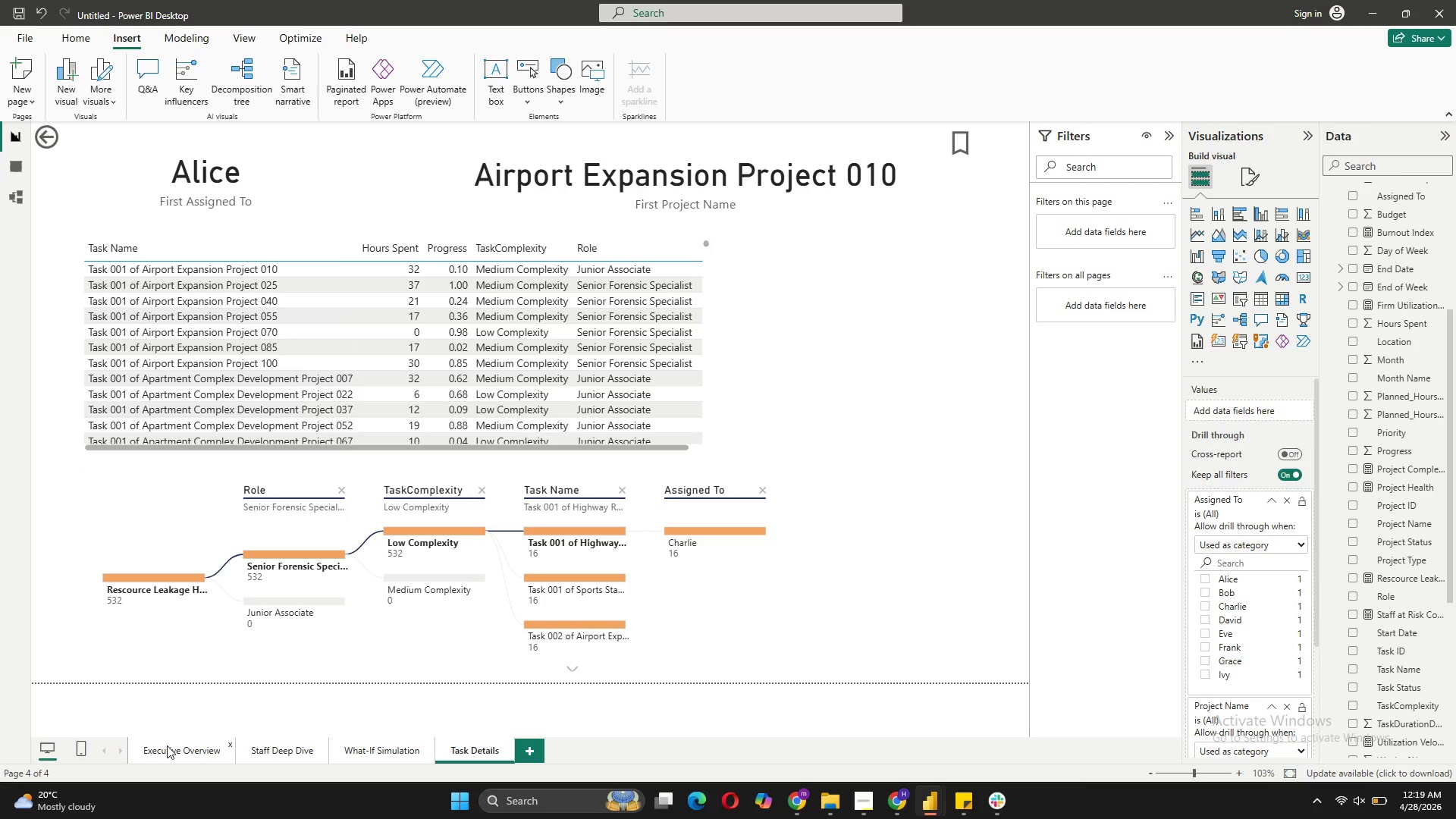 
left_click([167, 747])
 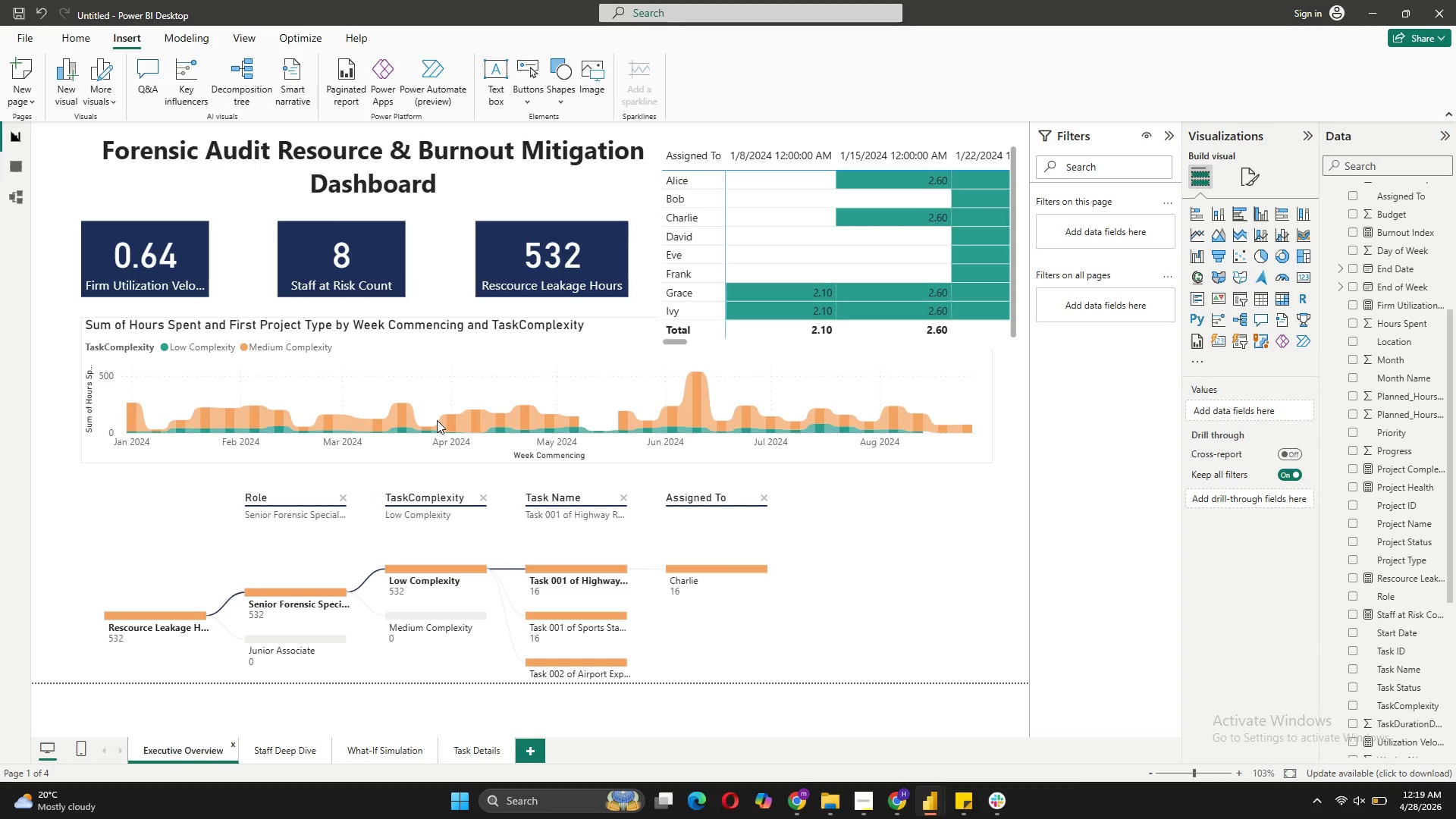 
wait(5.2)
 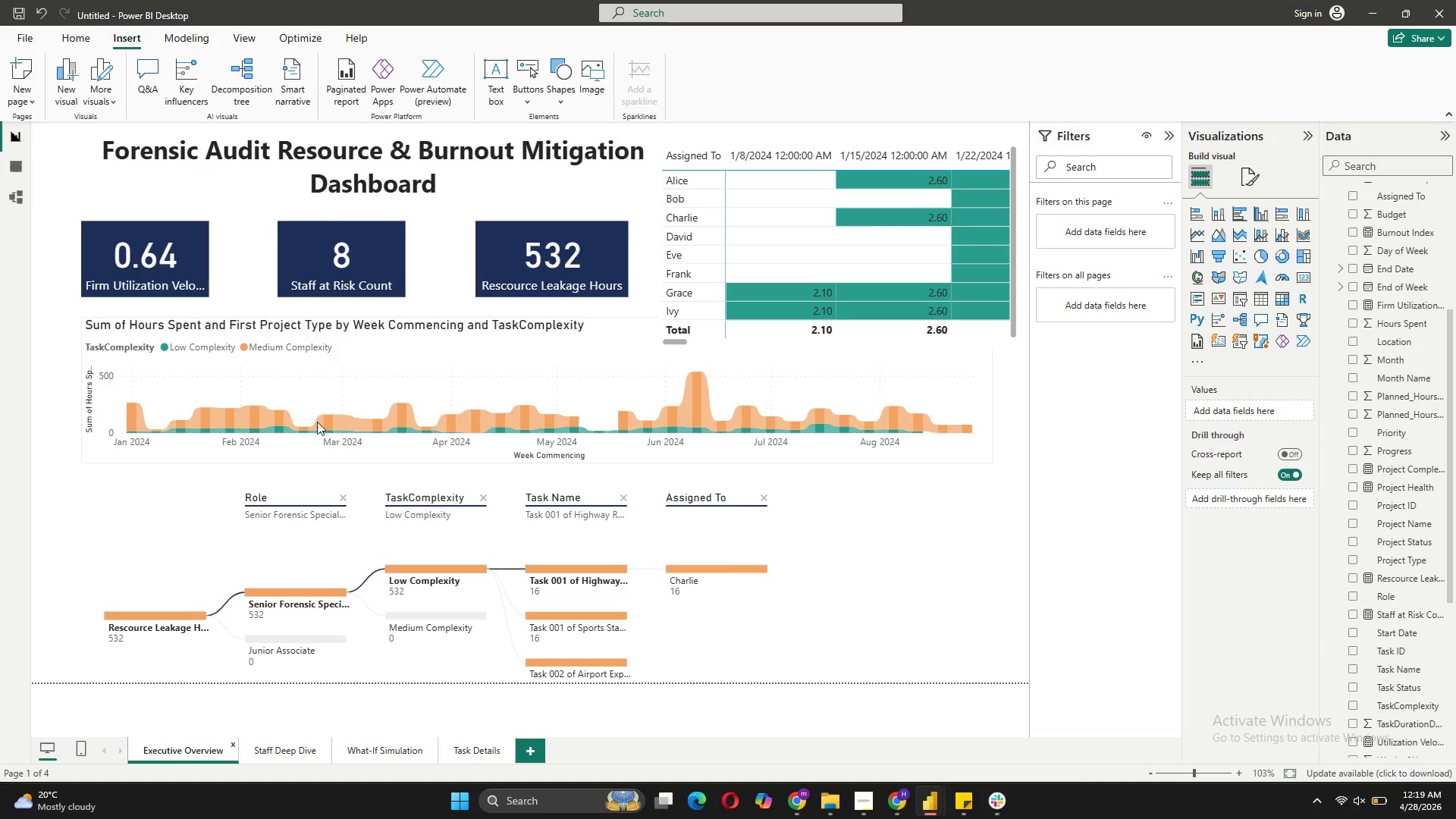 
left_click([708, 184])
 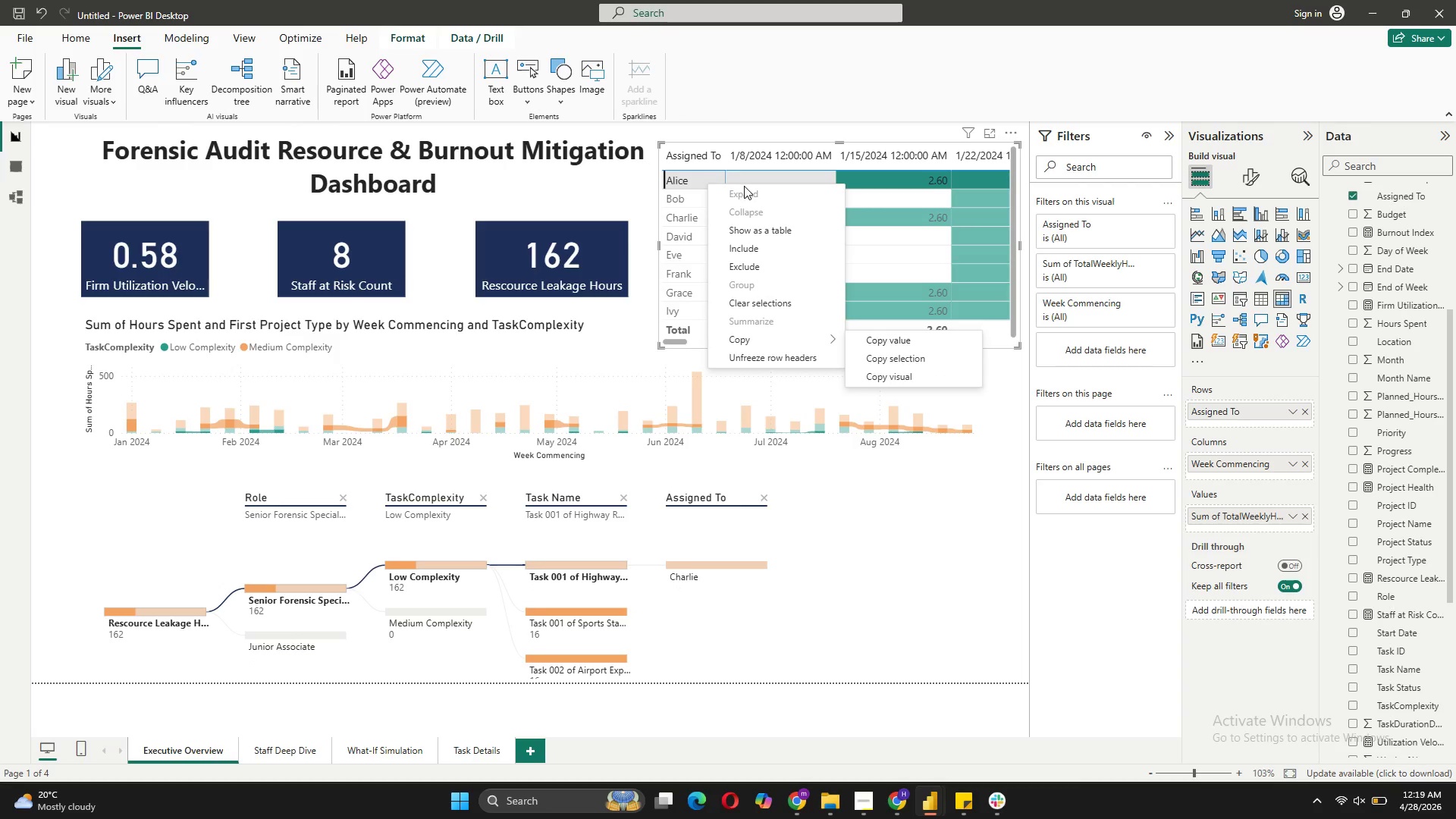 
wait(11.34)
 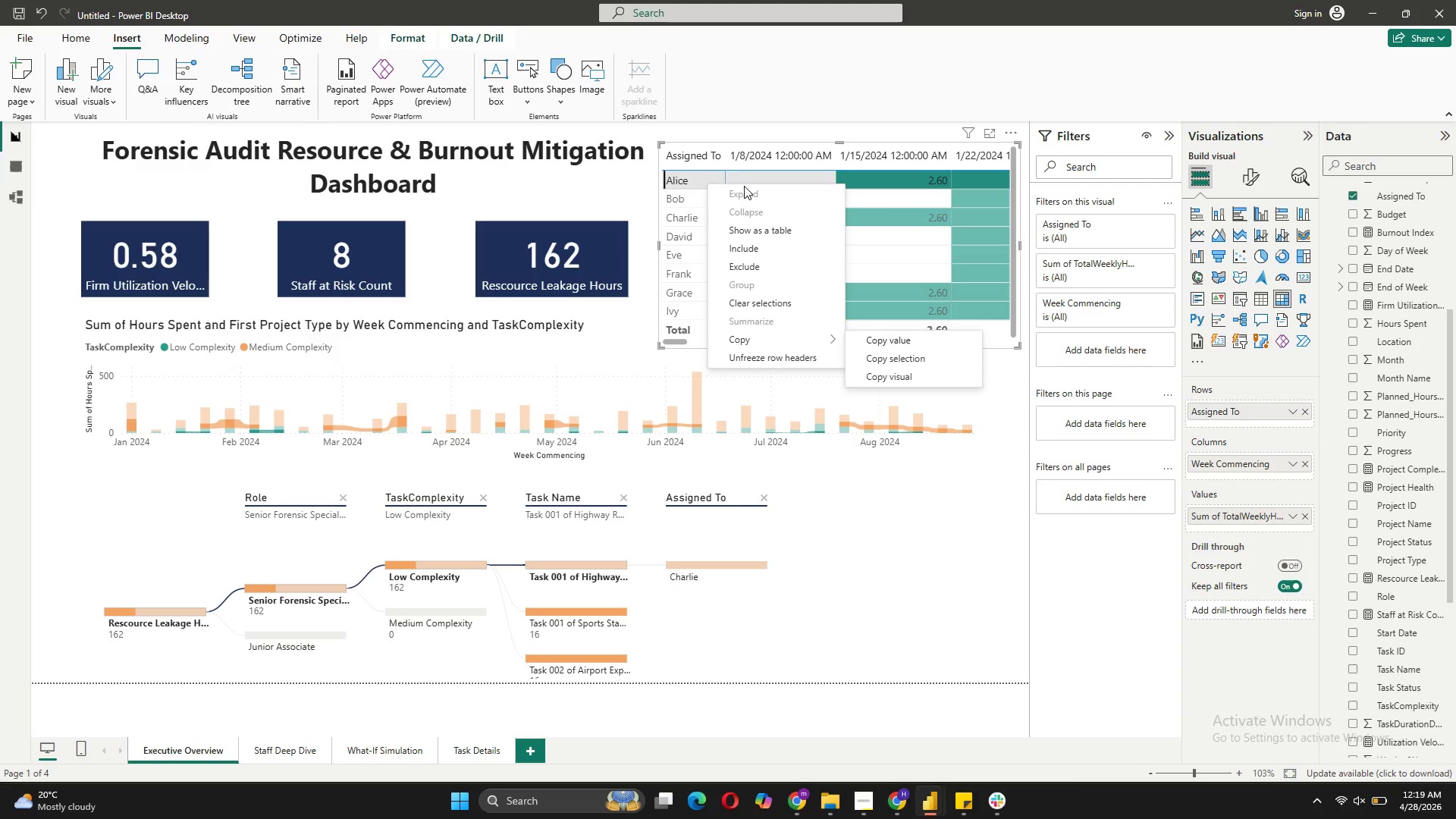 
left_click([479, 751])
 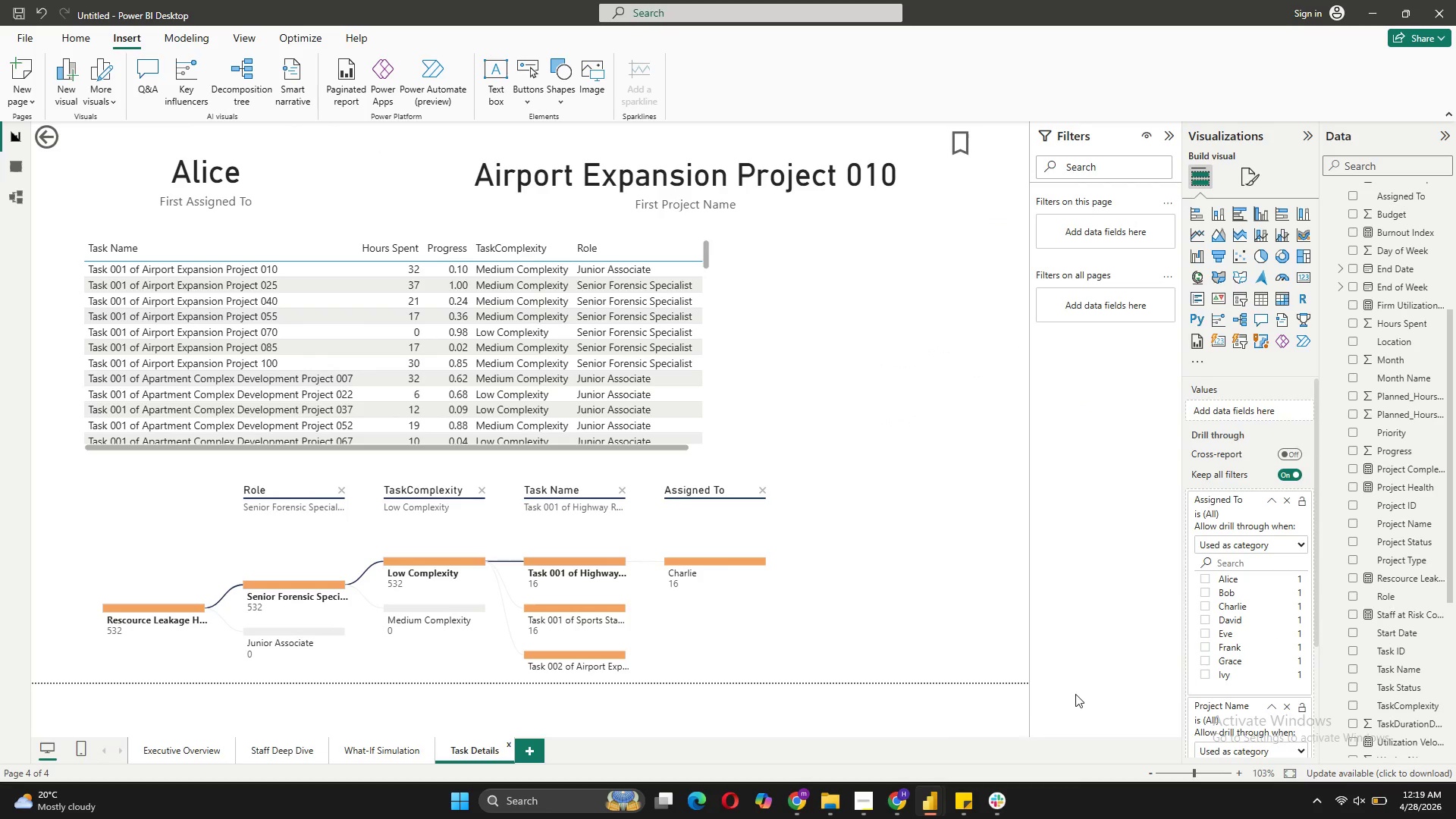 
scroll: coordinate [1278, 642], scroll_direction: down, amount: 1.0
 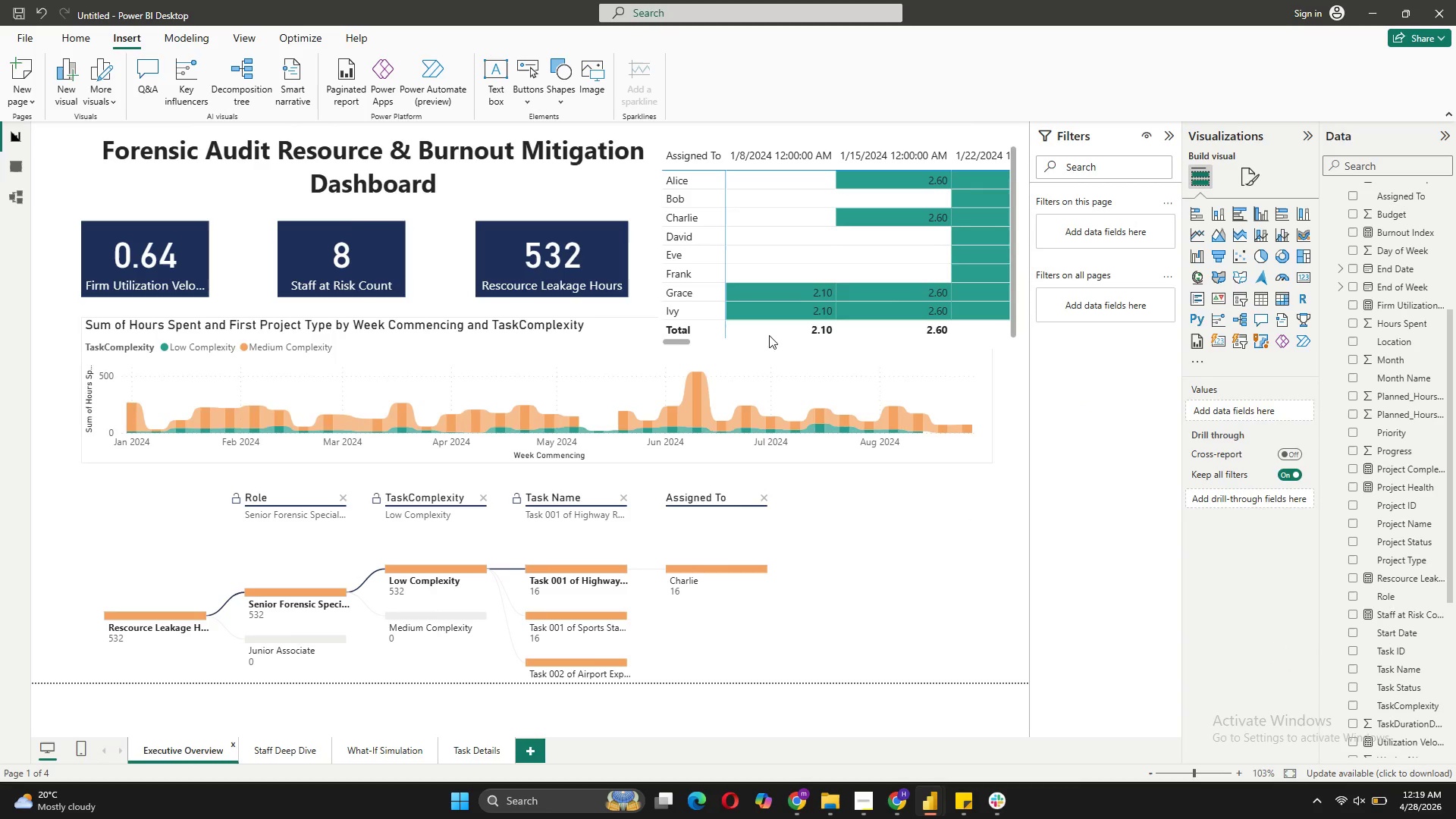 
right_click([713, 185])
 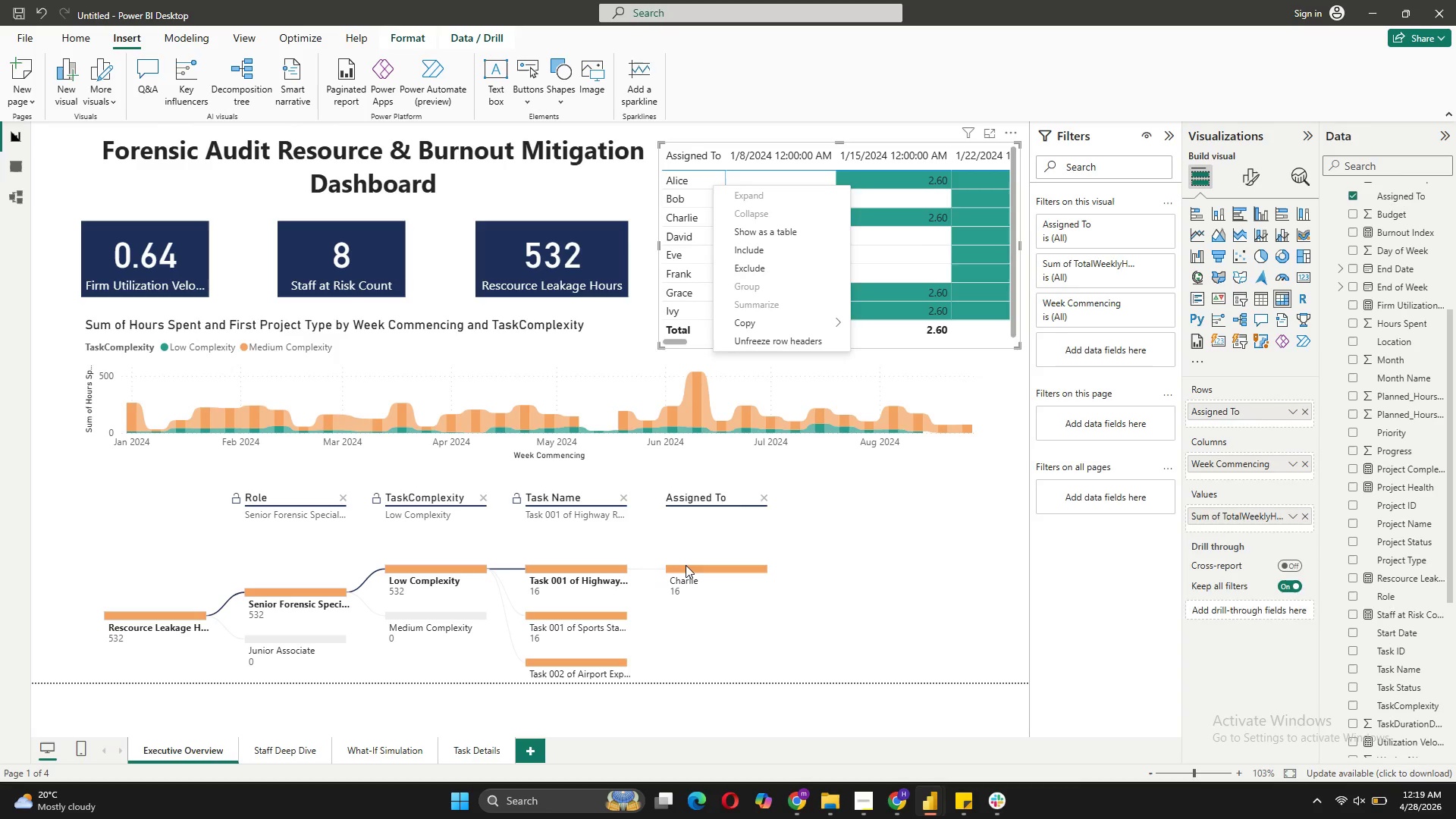 
wait(6.52)
 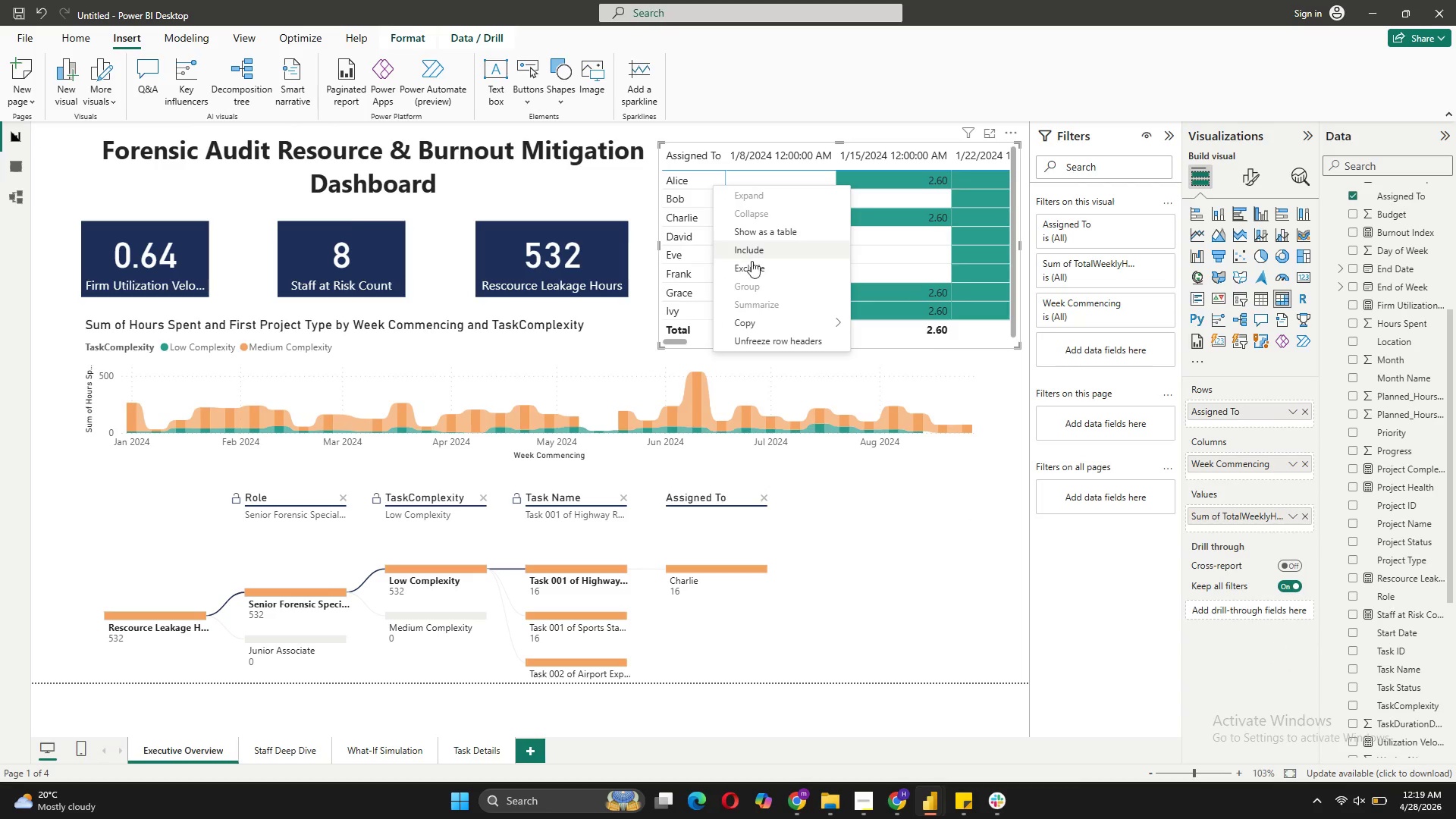 
left_click_drag(start_coordinate=[897, 555], to_coordinate=[901, 555])
 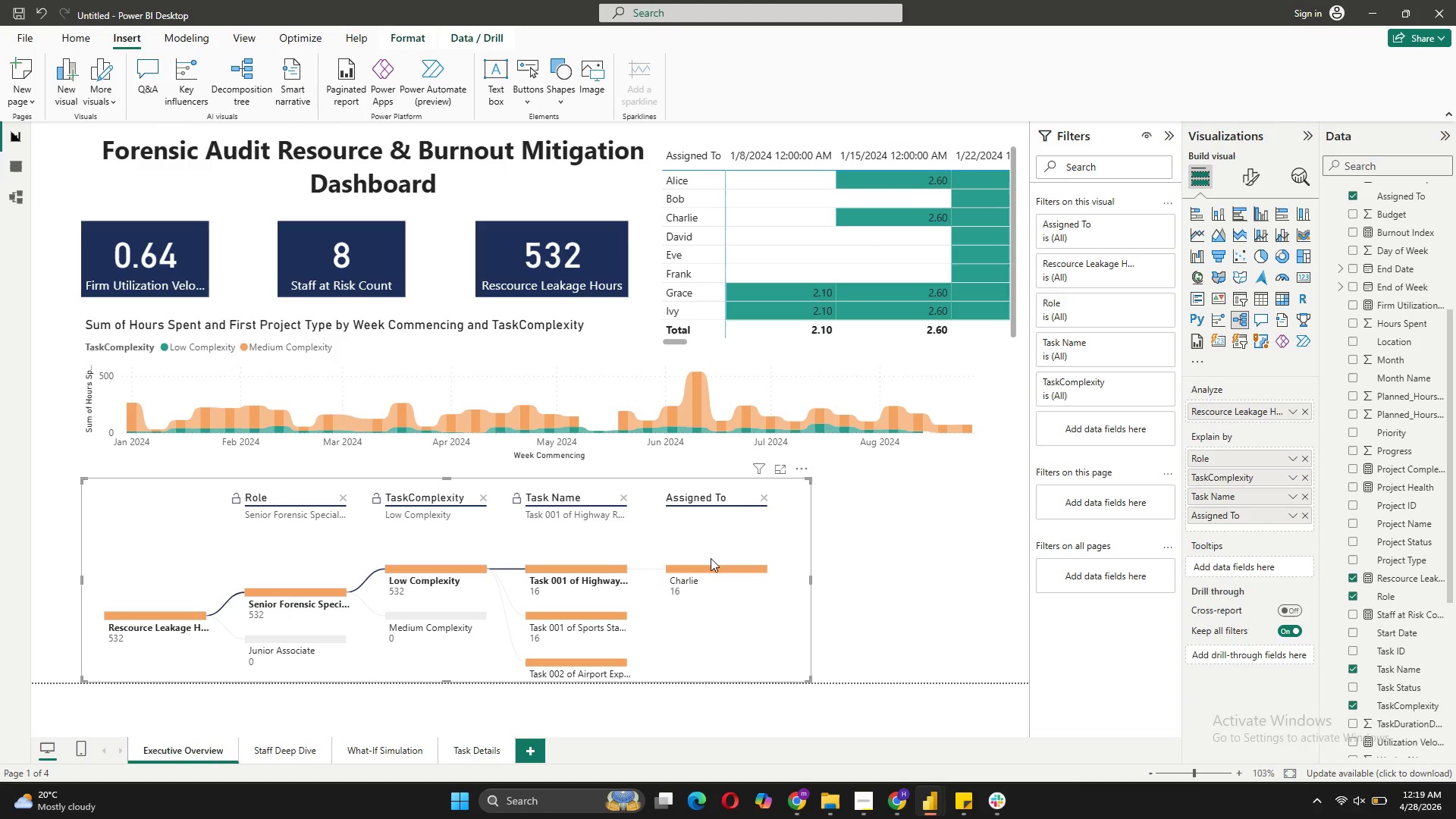 
mouse_move([704, 539])
 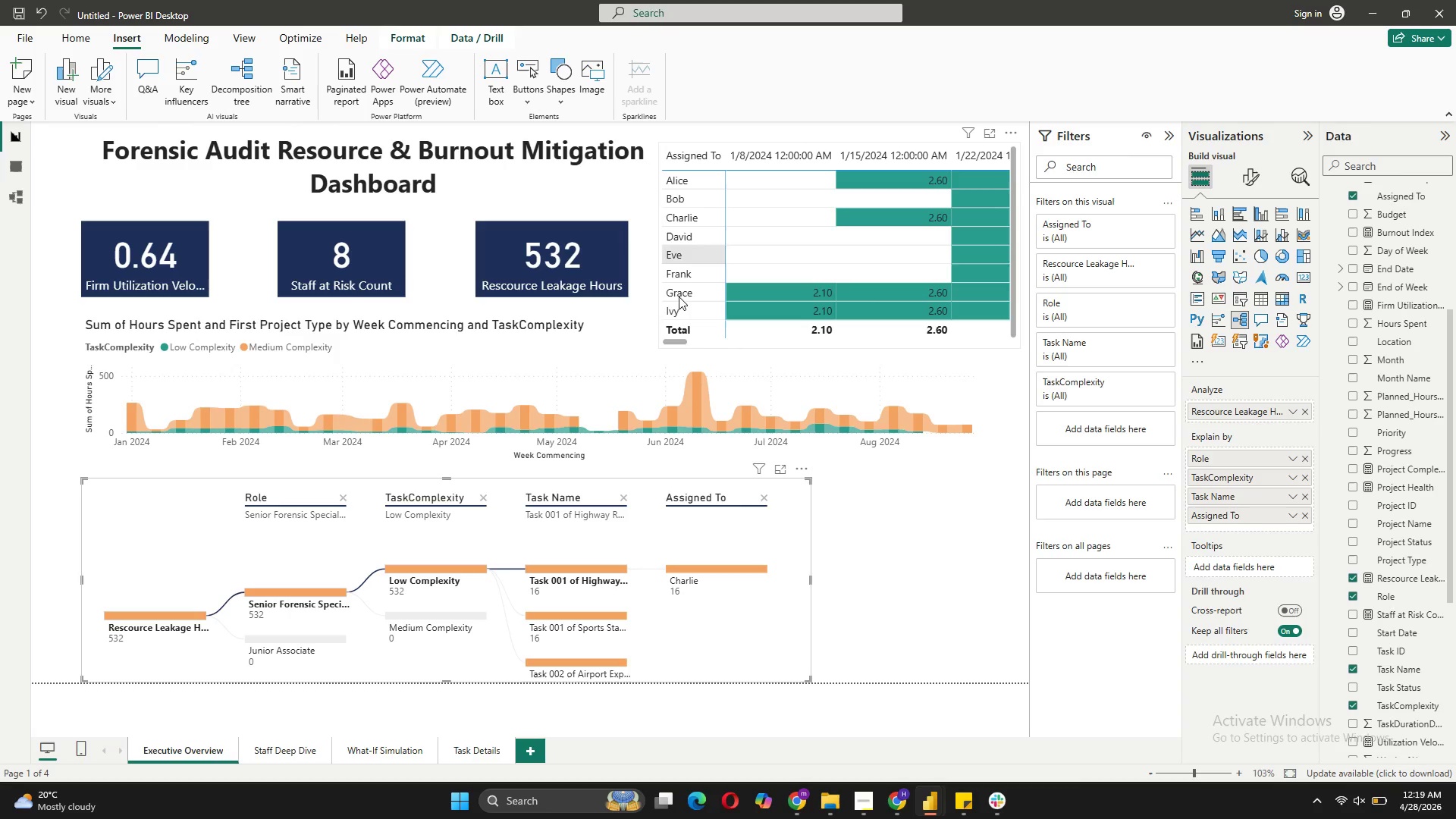 
wait(6.69)
 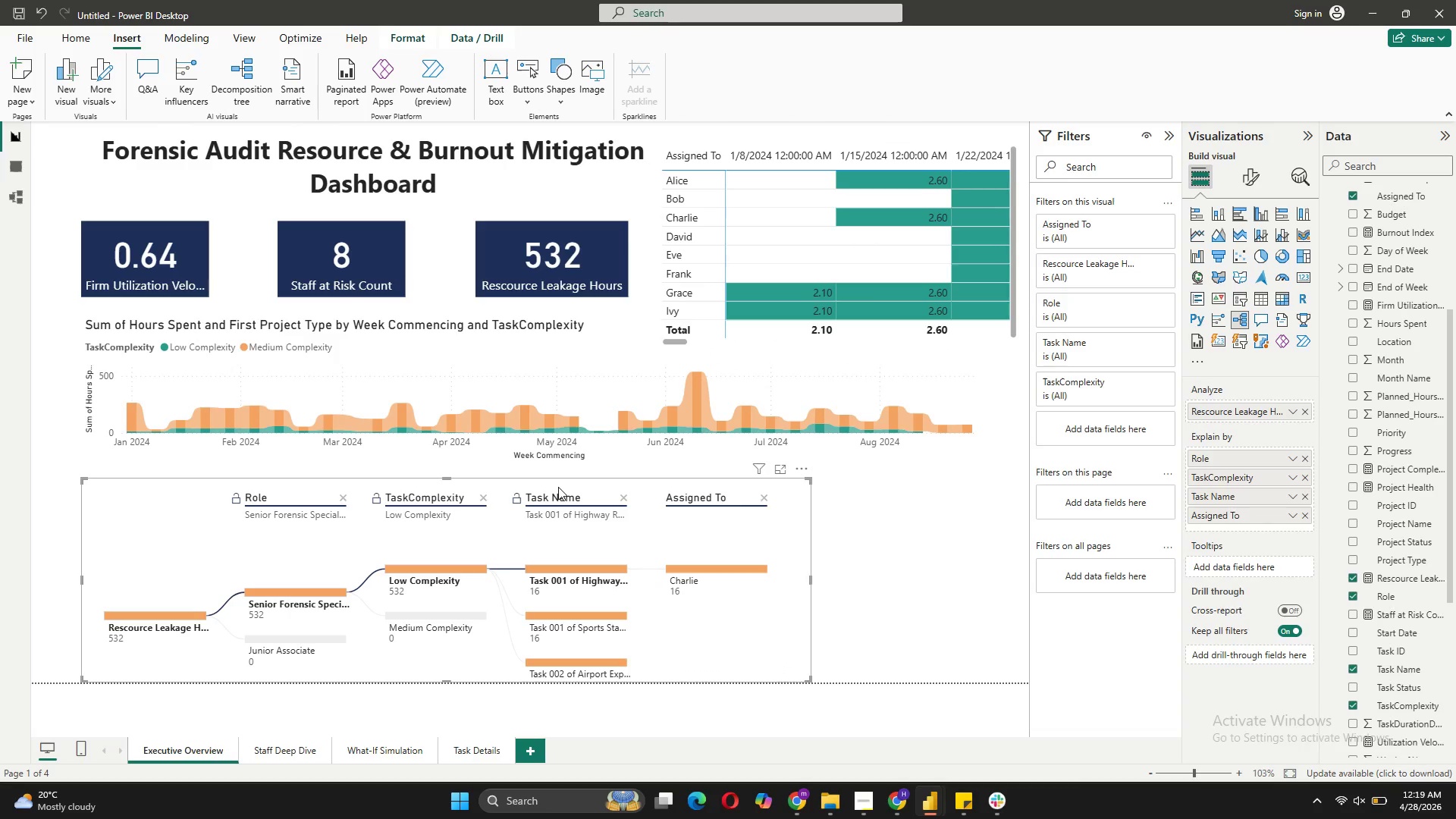 
left_click([483, 745])
 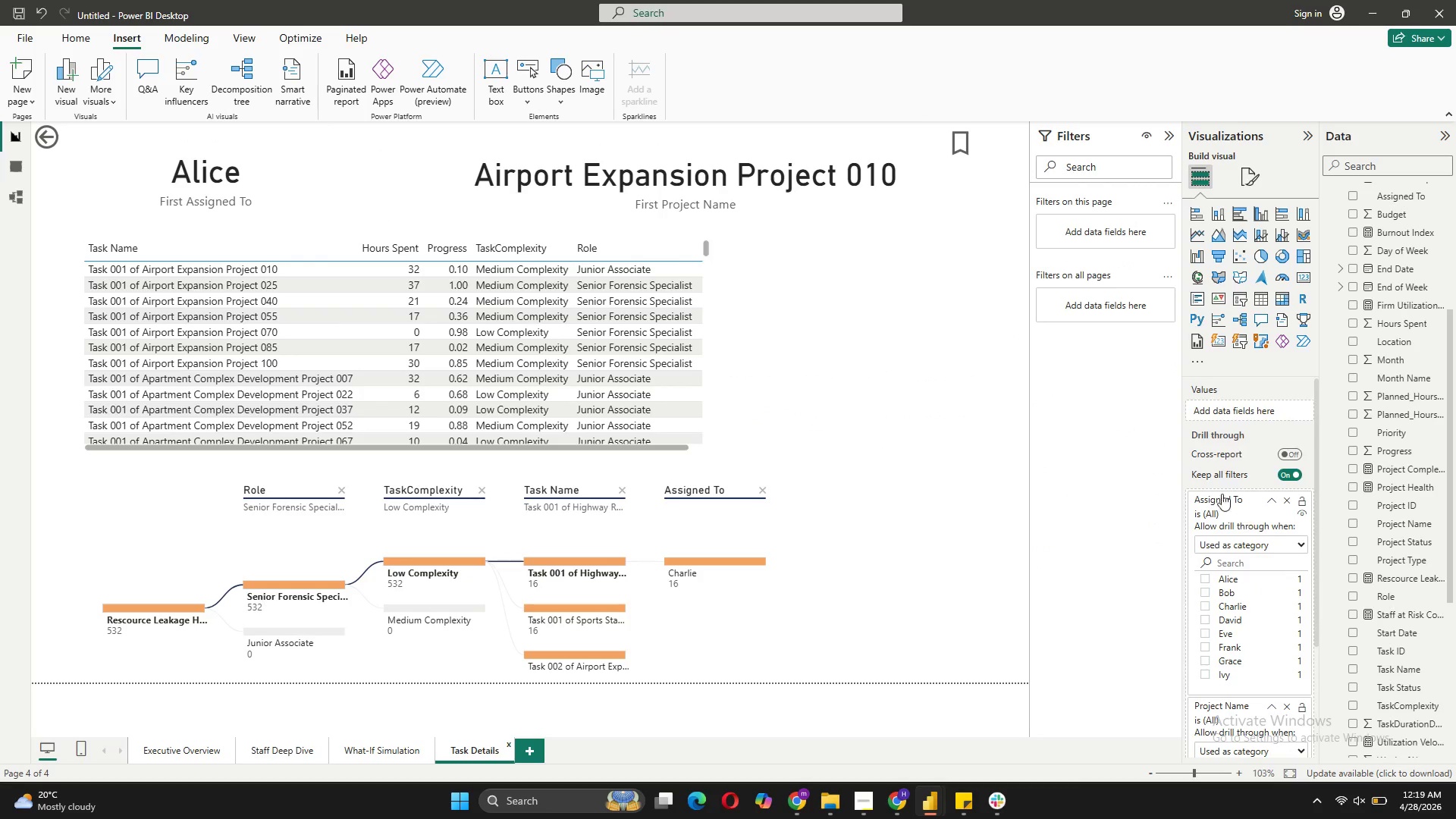 
left_click([199, 747])
 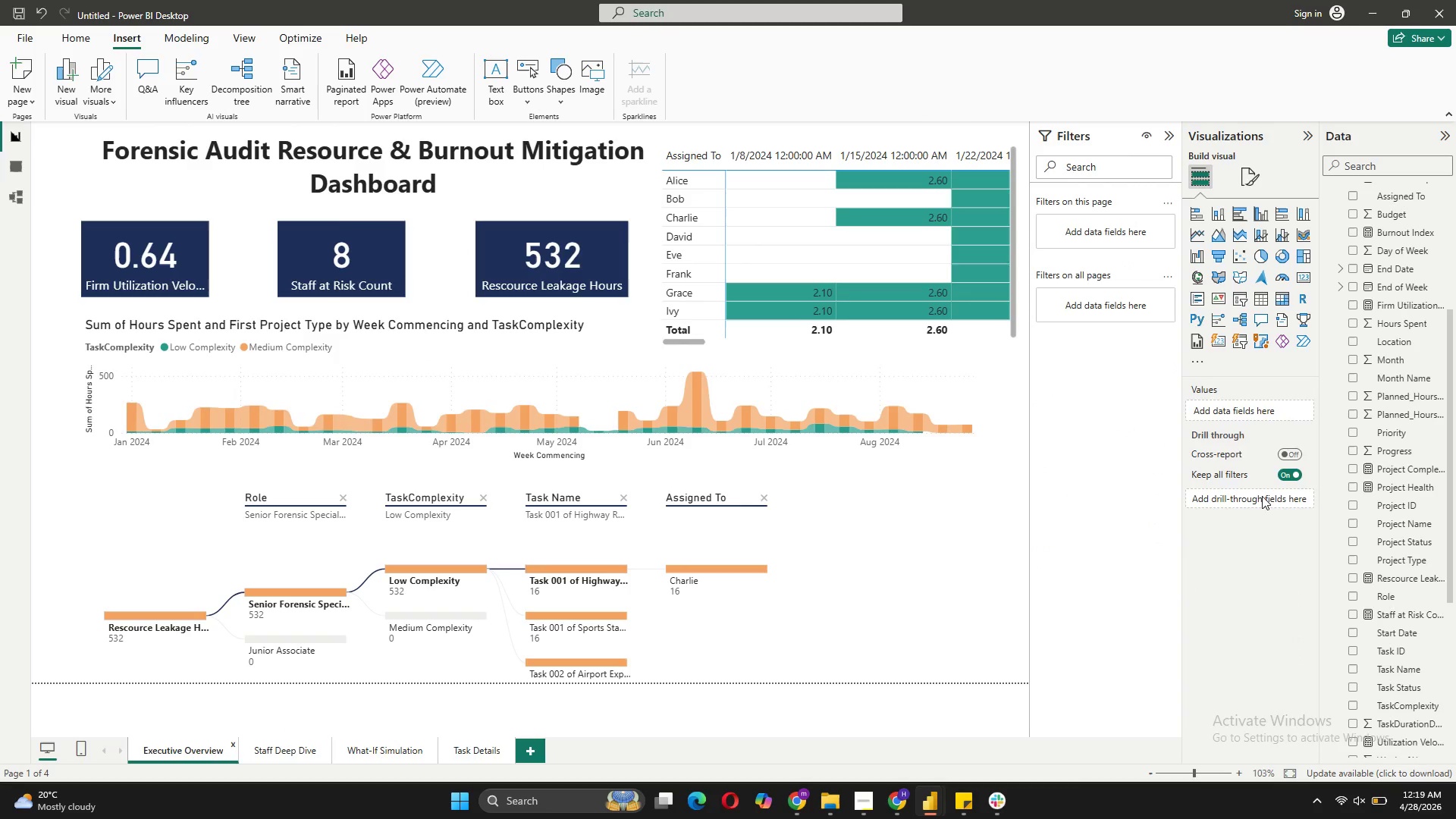 
left_click([1263, 493])
 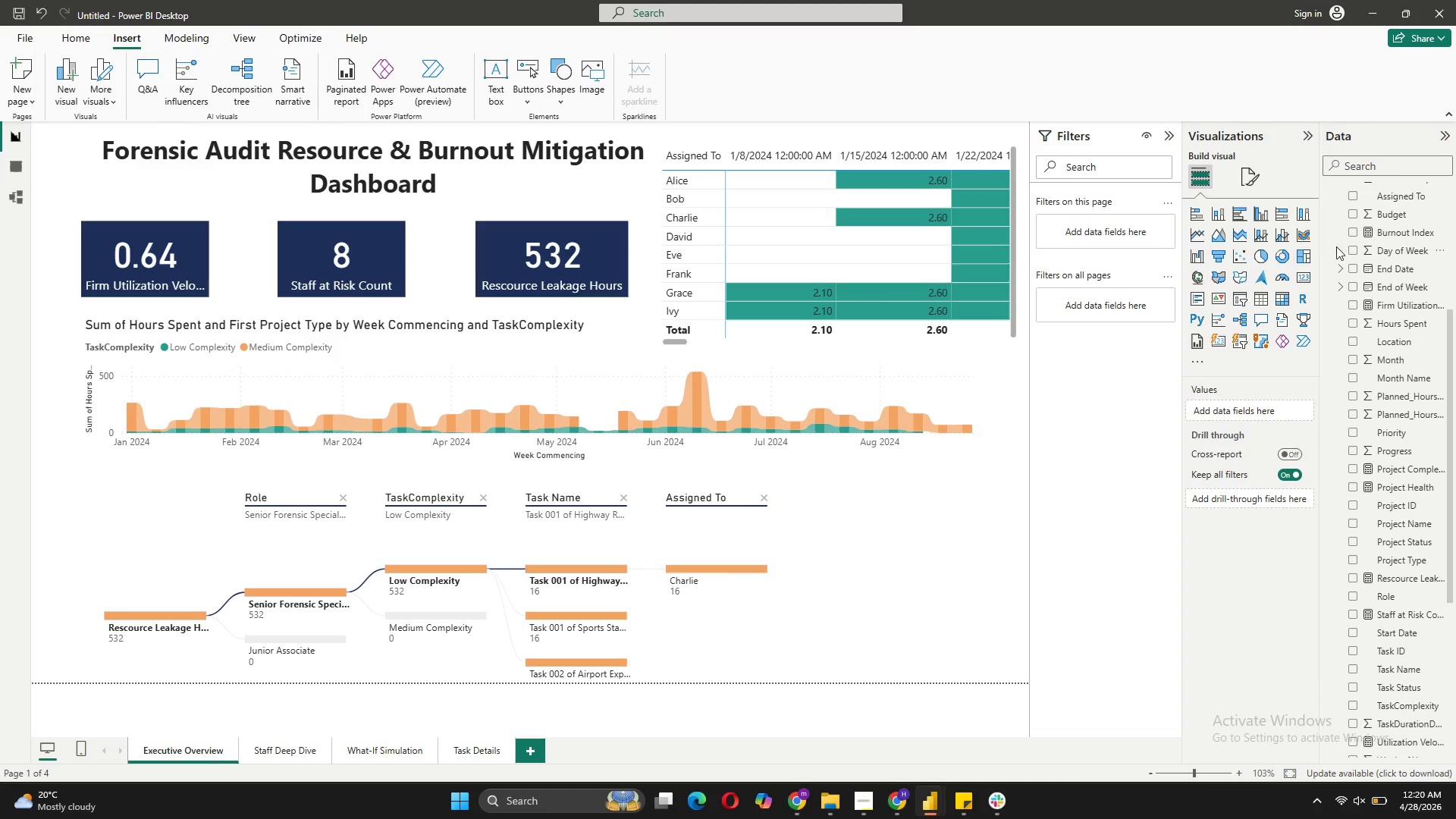 
wait(5.89)
 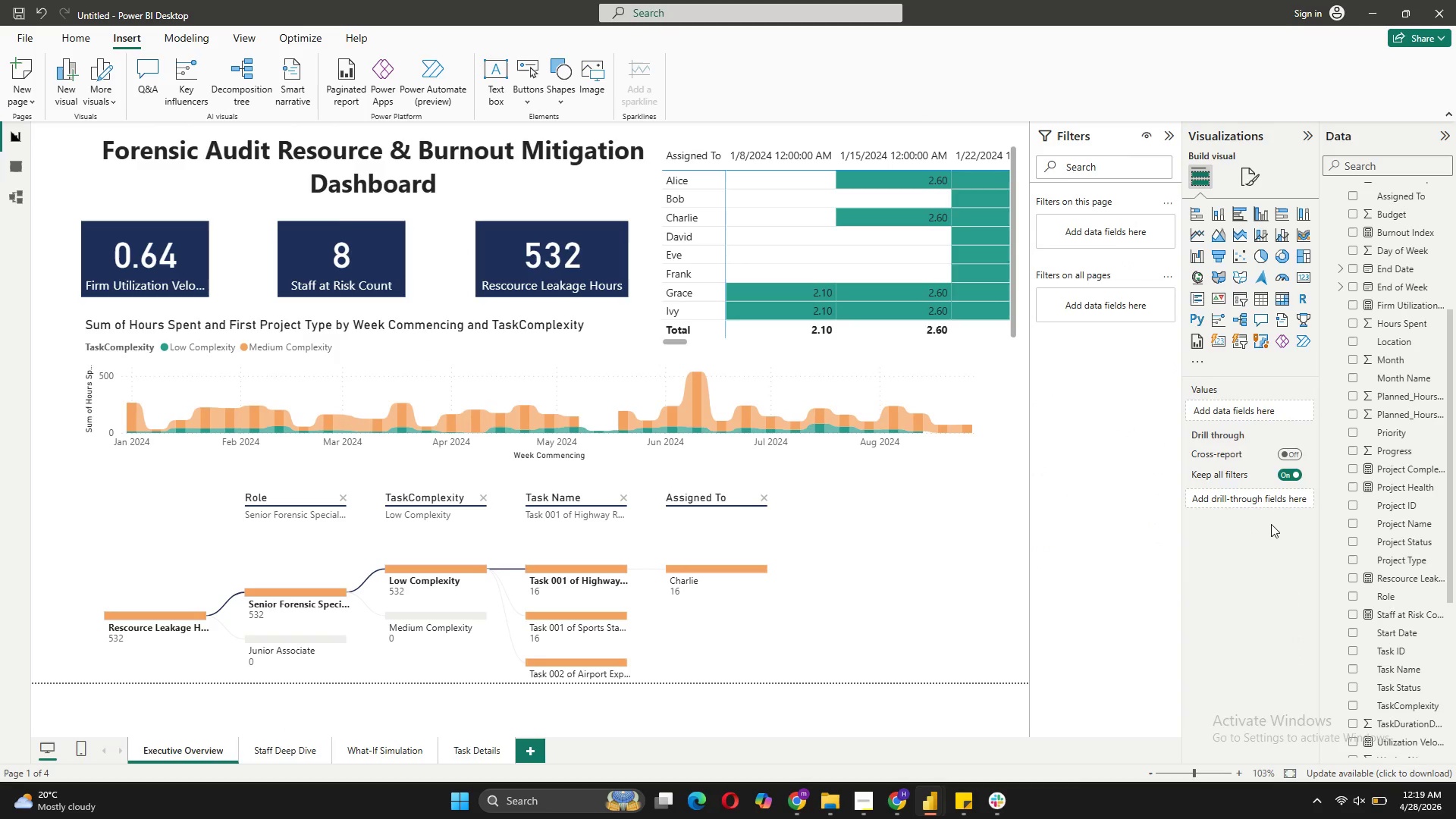 
left_click_drag(start_coordinate=[1407, 195], to_coordinate=[1278, 500])
 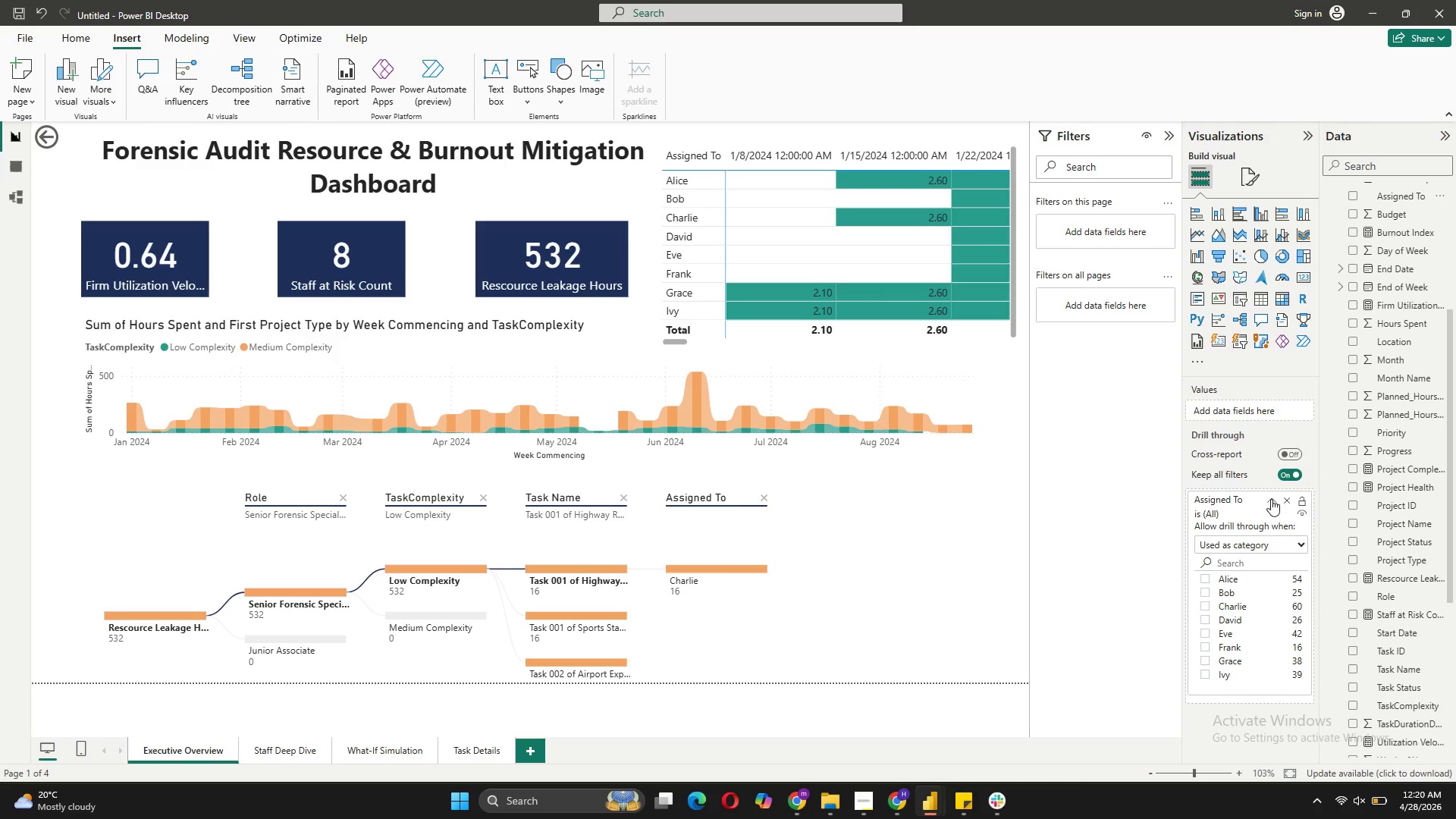 
wait(6.39)
 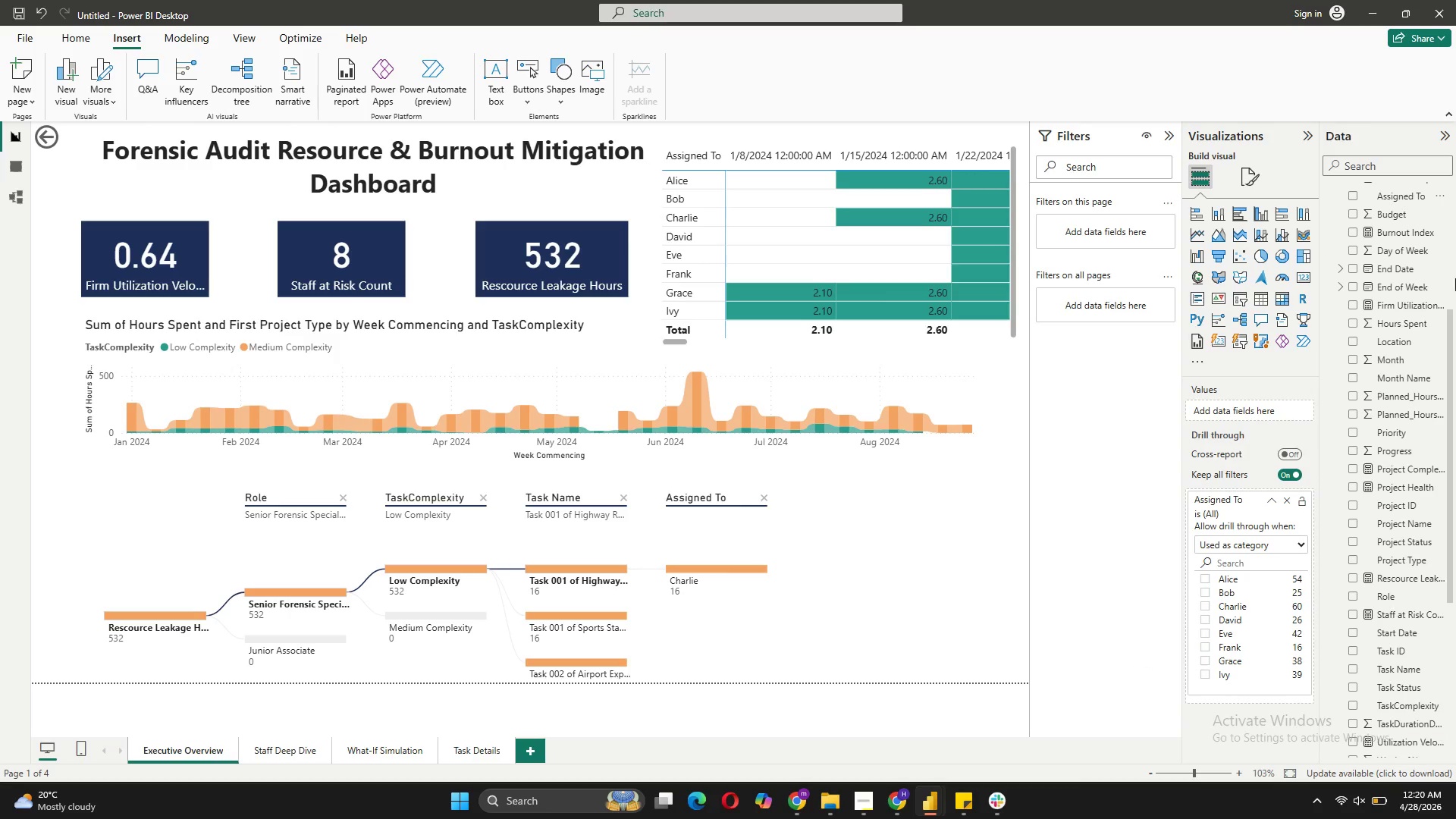 
left_click([1271, 499])
 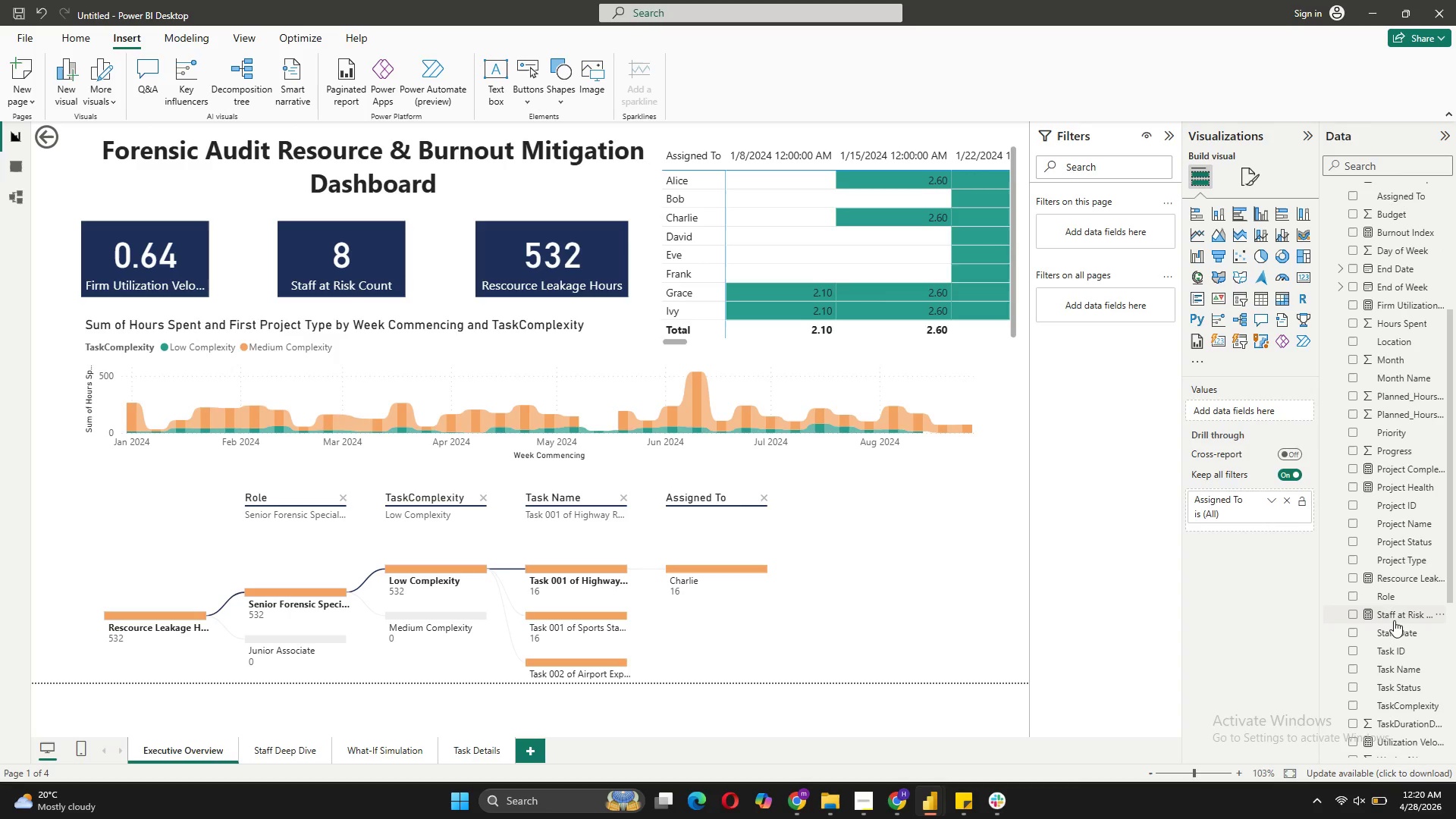 
left_click_drag(start_coordinate=[1401, 526], to_coordinate=[1276, 528])
 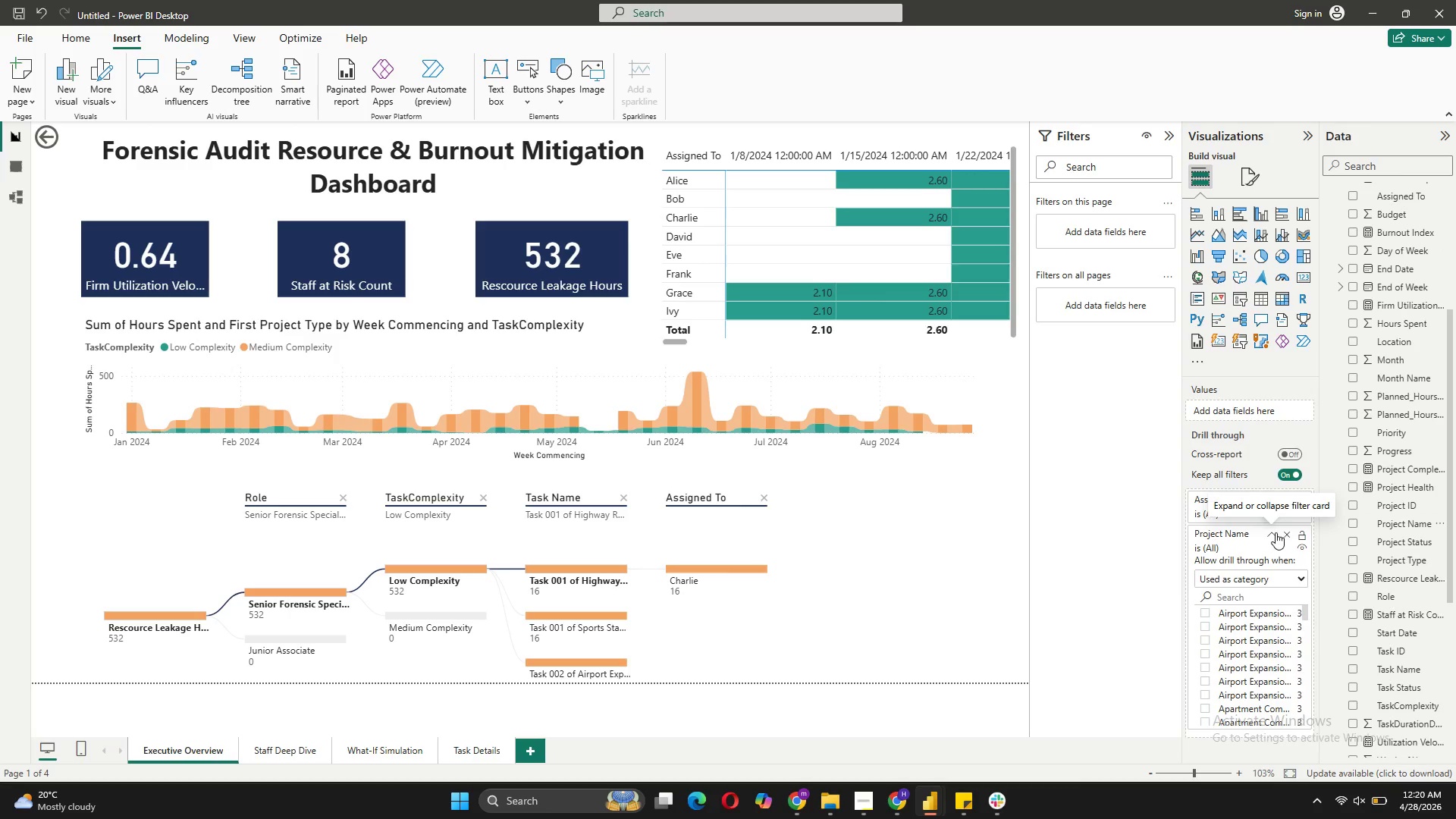 
left_click([1276, 532])
 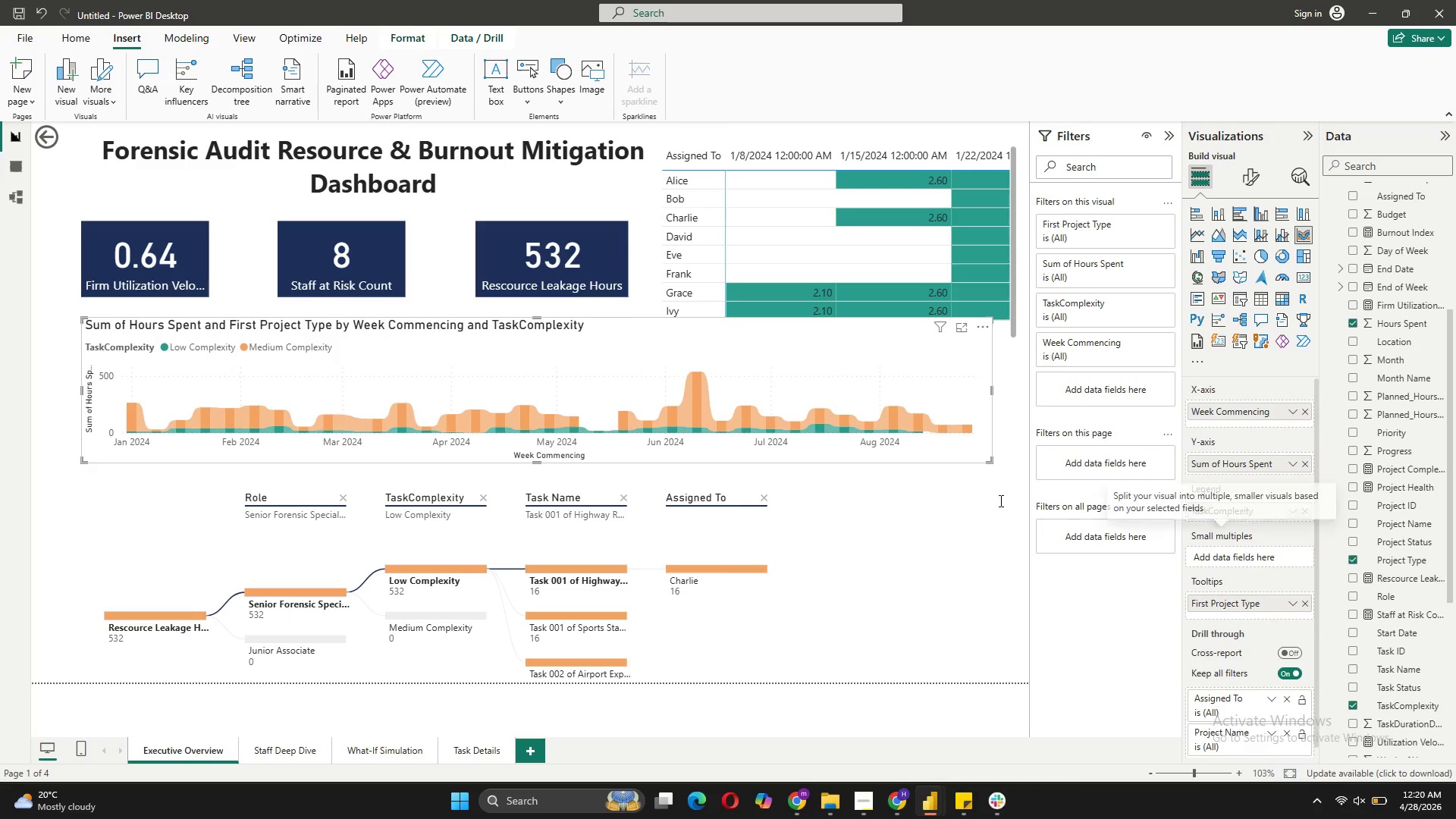 
wait(7.25)
 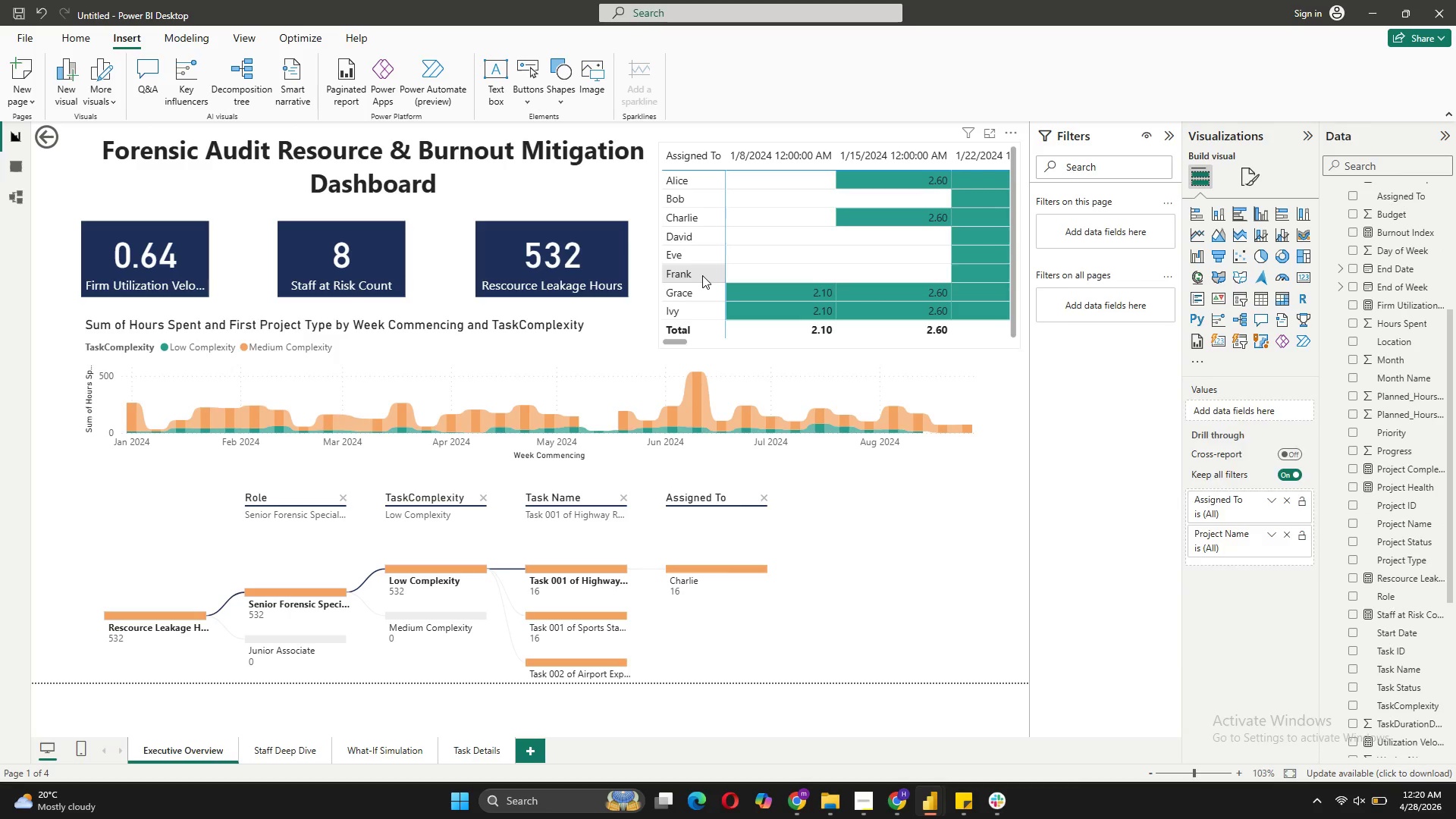 
scroll: coordinate [1260, 641], scroll_direction: down, amount: 5.0
 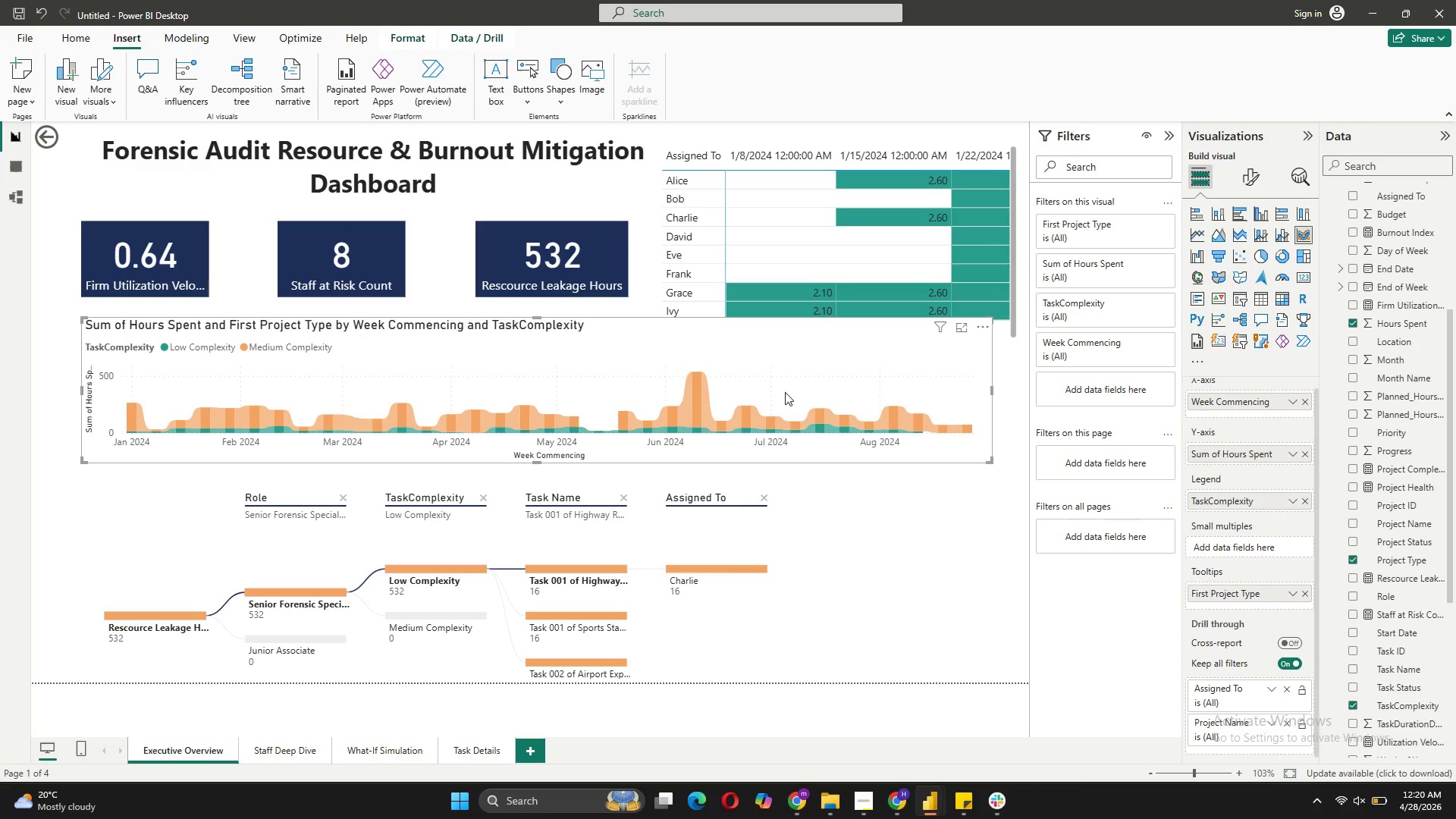 
left_click([785, 375])
 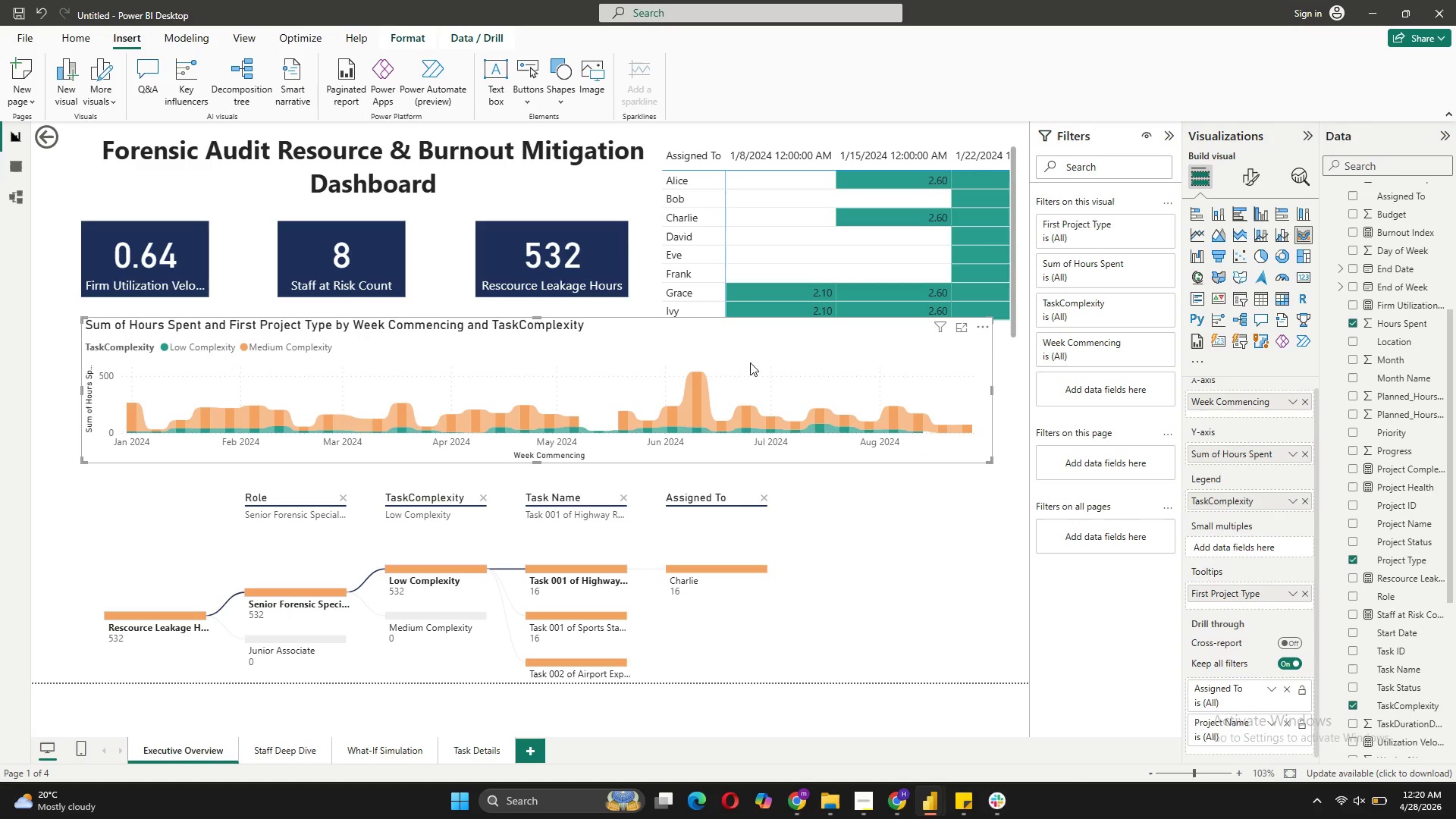 
left_click_drag(start_coordinate=[610, 328], to_coordinate=[579, 349])
 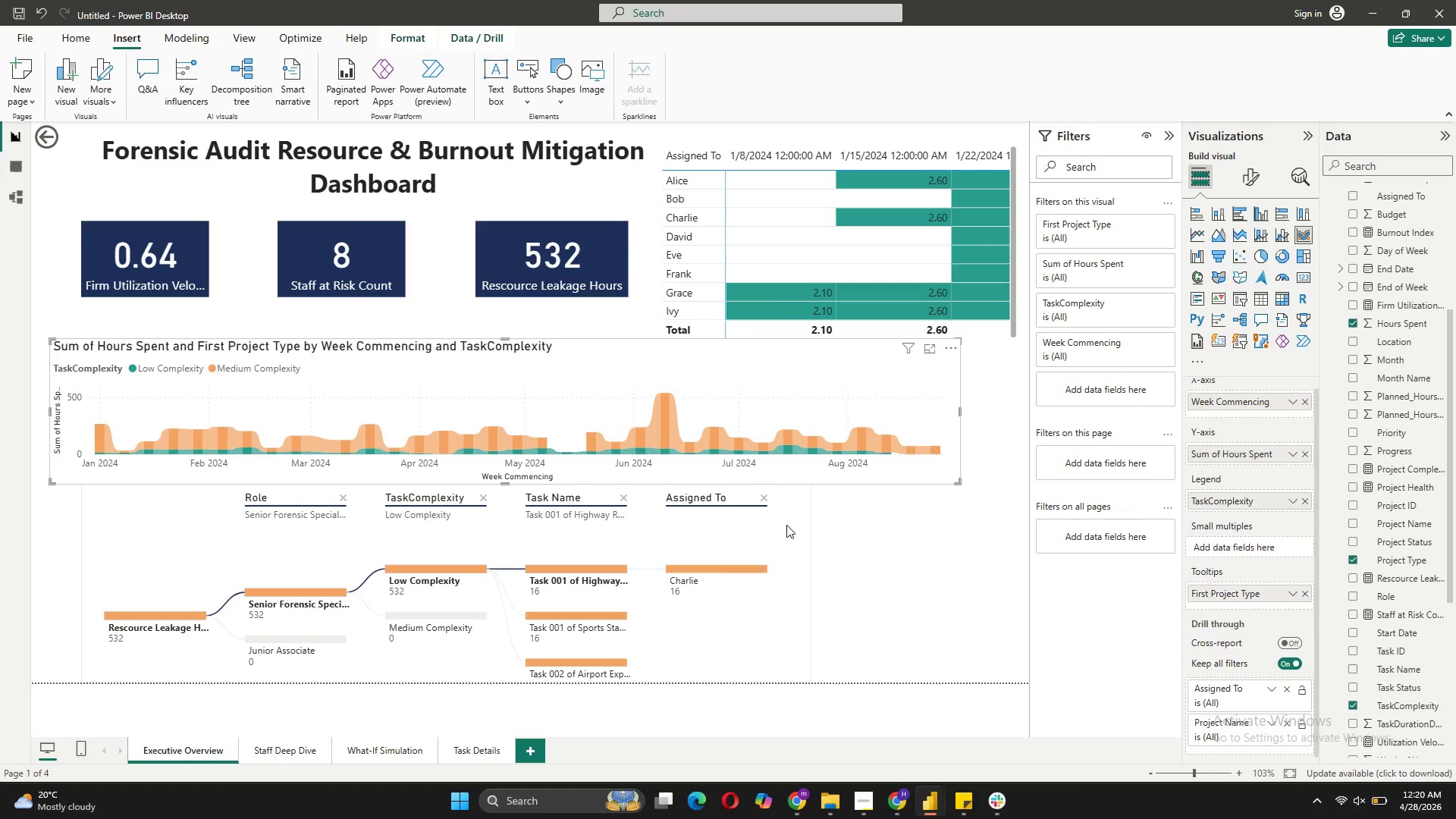 
left_click_drag(start_coordinate=[788, 526], to_coordinate=[799, 557])
 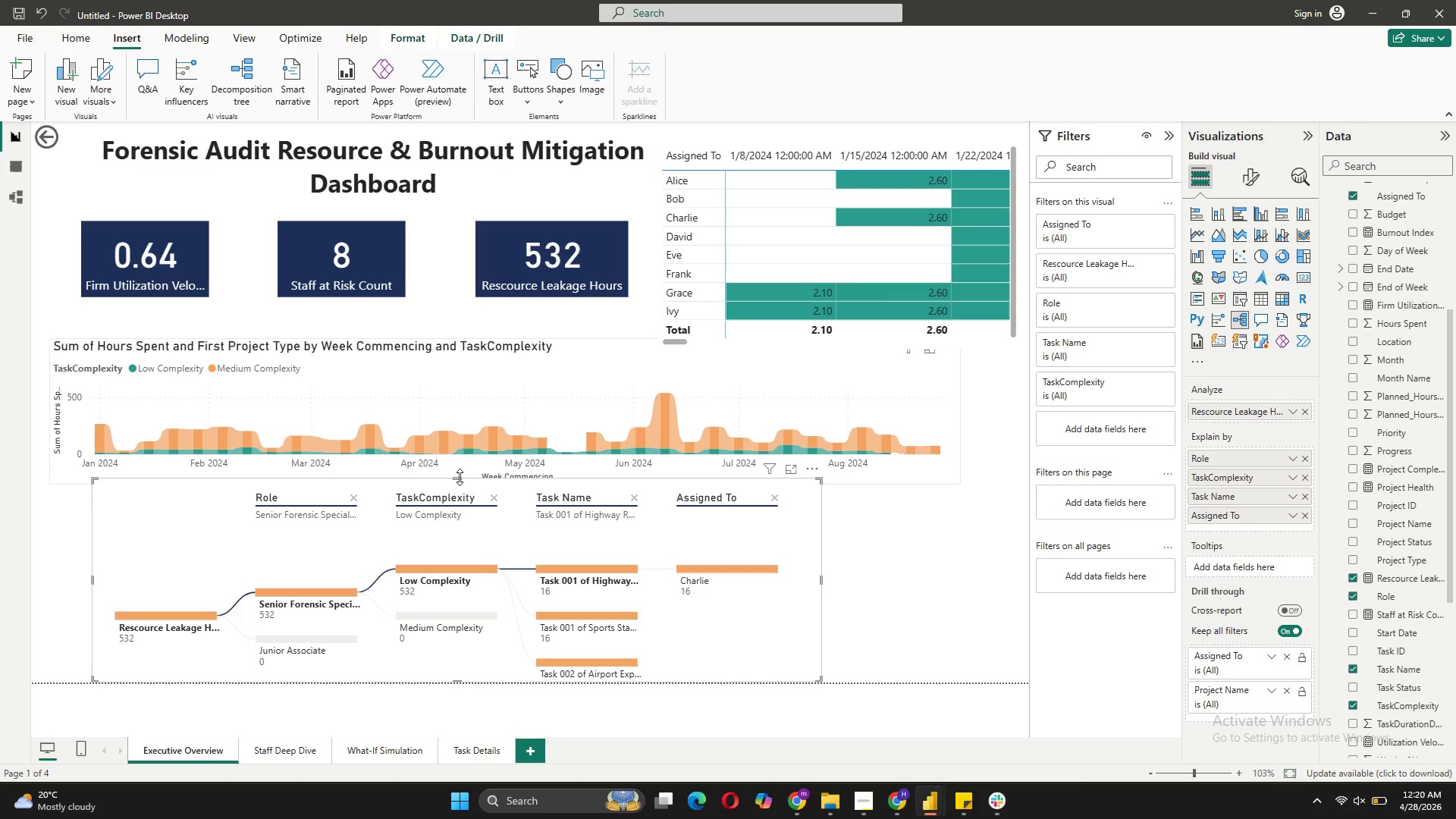 
left_click_drag(start_coordinate=[460, 477], to_coordinate=[451, 497])
 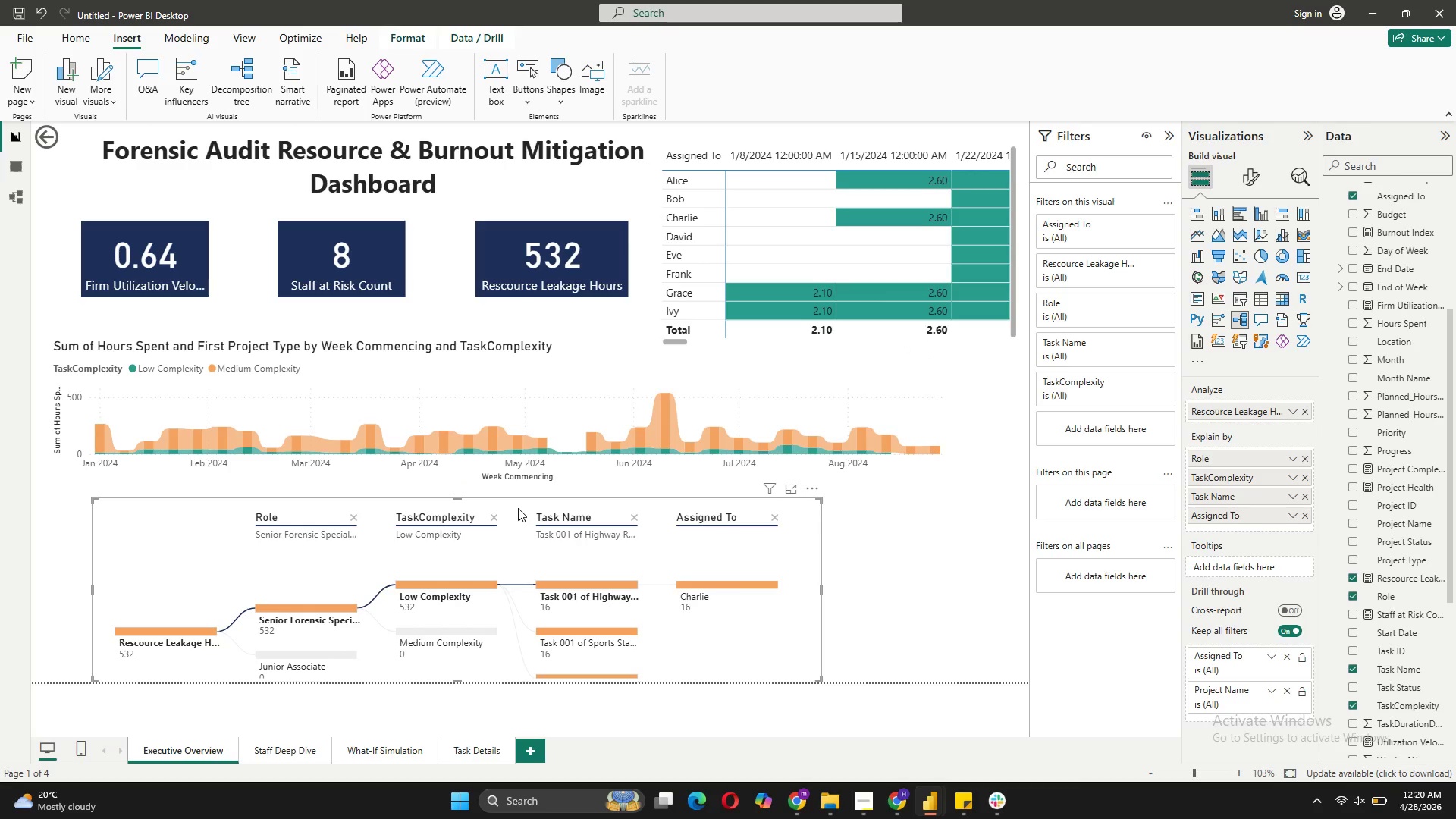 
left_click_drag(start_coordinate=[518, 508], to_coordinate=[488, 510])
 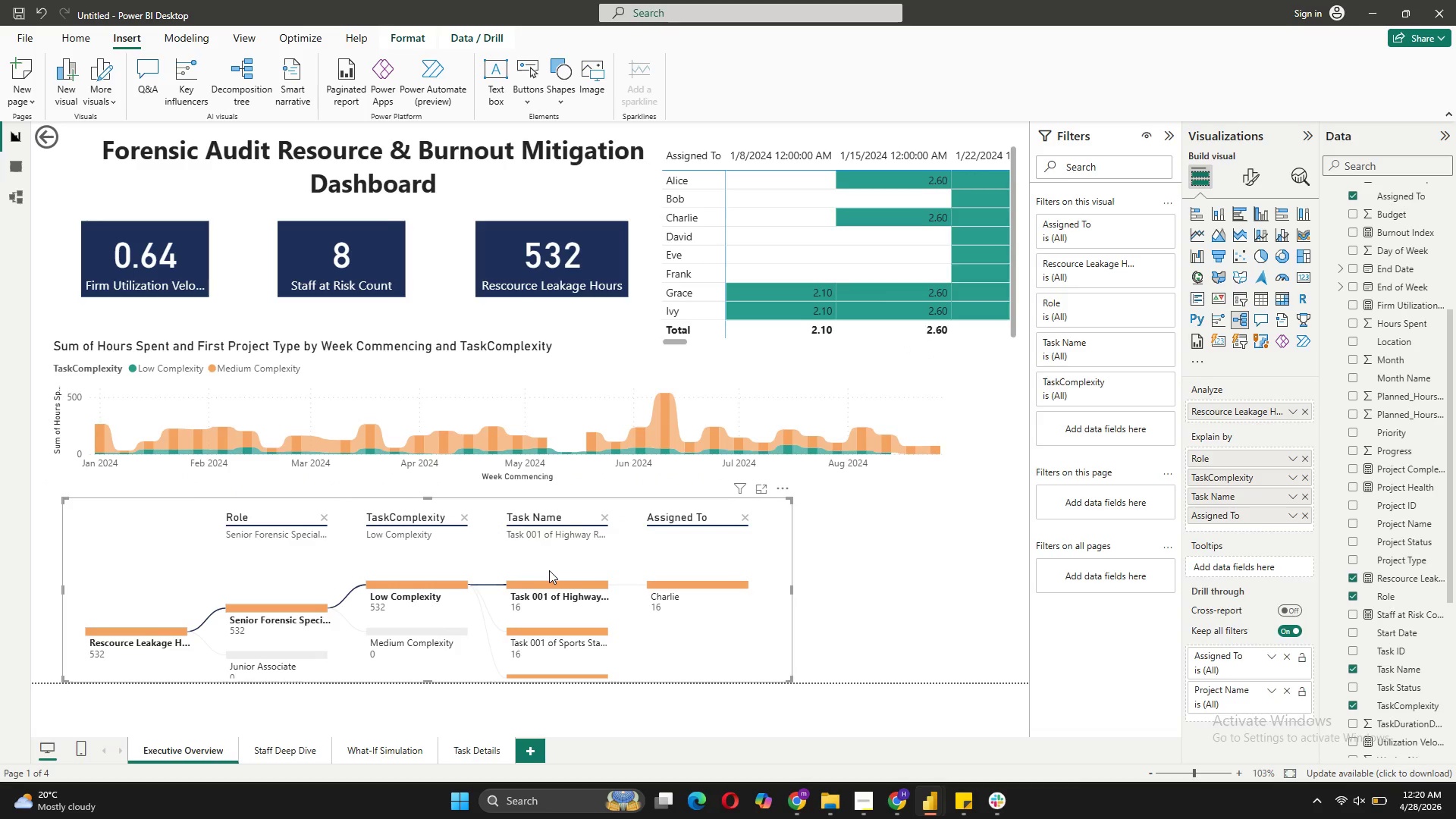 
scroll: coordinate [549, 570], scroll_direction: down, amount: 1.0
 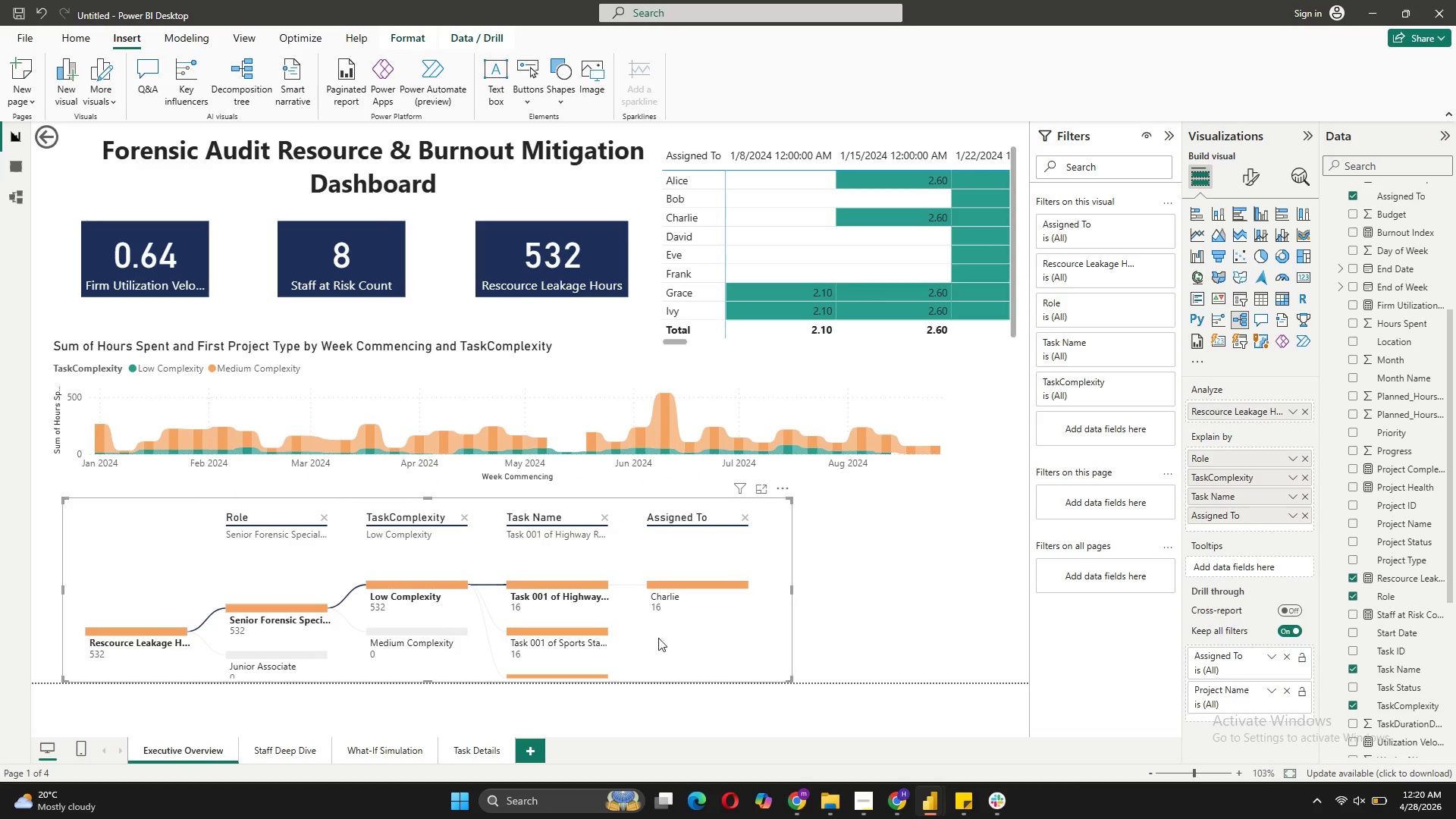 
left_click_drag(start_coordinate=[640, 632], to_coordinate=[637, 601])
 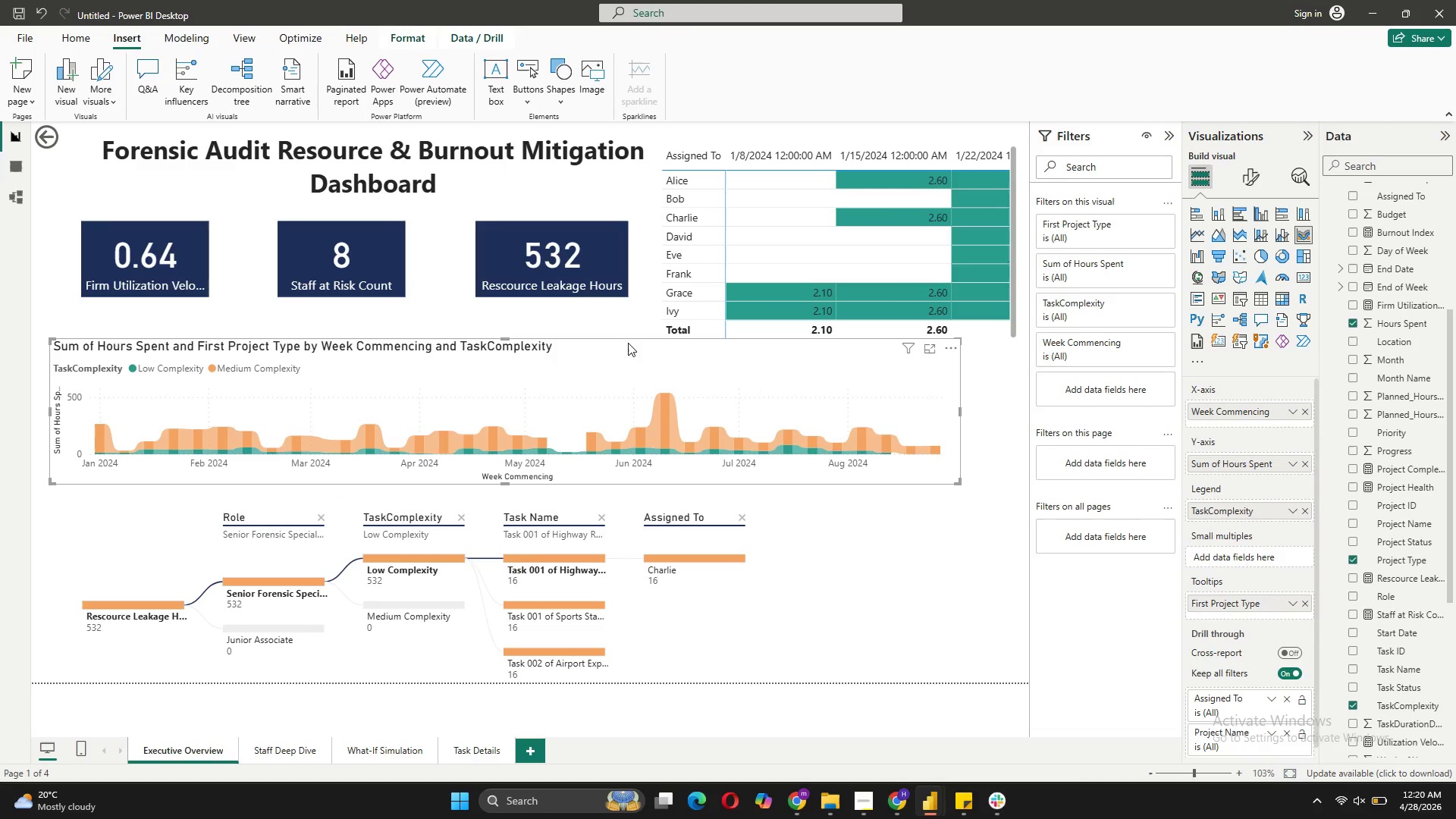 
left_click_drag(start_coordinate=[596, 360], to_coordinate=[598, 378])
 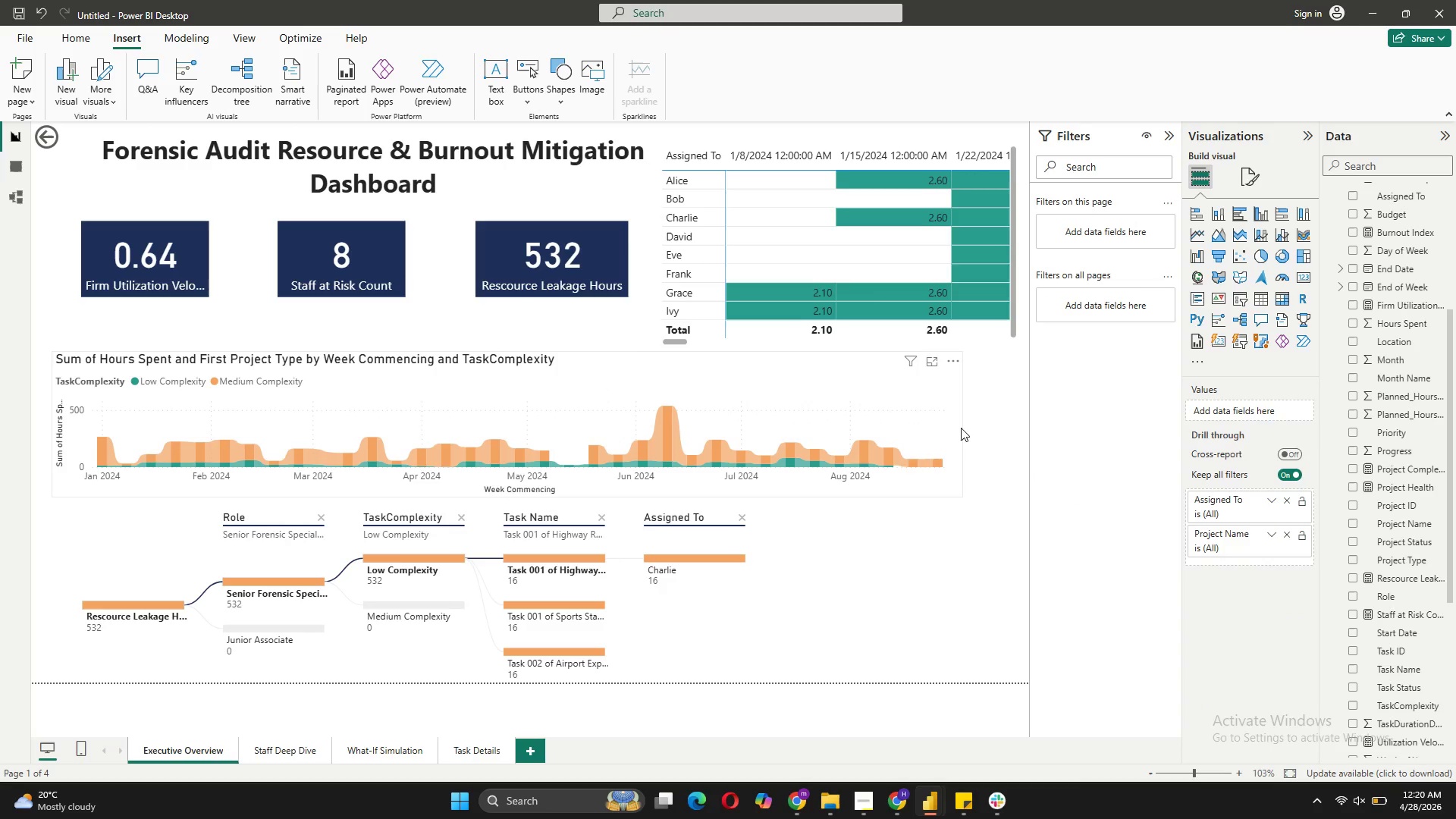 
left_click([947, 419])
 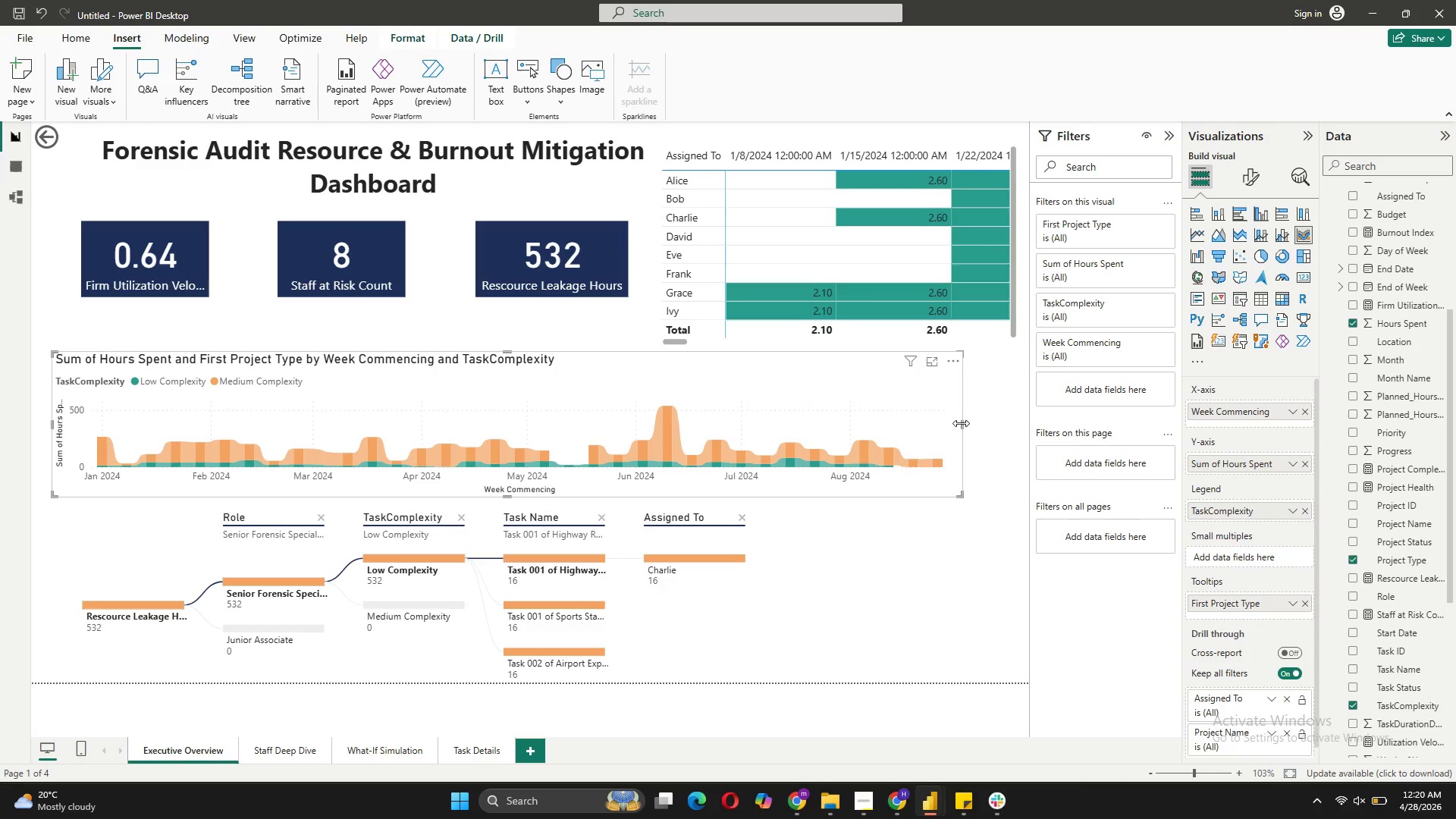 
left_click_drag(start_coordinate=[961, 423], to_coordinate=[937, 425])
 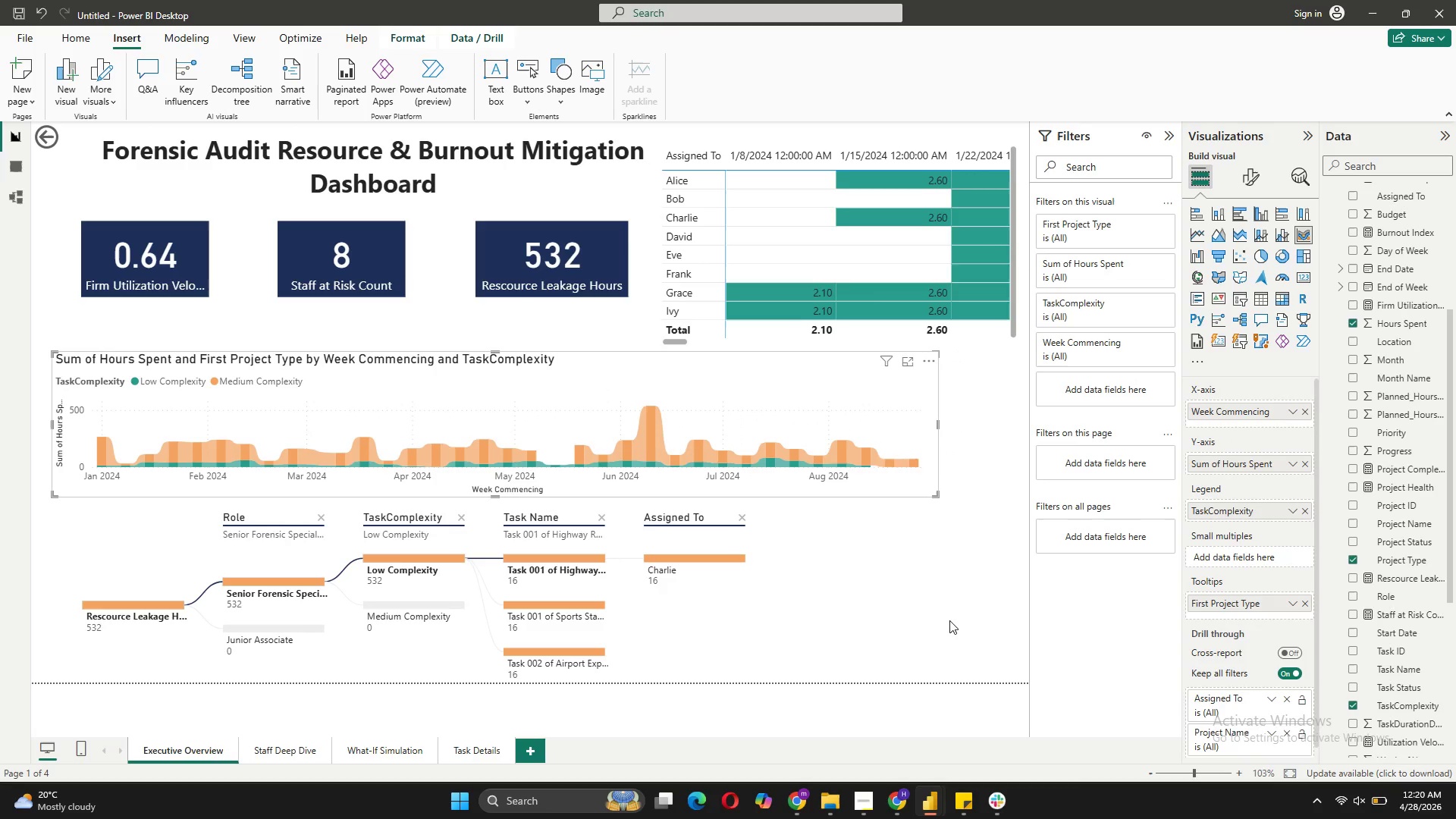 
left_click([949, 620])
 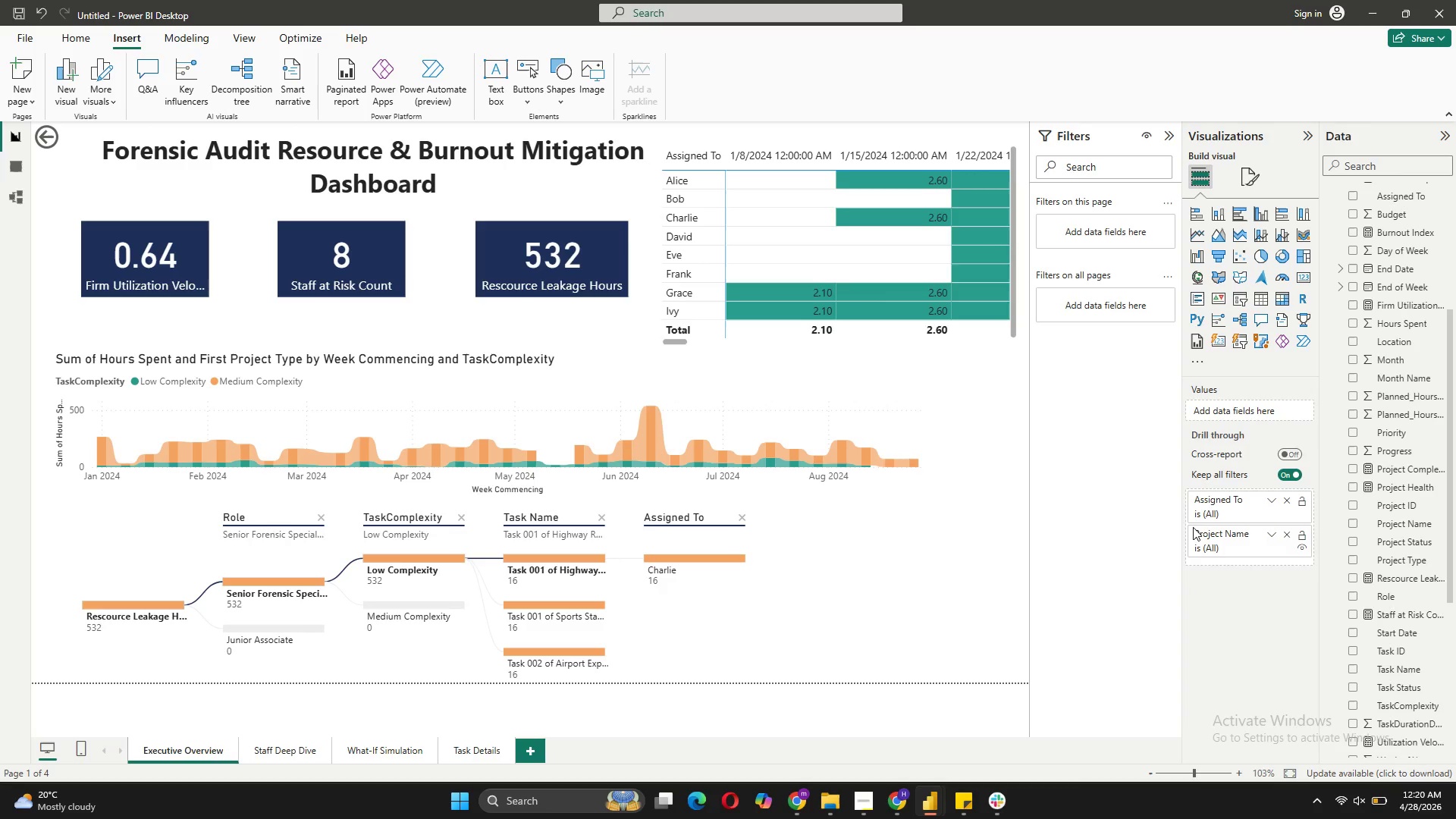 
wait(8.62)
 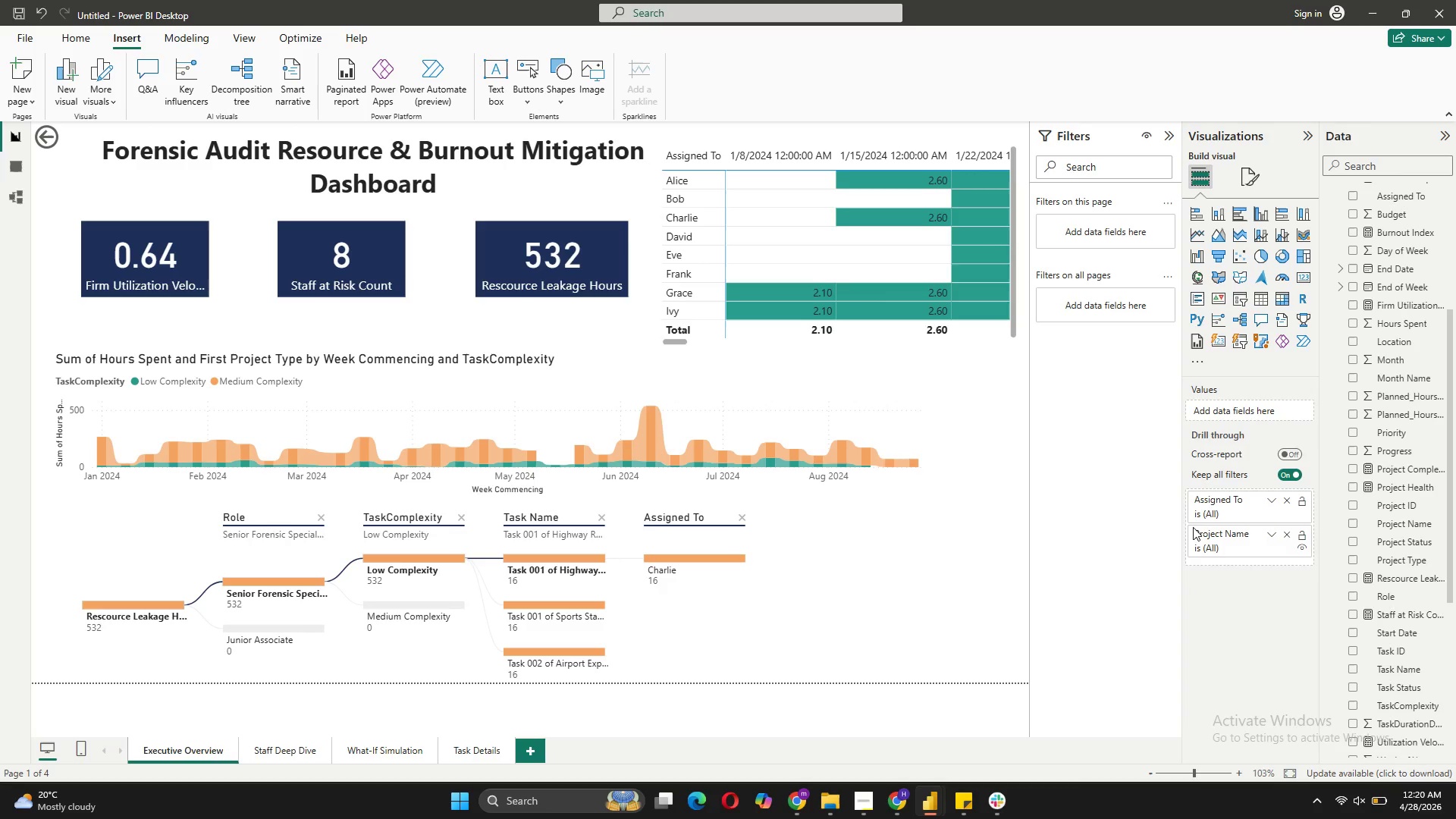 
right_click([682, 288])
 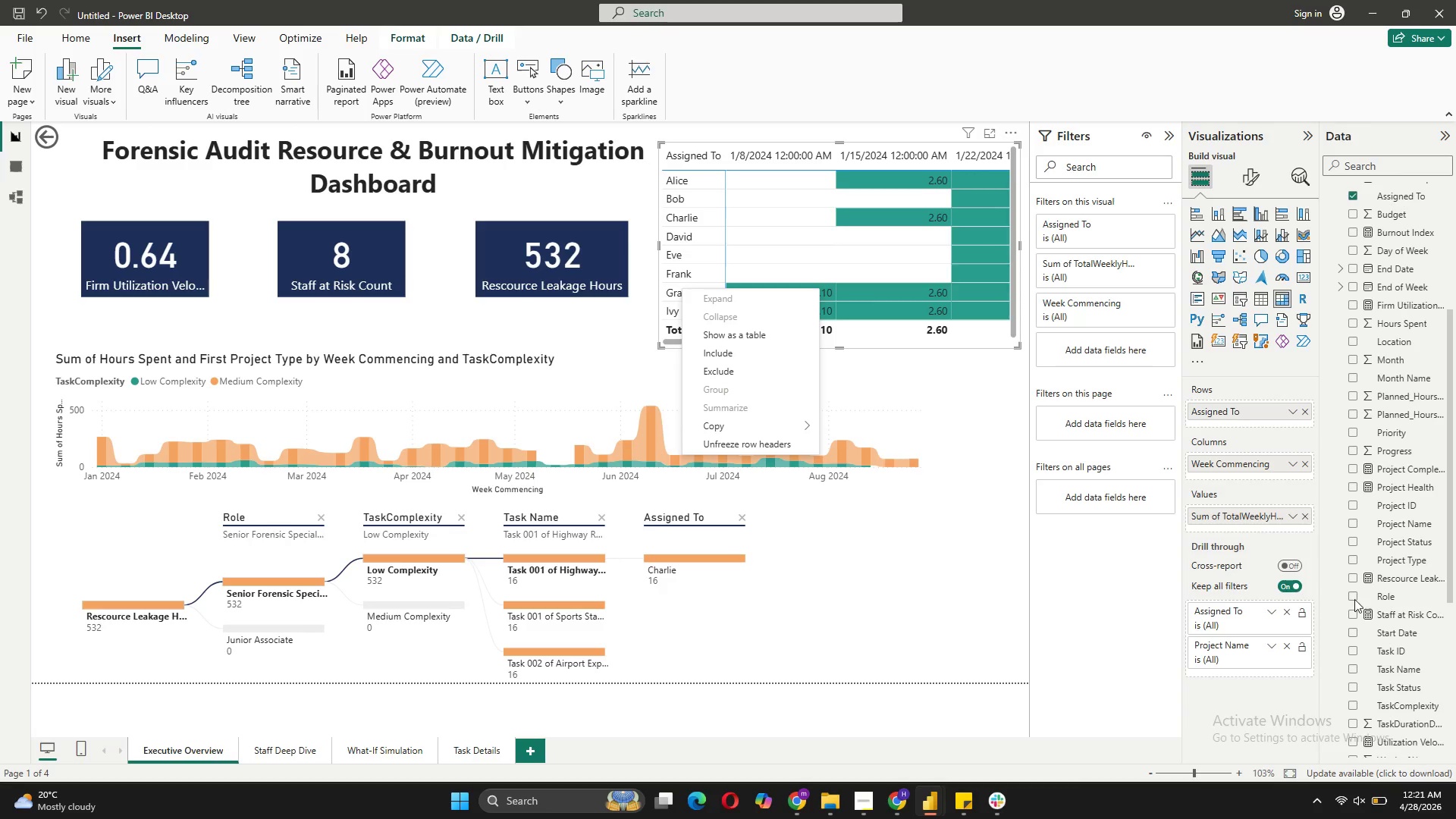 
left_click([1284, 610])
 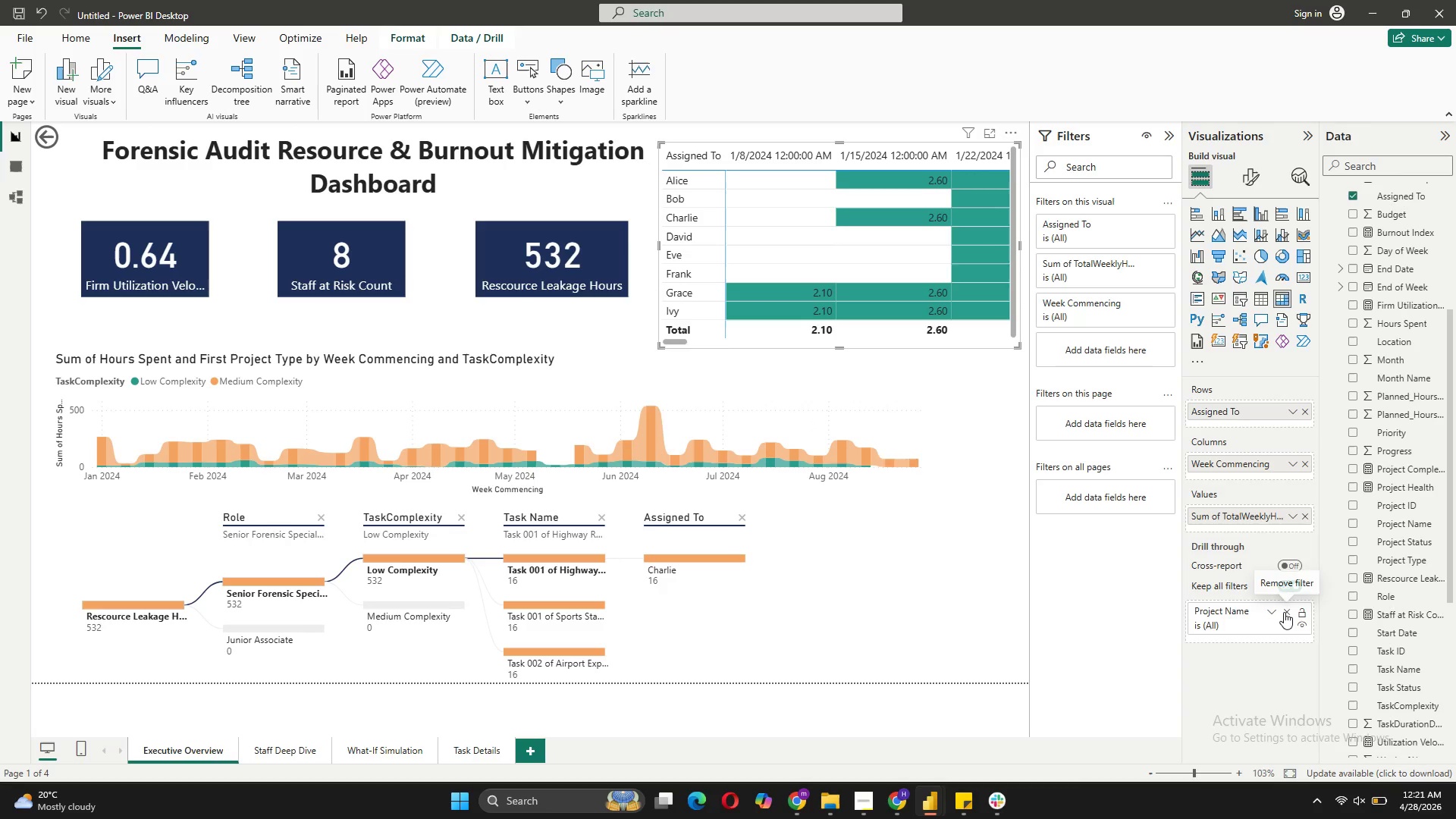 
left_click([1284, 612])
 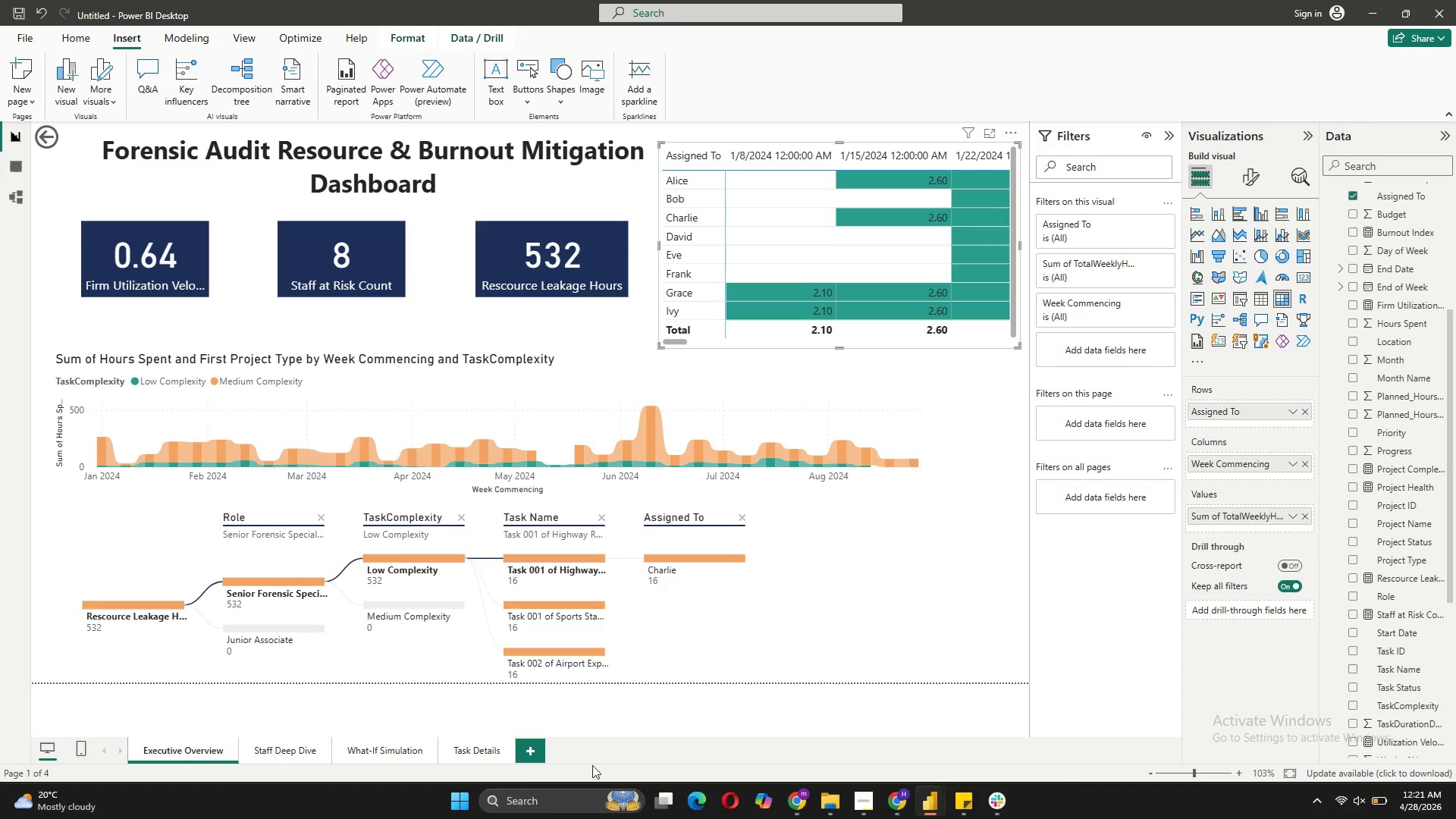 
left_click([490, 755])
 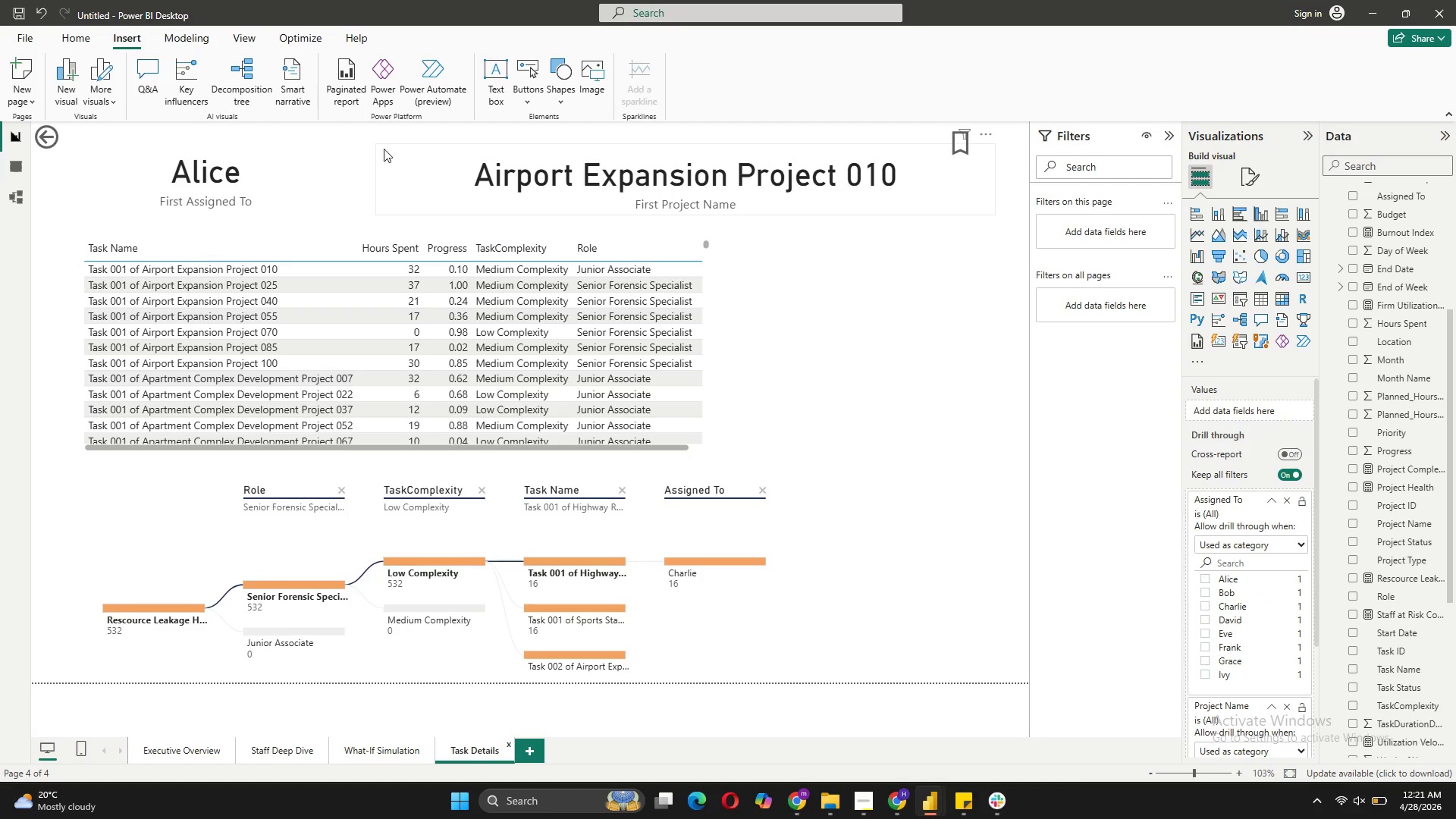 
wait(5.55)
 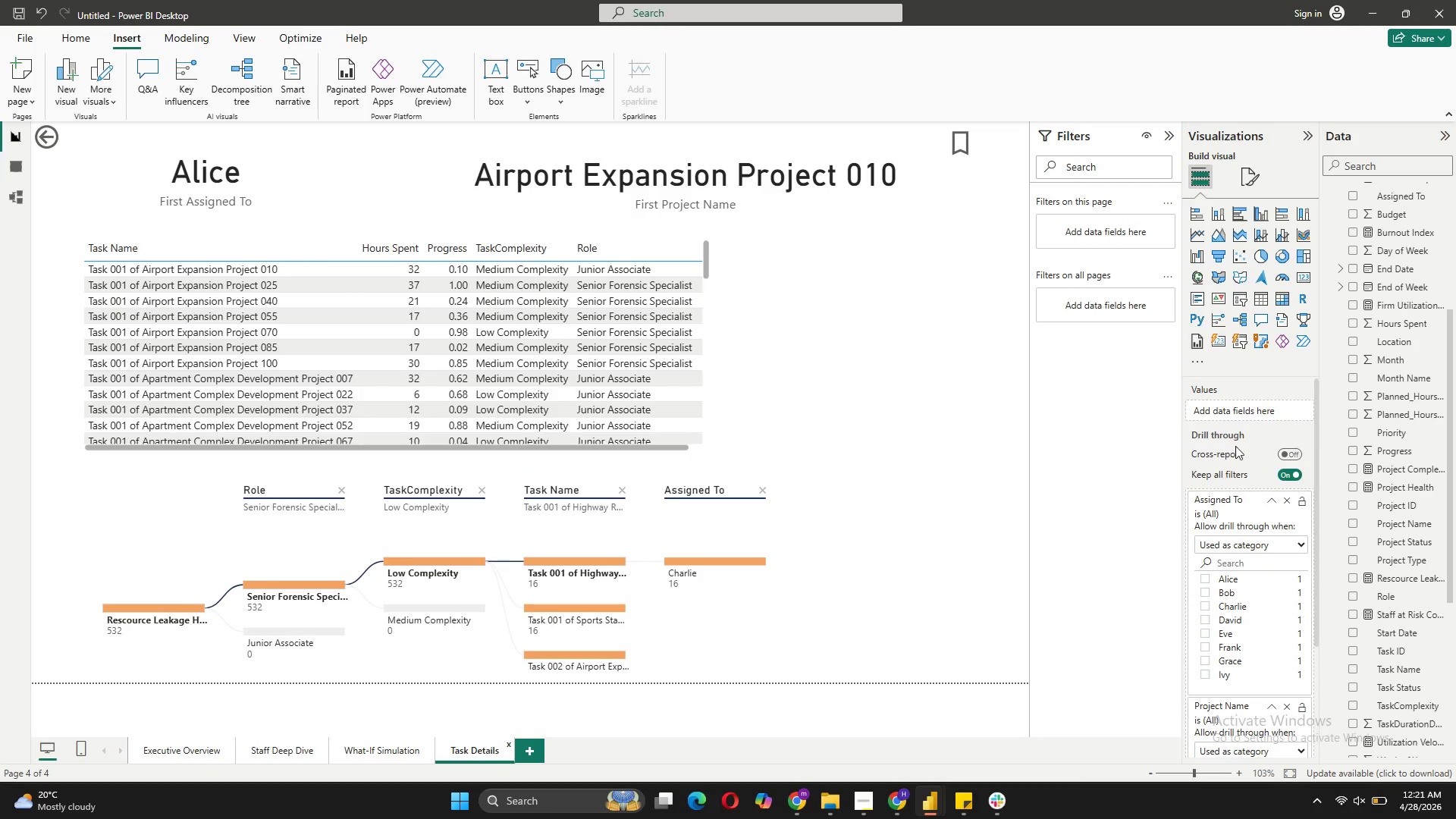 
hold_key(key=ControlLeft, duration=0.39)
 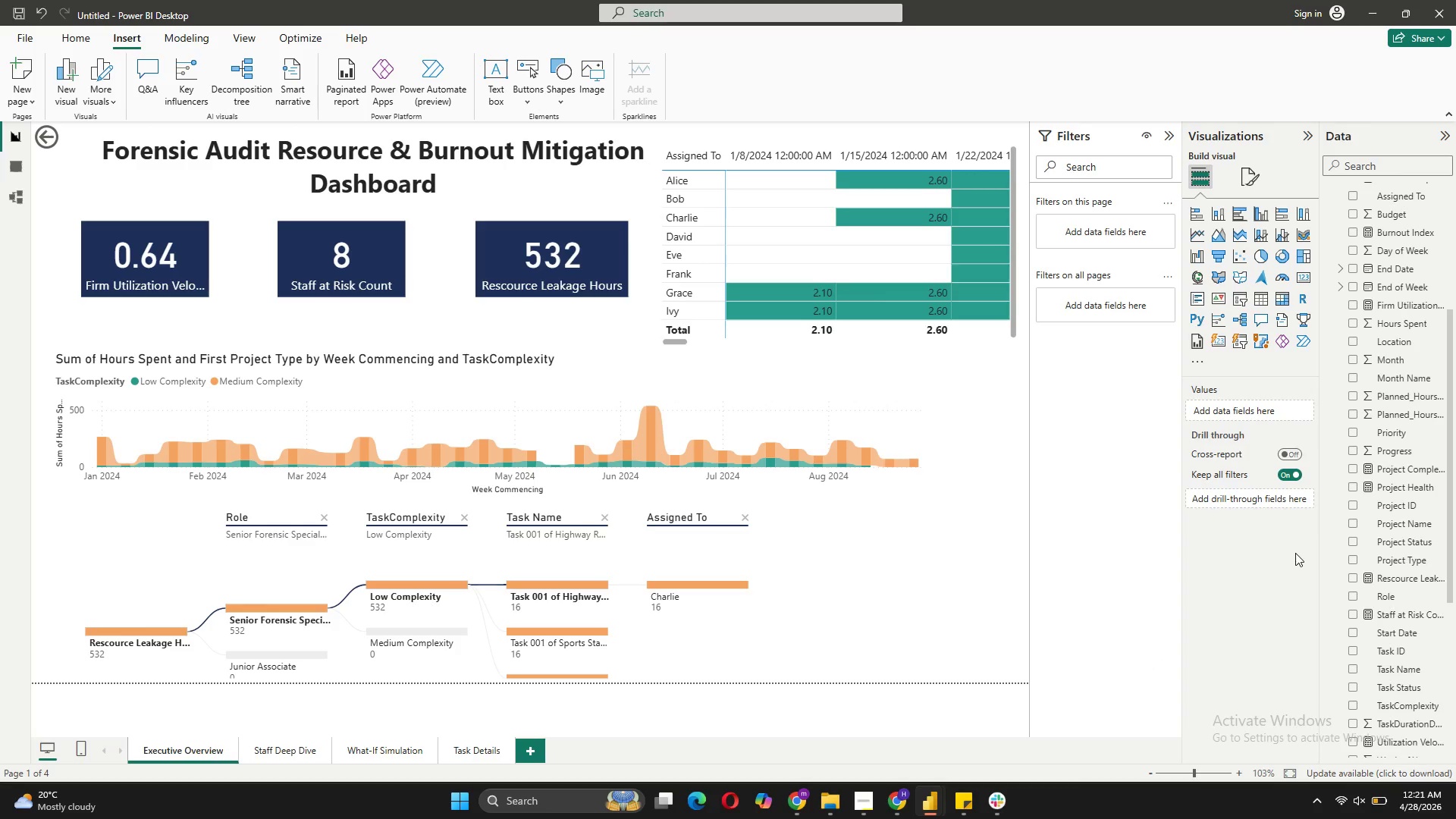 
wait(11.27)
 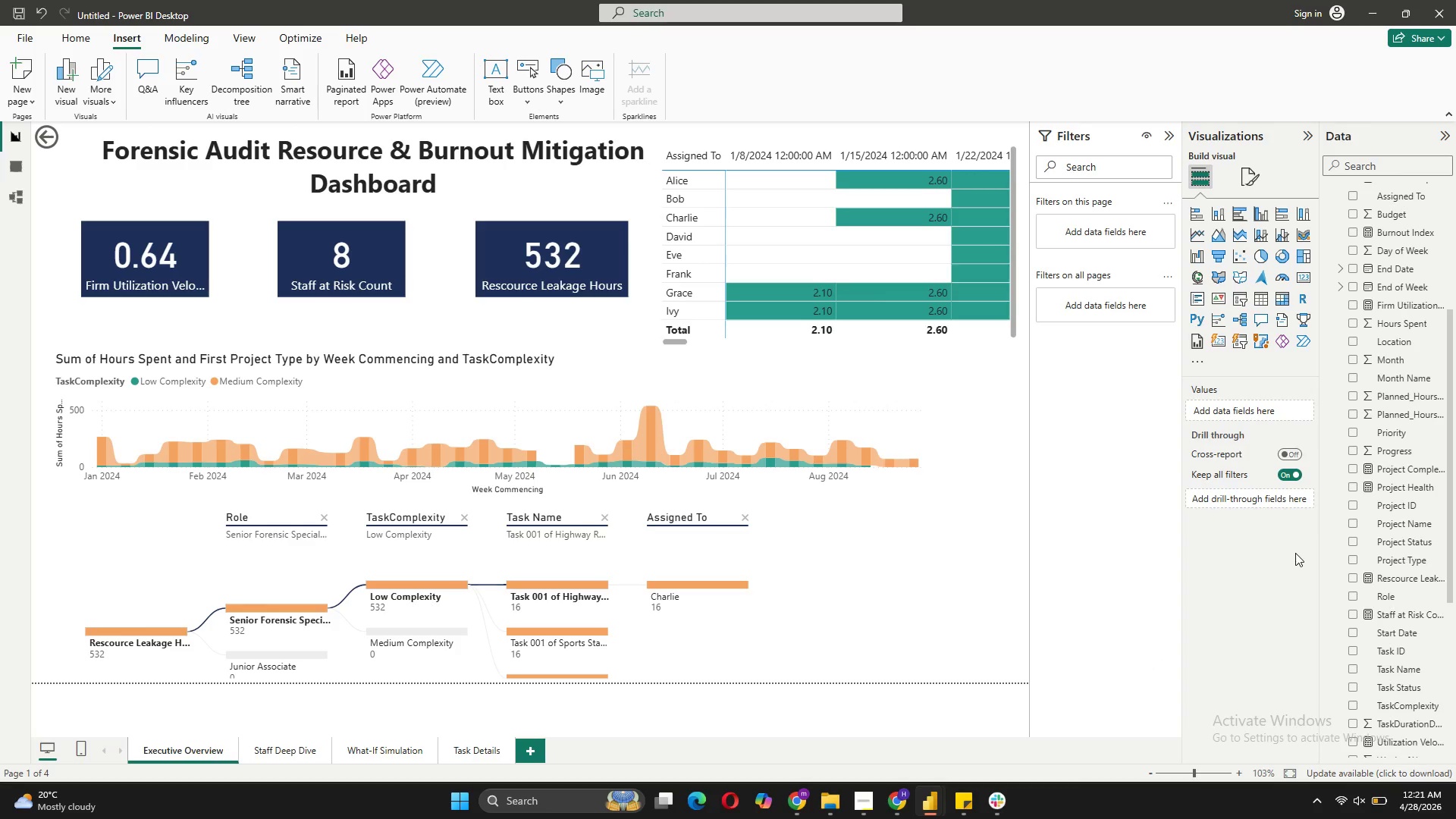 
right_click([686, 159])
 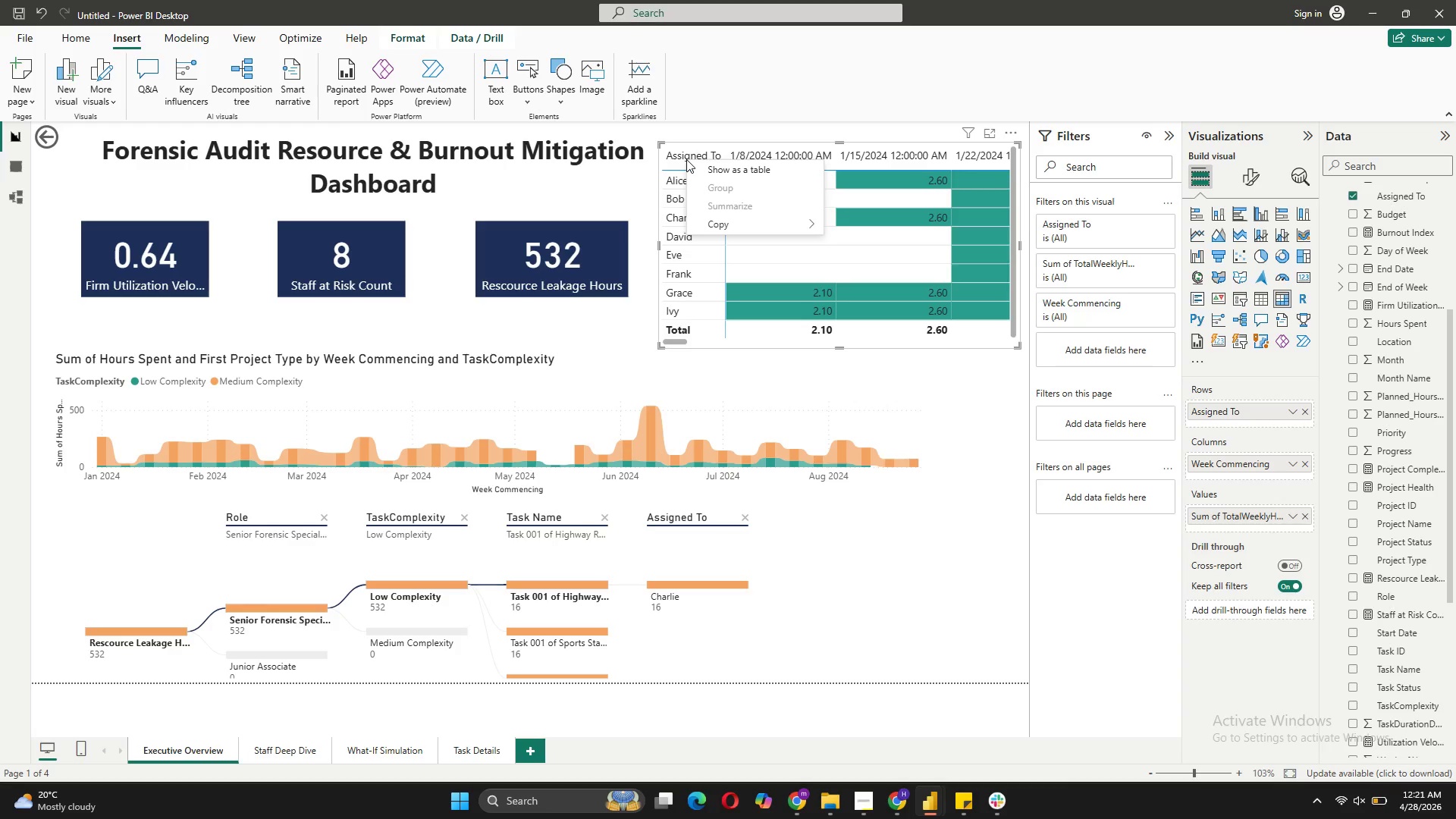 
right_click([682, 180])
 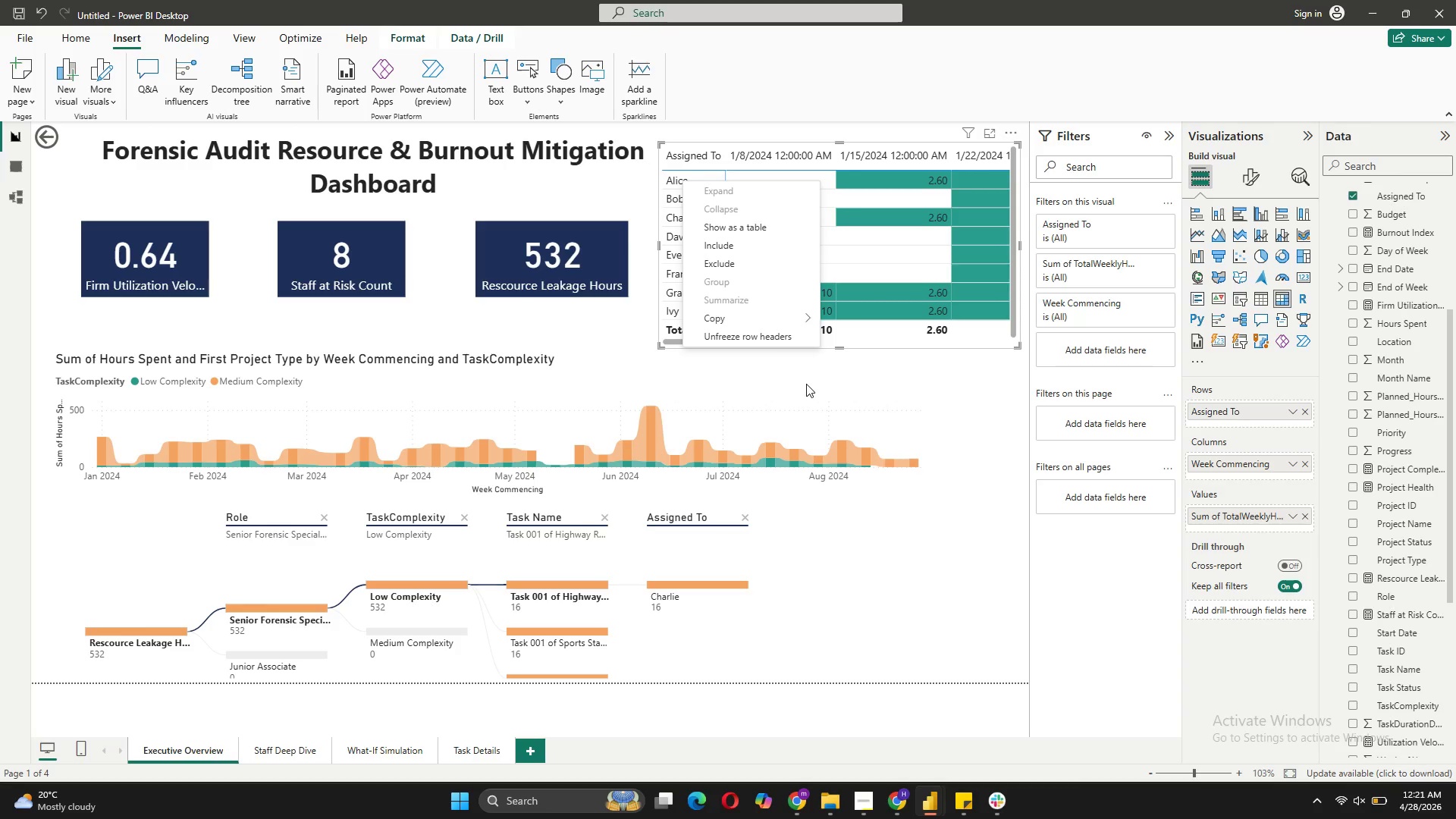 
wait(9.28)
 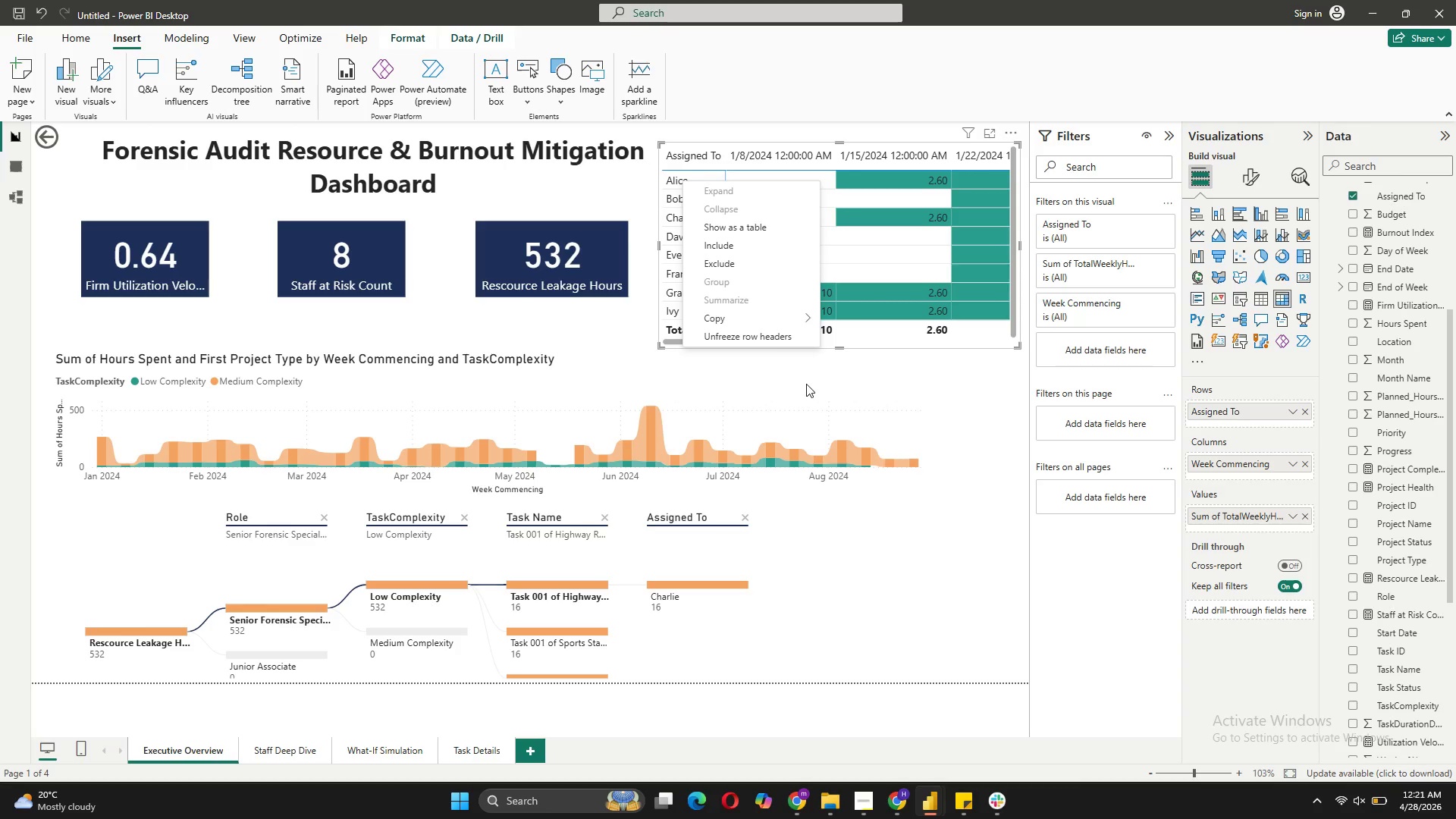 
right_click([680, 585])
 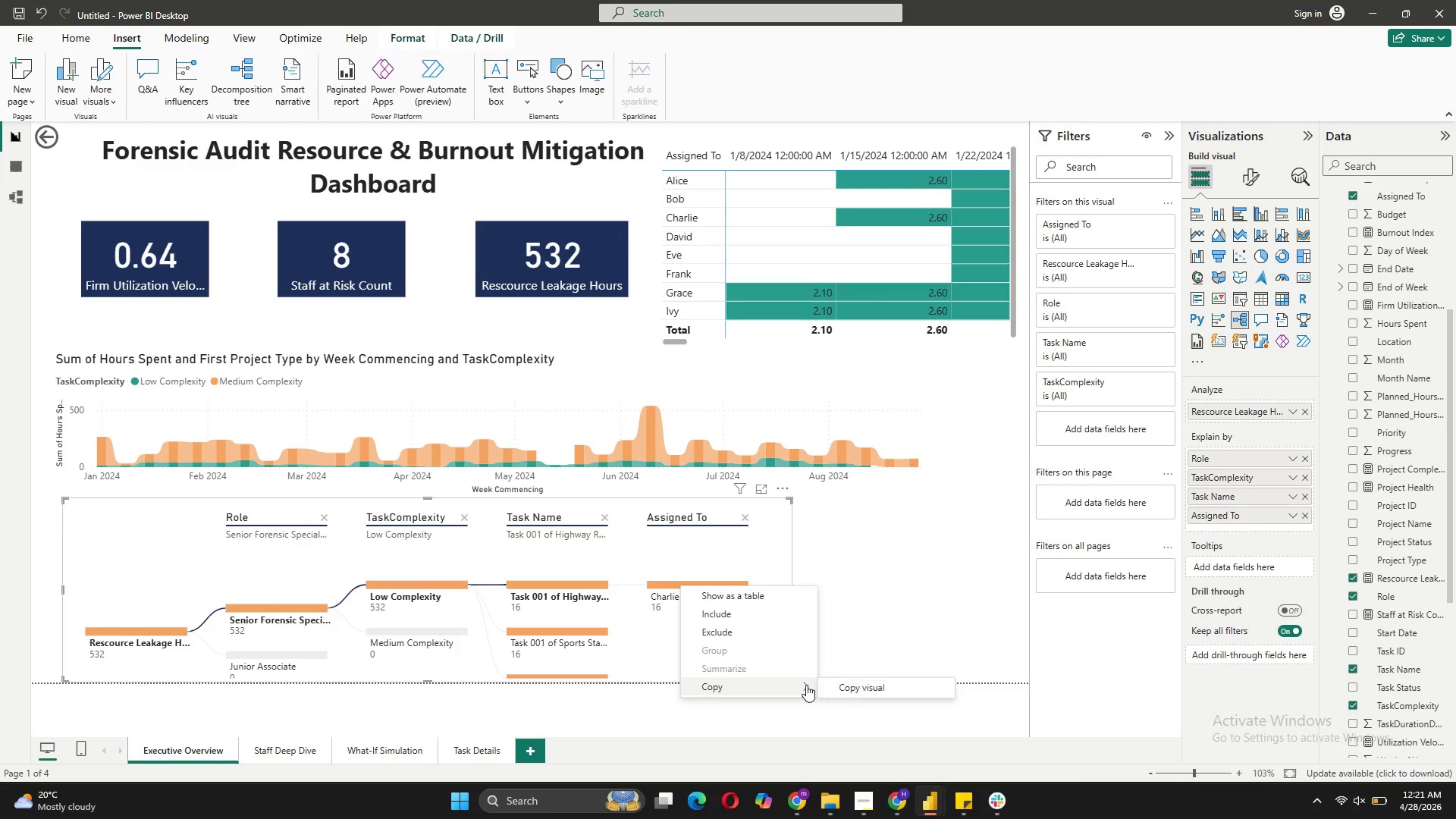 
left_click([934, 595])
 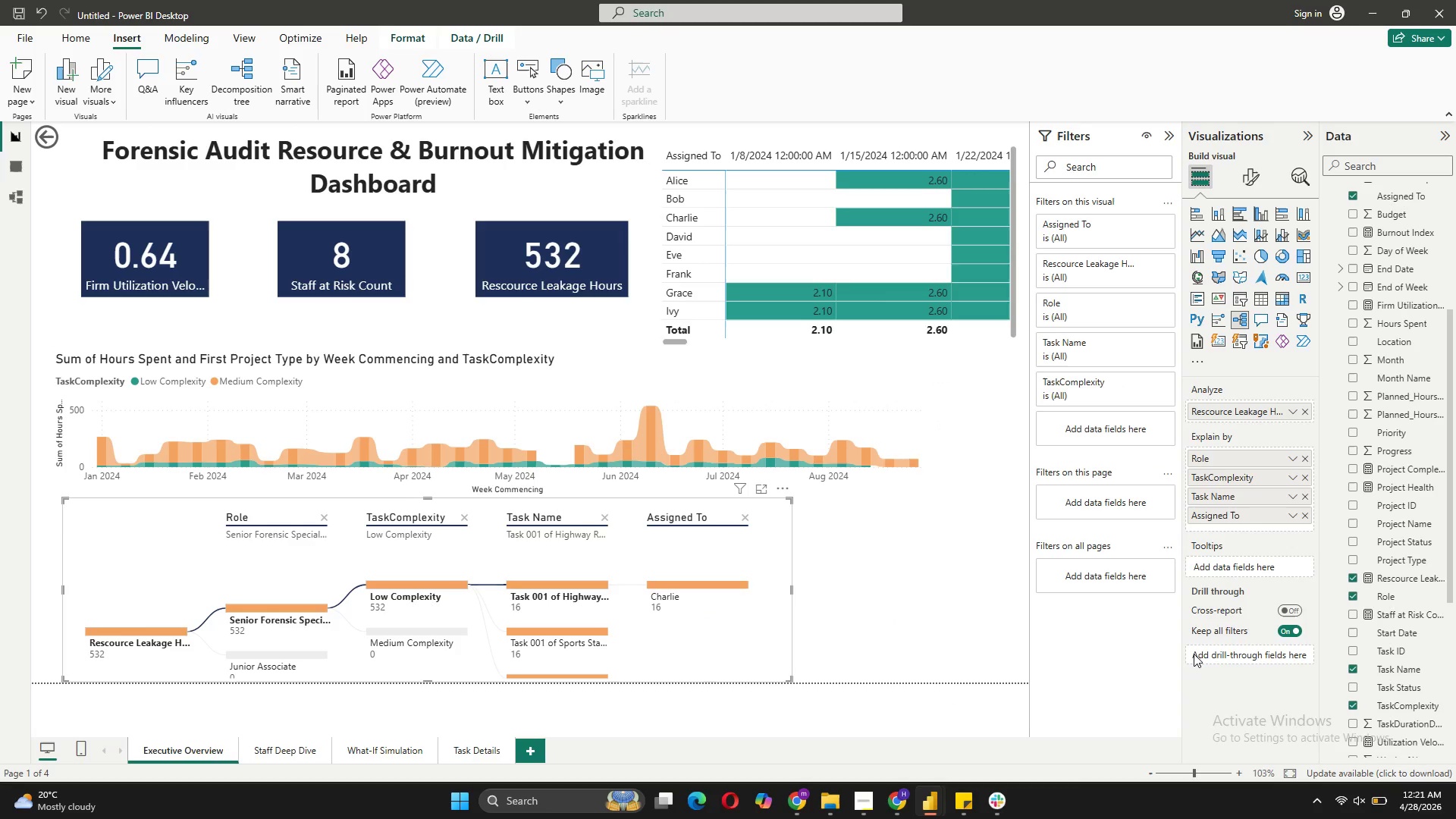 
wait(8.33)
 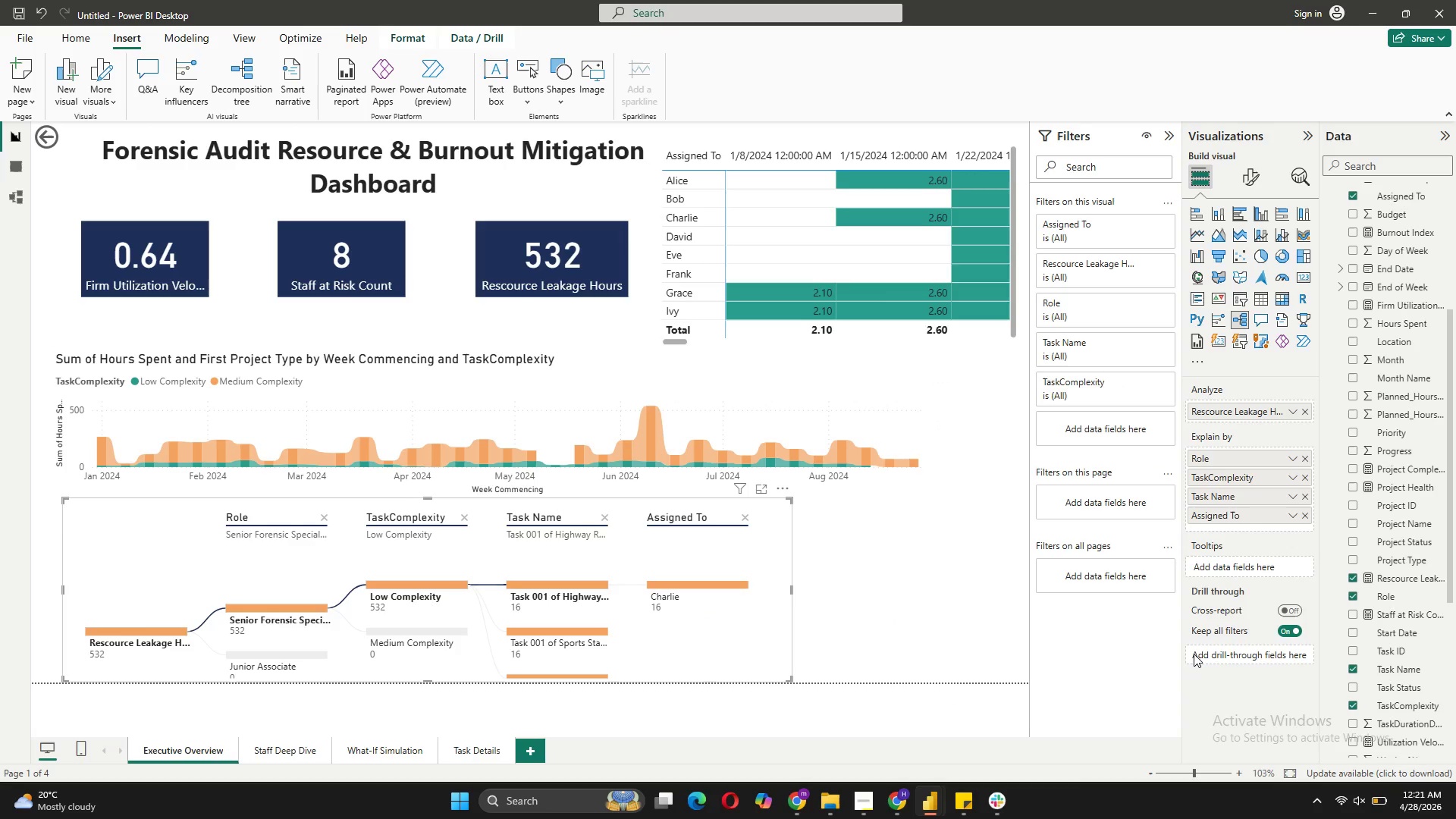 
scroll: coordinate [1429, 369], scroll_direction: up, amount: 3.0
 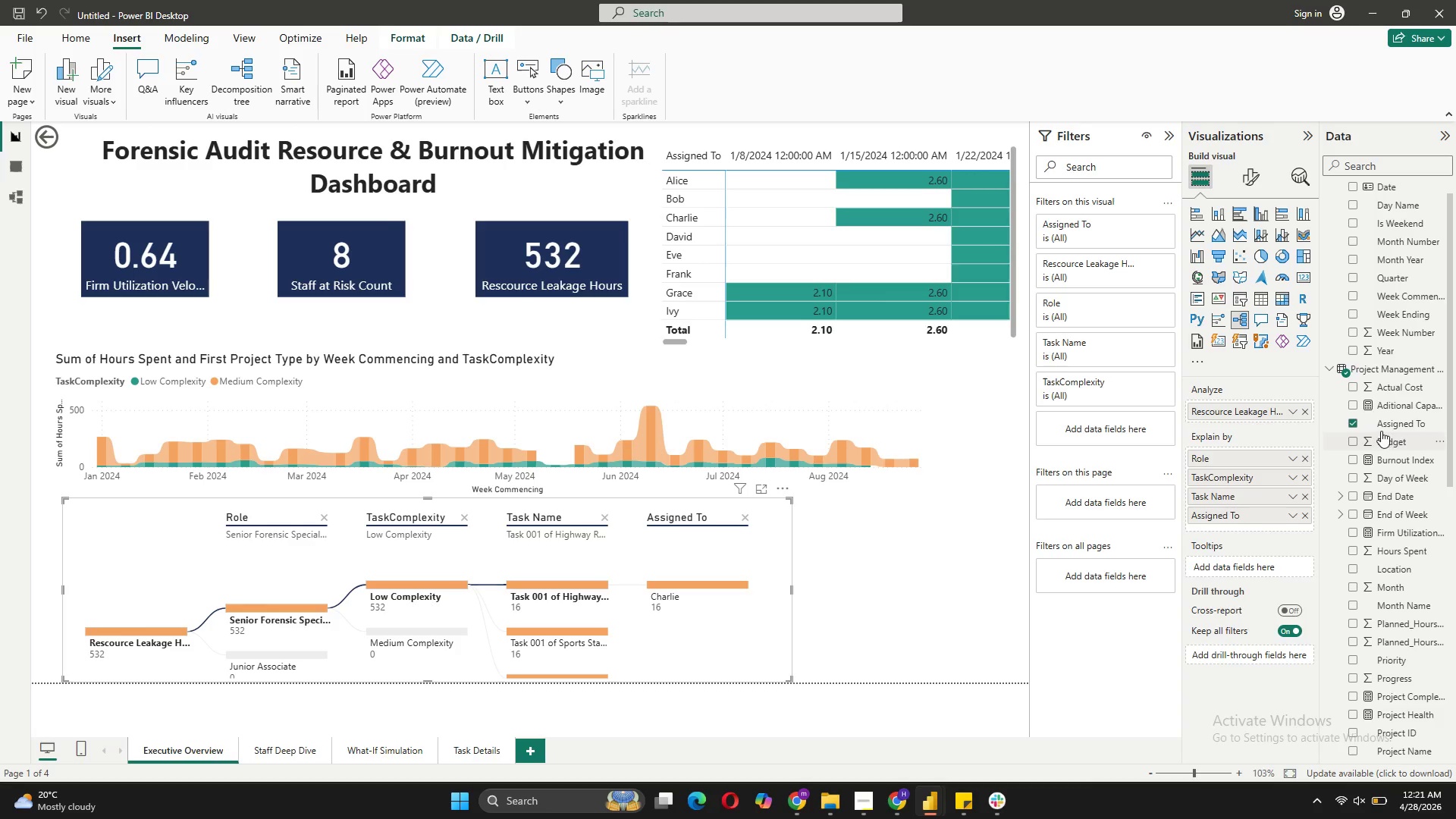 
left_click_drag(start_coordinate=[1381, 426], to_coordinate=[1254, 656])
 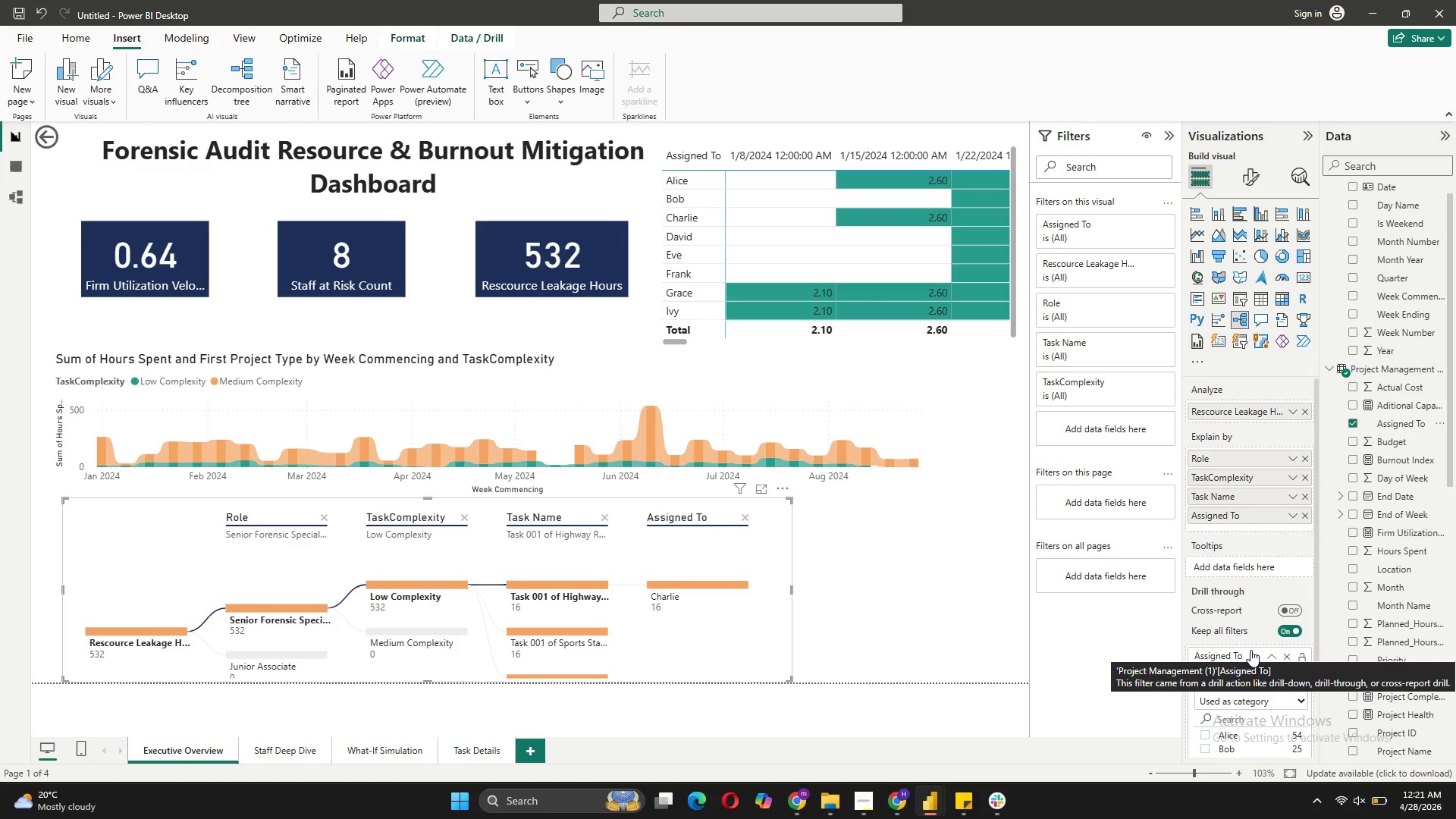 
scroll: coordinate [1250, 650], scroll_direction: down, amount: 4.0
 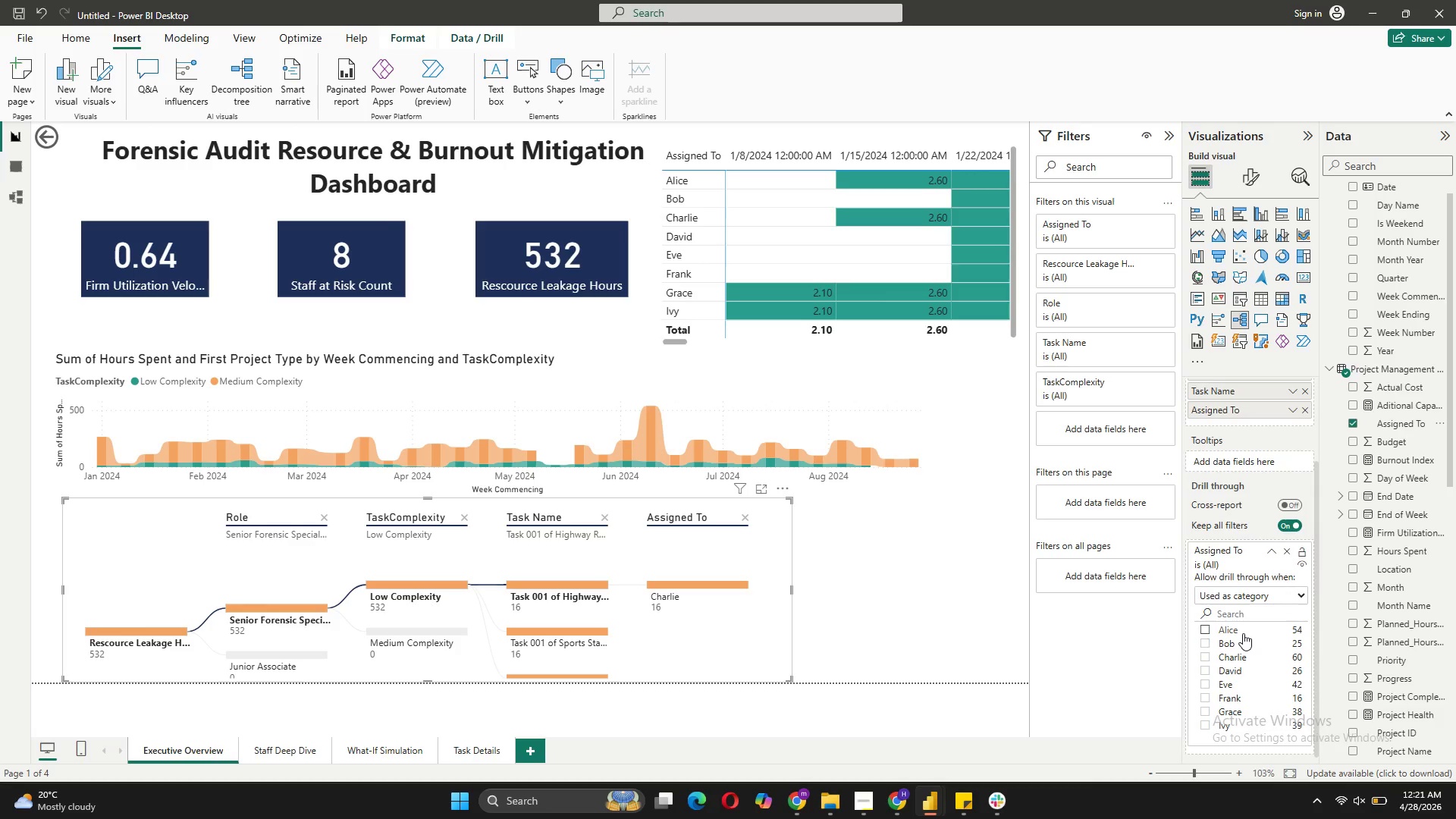 
left_click([1243, 633])
 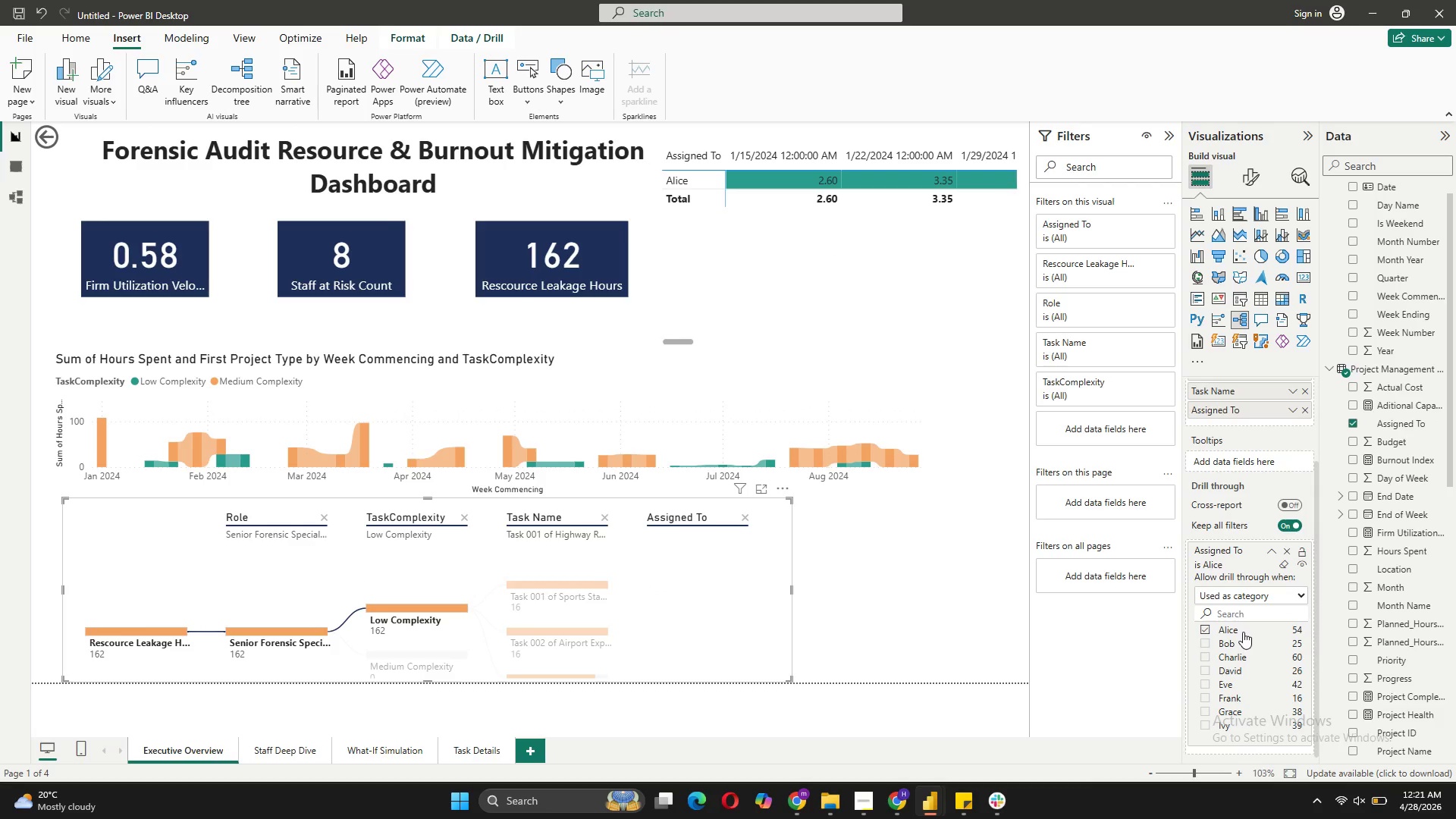 
left_click([1243, 632])
 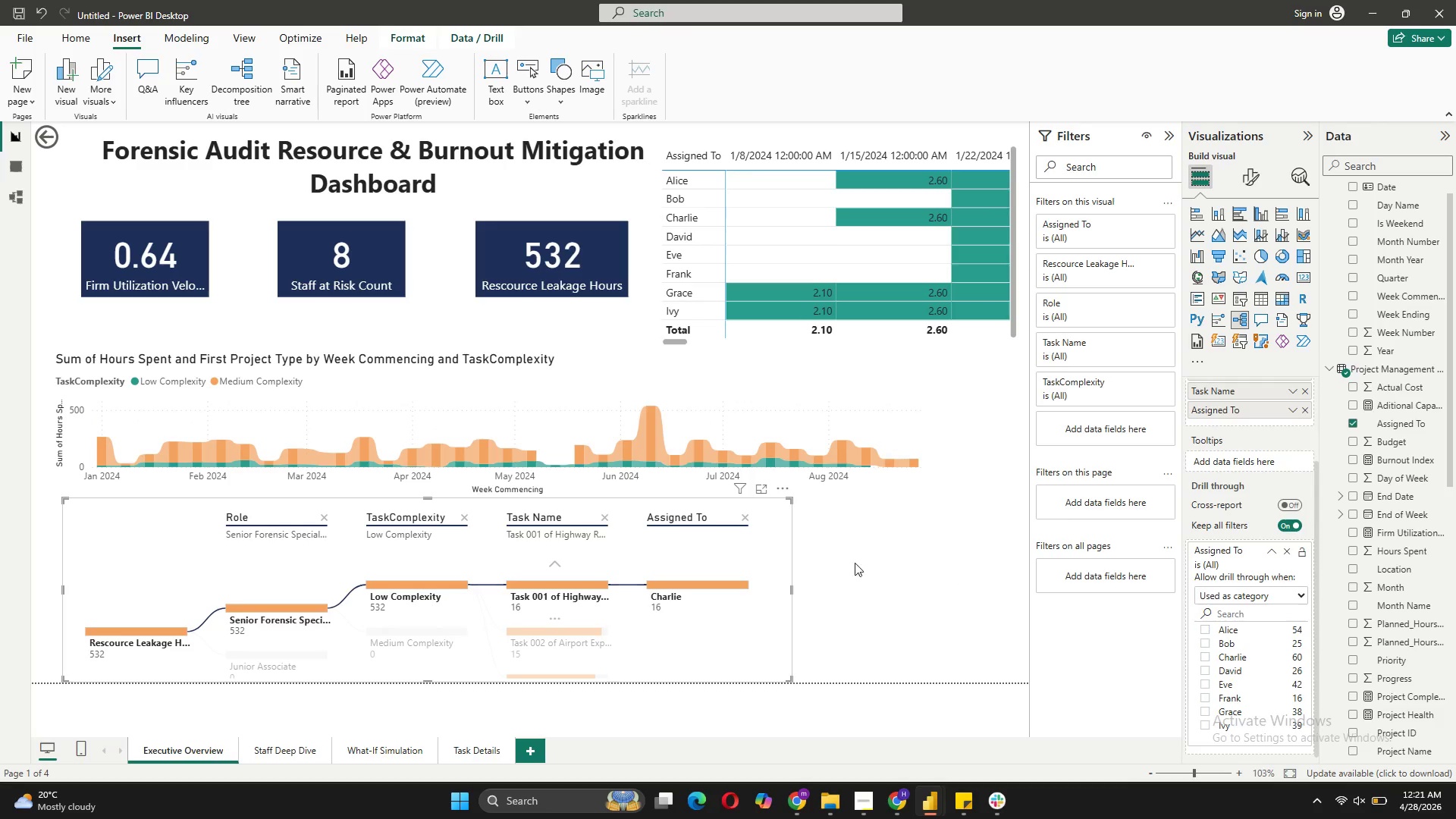 
scroll: coordinate [1244, 673], scroll_direction: down, amount: 8.0
 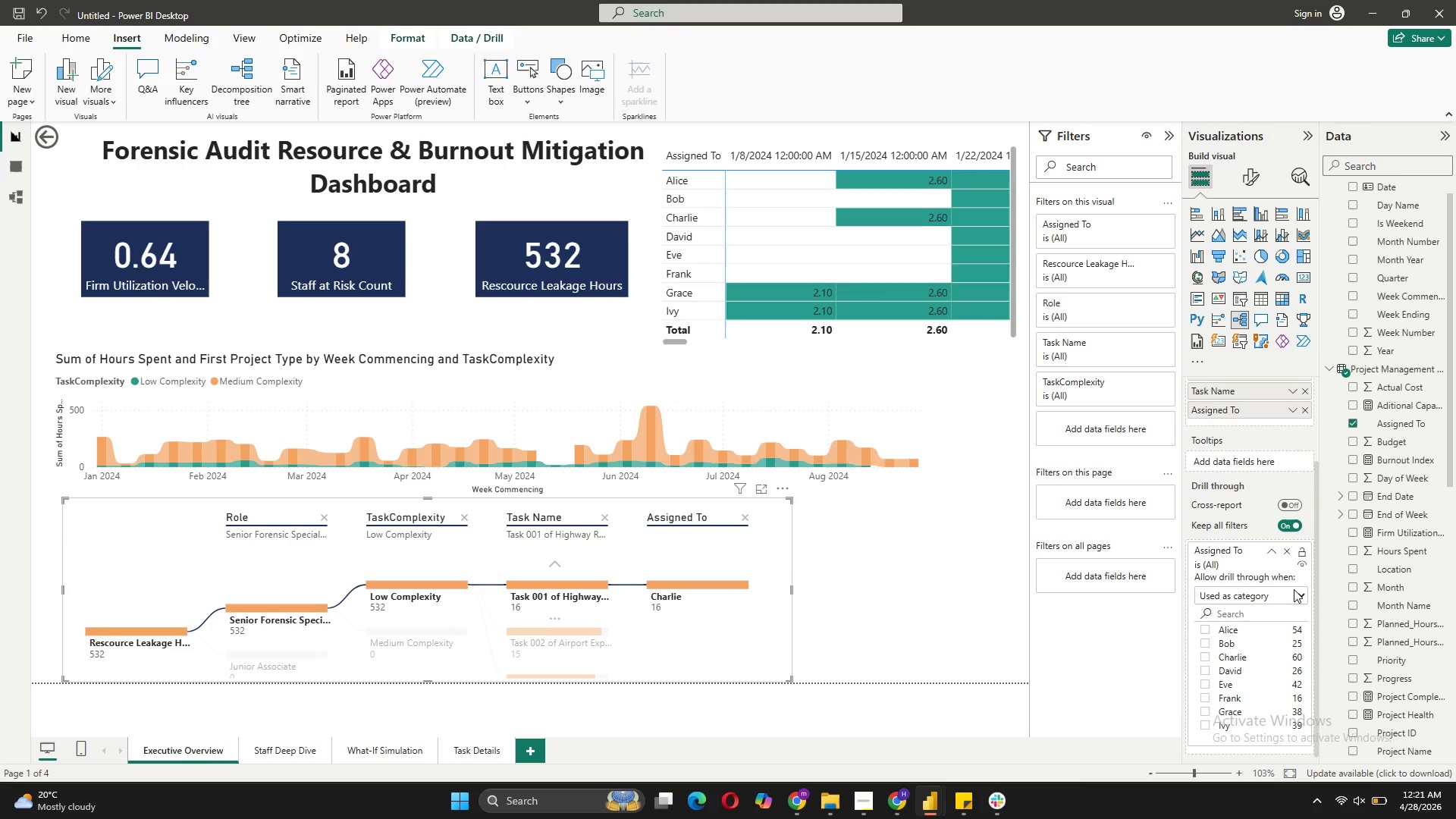 
left_click([1295, 588])
 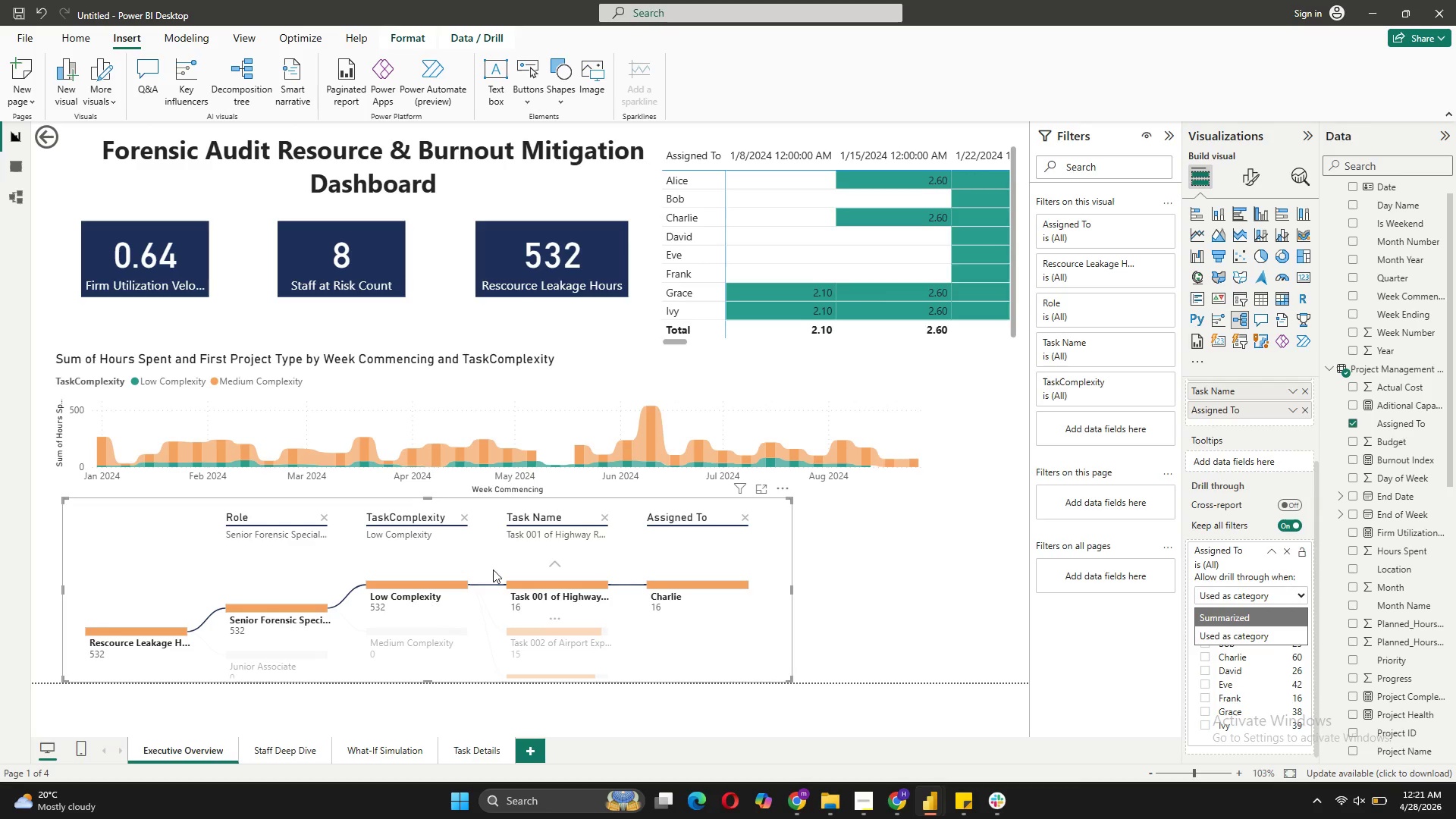 
scroll: coordinate [584, 630], scroll_direction: down, amount: 5.0
 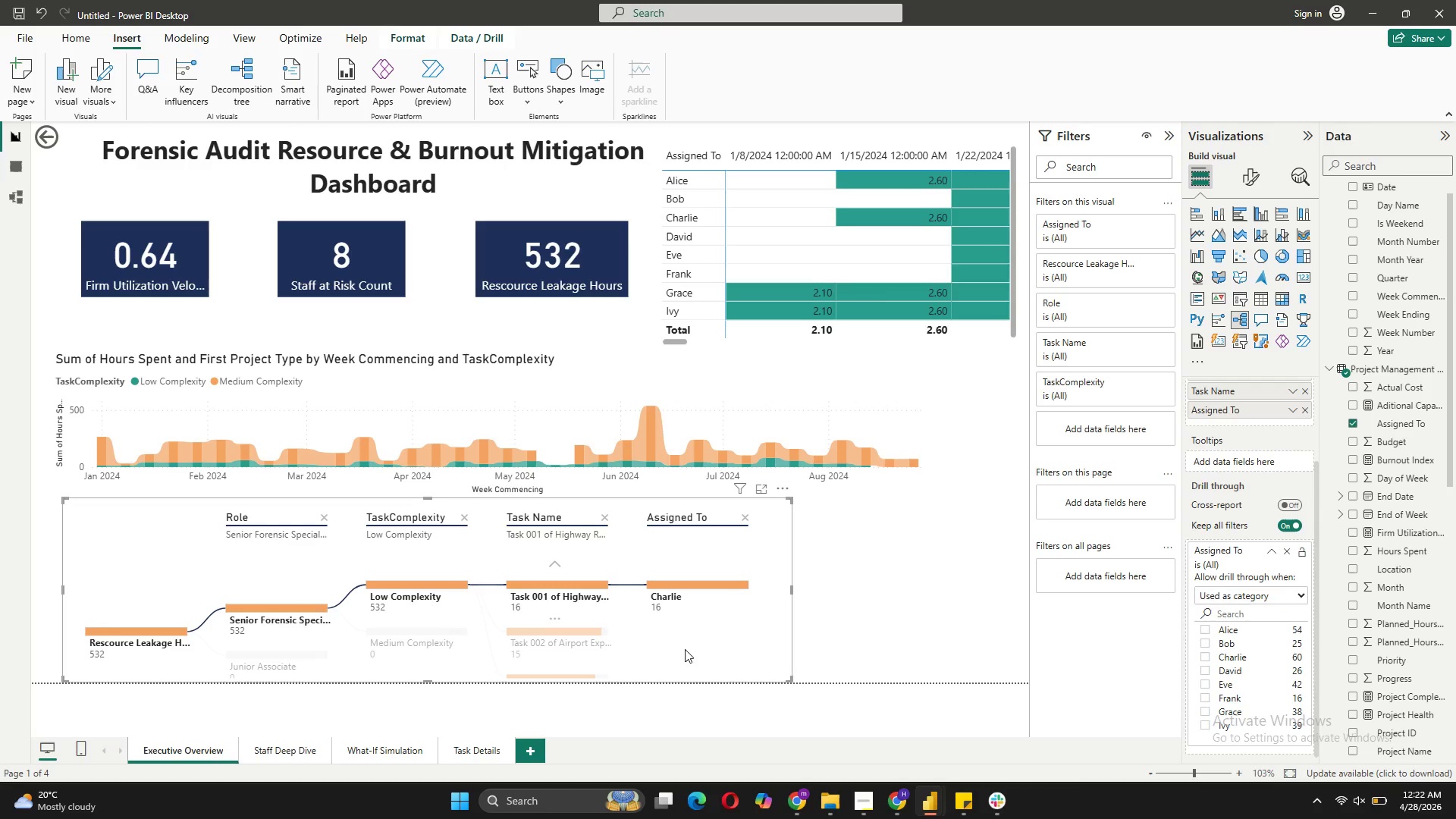 
left_click_drag(start_coordinate=[685, 649], to_coordinate=[679, 625])
 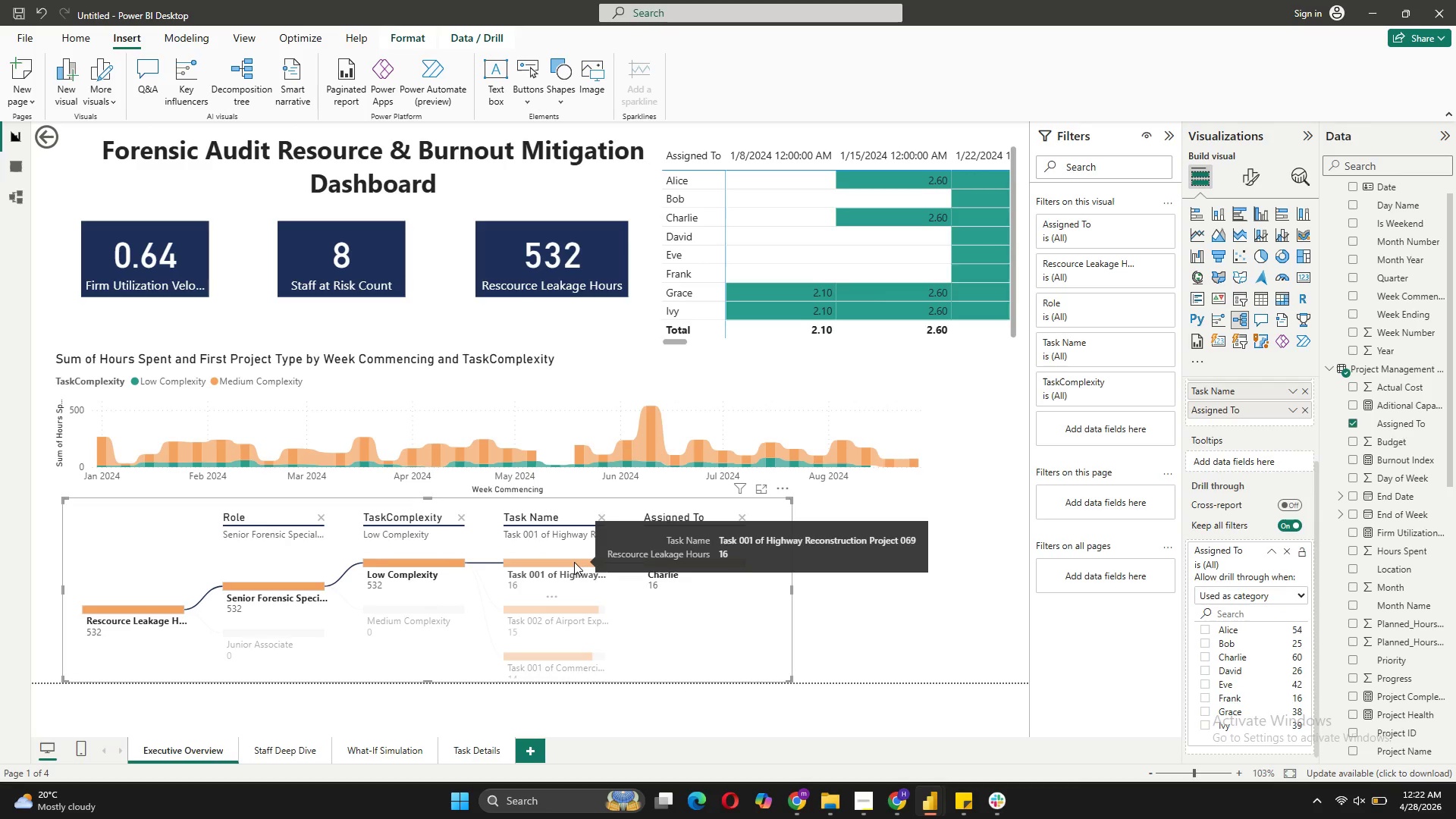 
left_click([574, 562])
 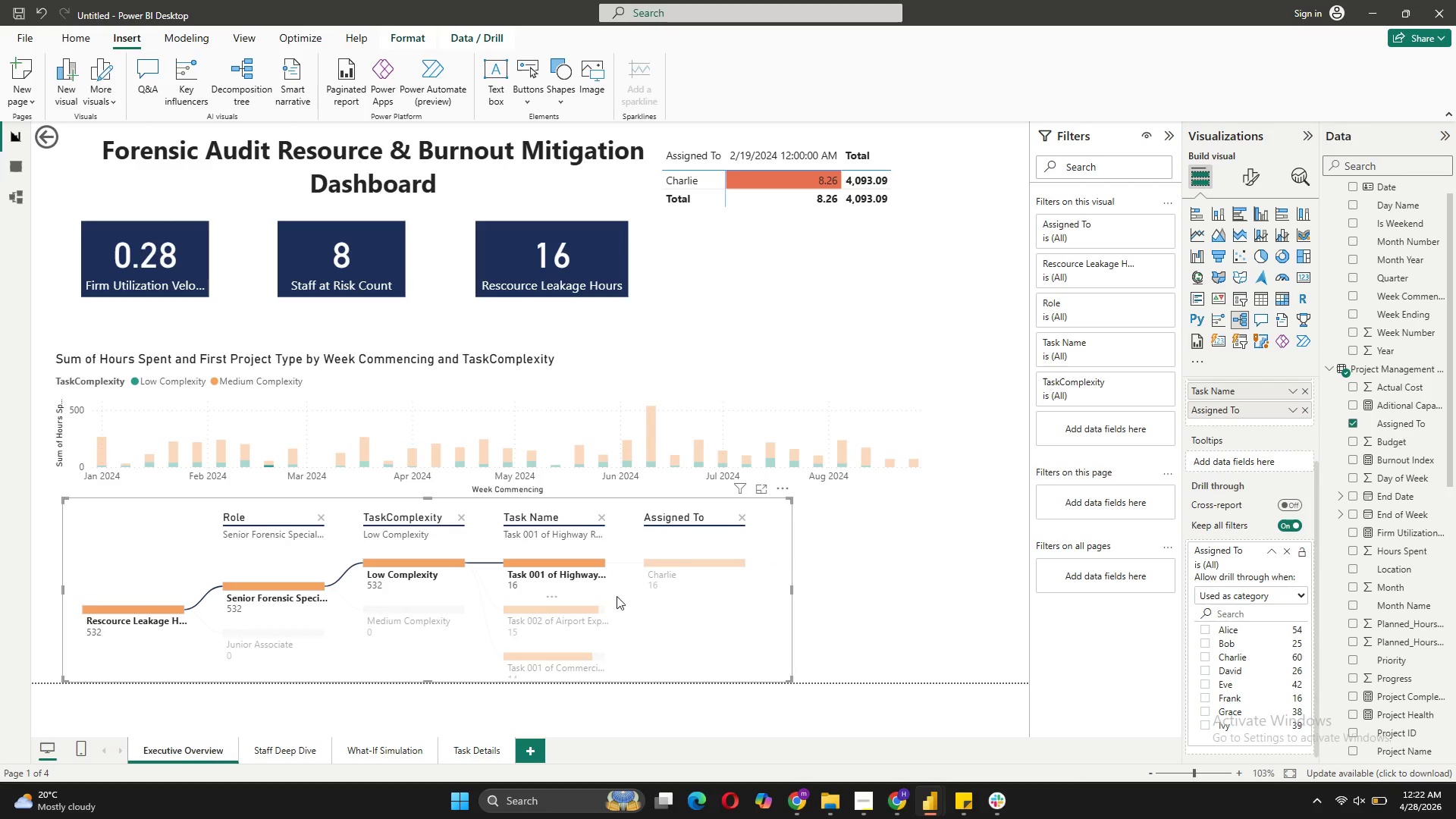 
left_click([600, 560])
 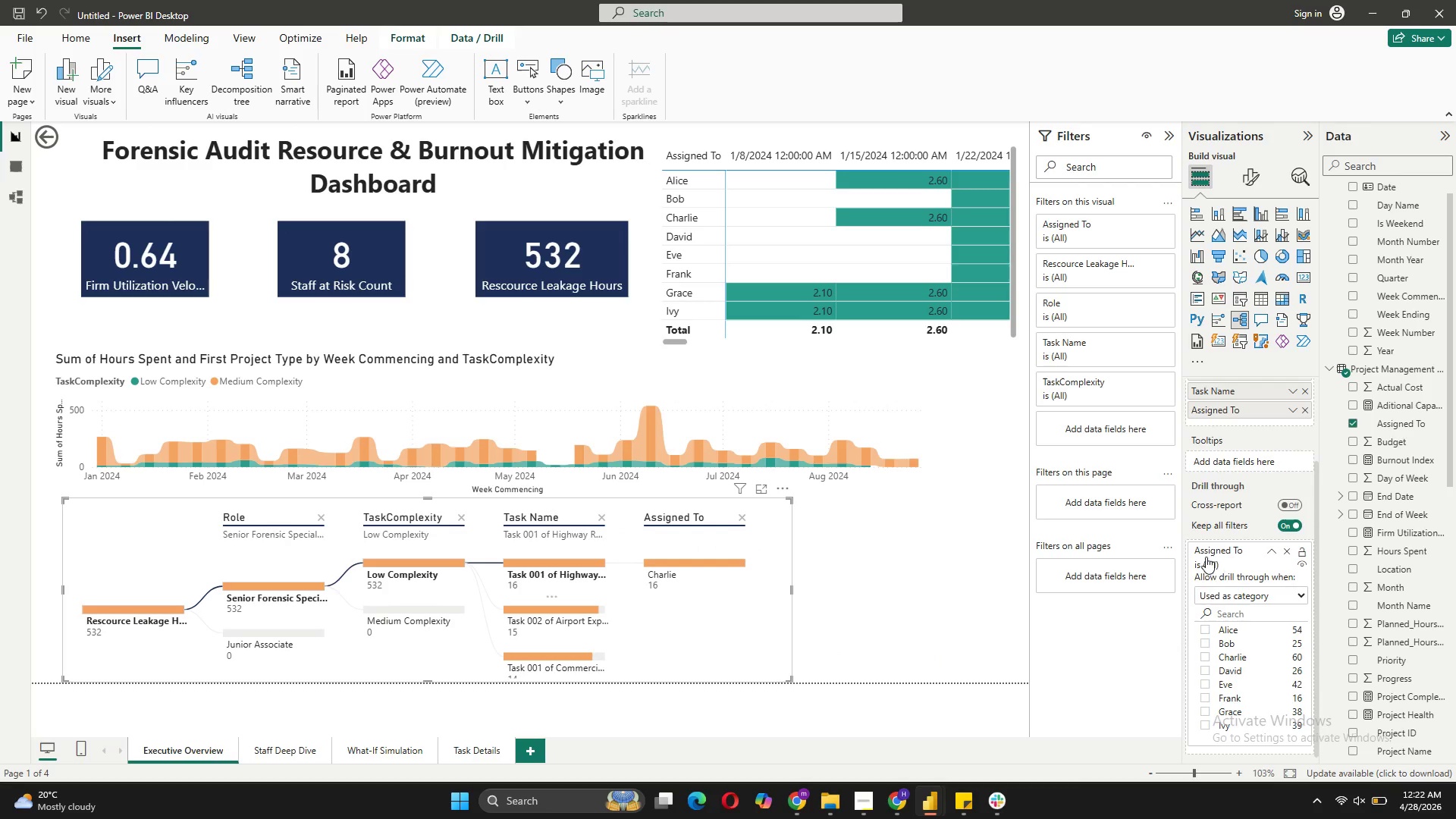 
wait(5.86)
 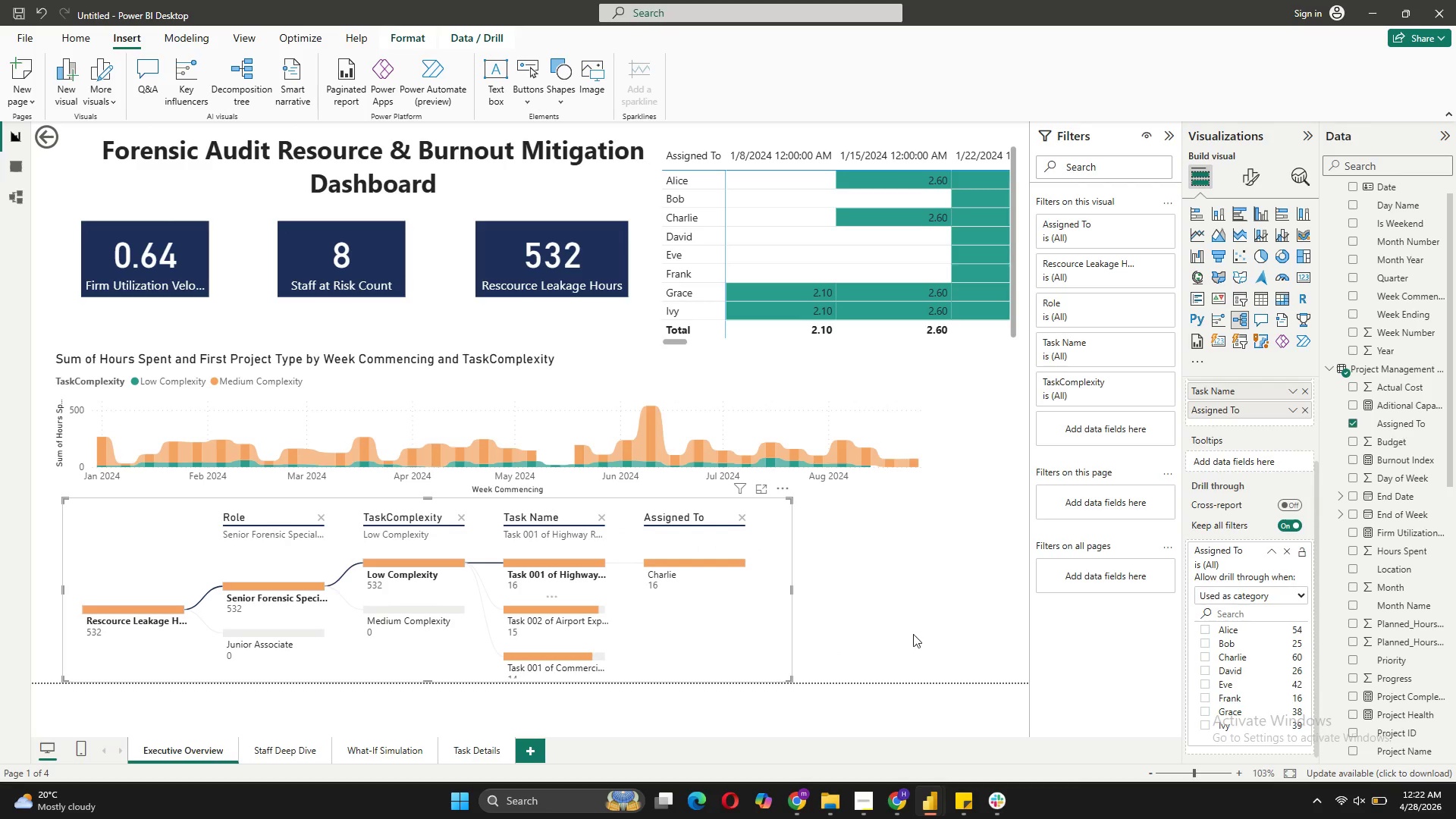 
left_click([1272, 553])
 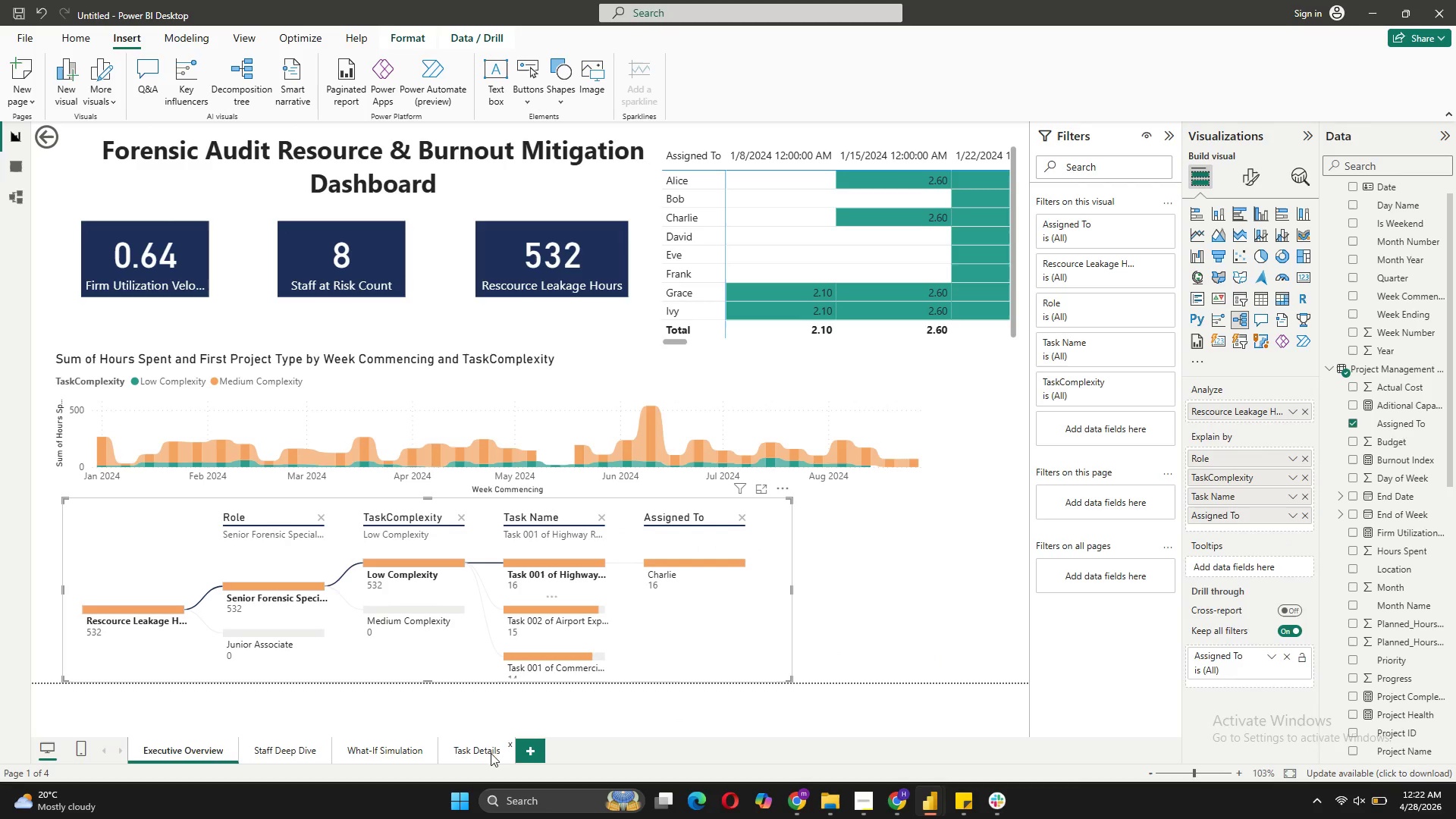 
left_click([458, 748])
 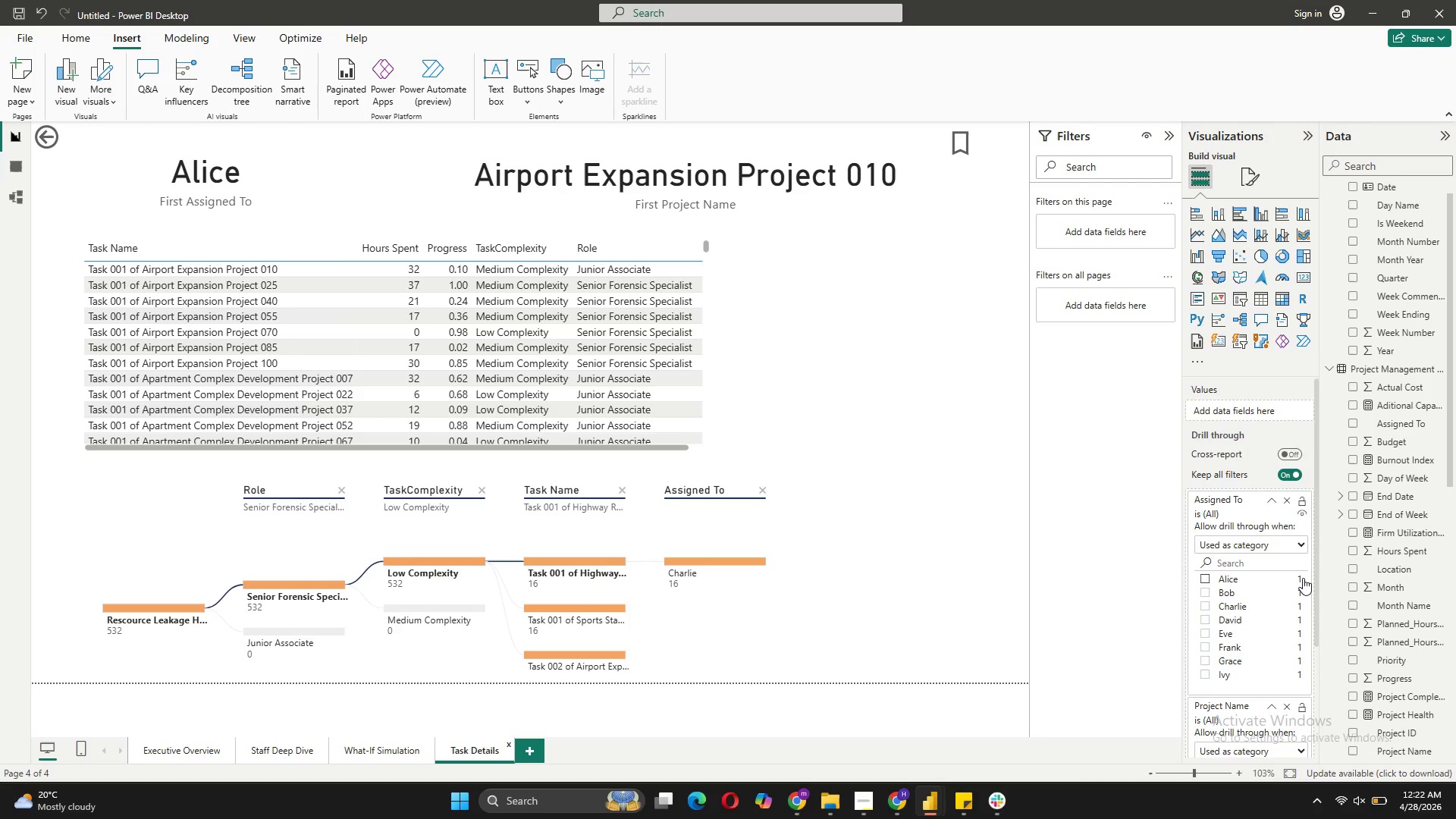 
scroll: coordinate [1275, 726], scroll_direction: down, amount: 5.0
 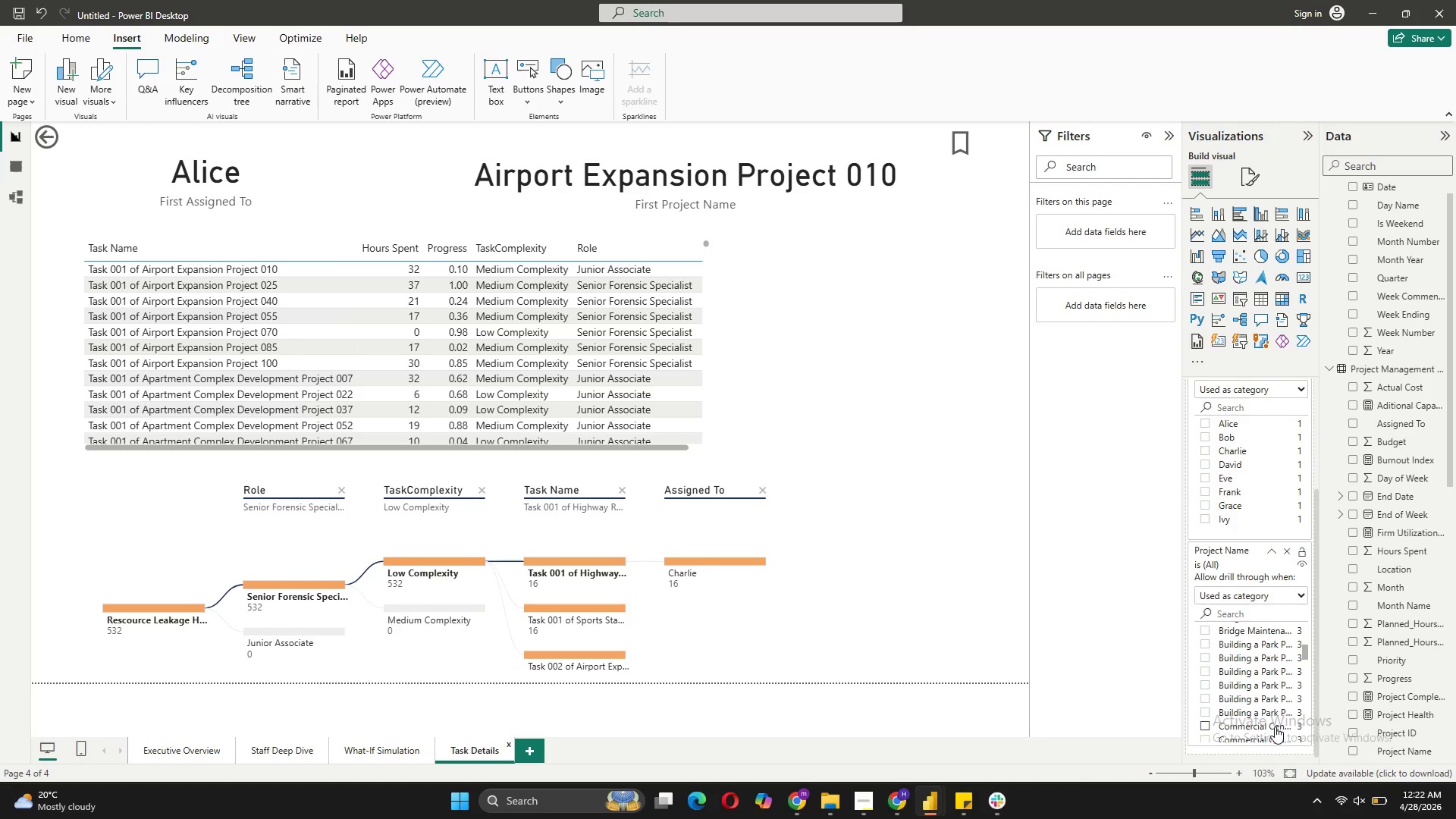 
scroll: coordinate [1279, 731], scroll_direction: up, amount: 11.0
 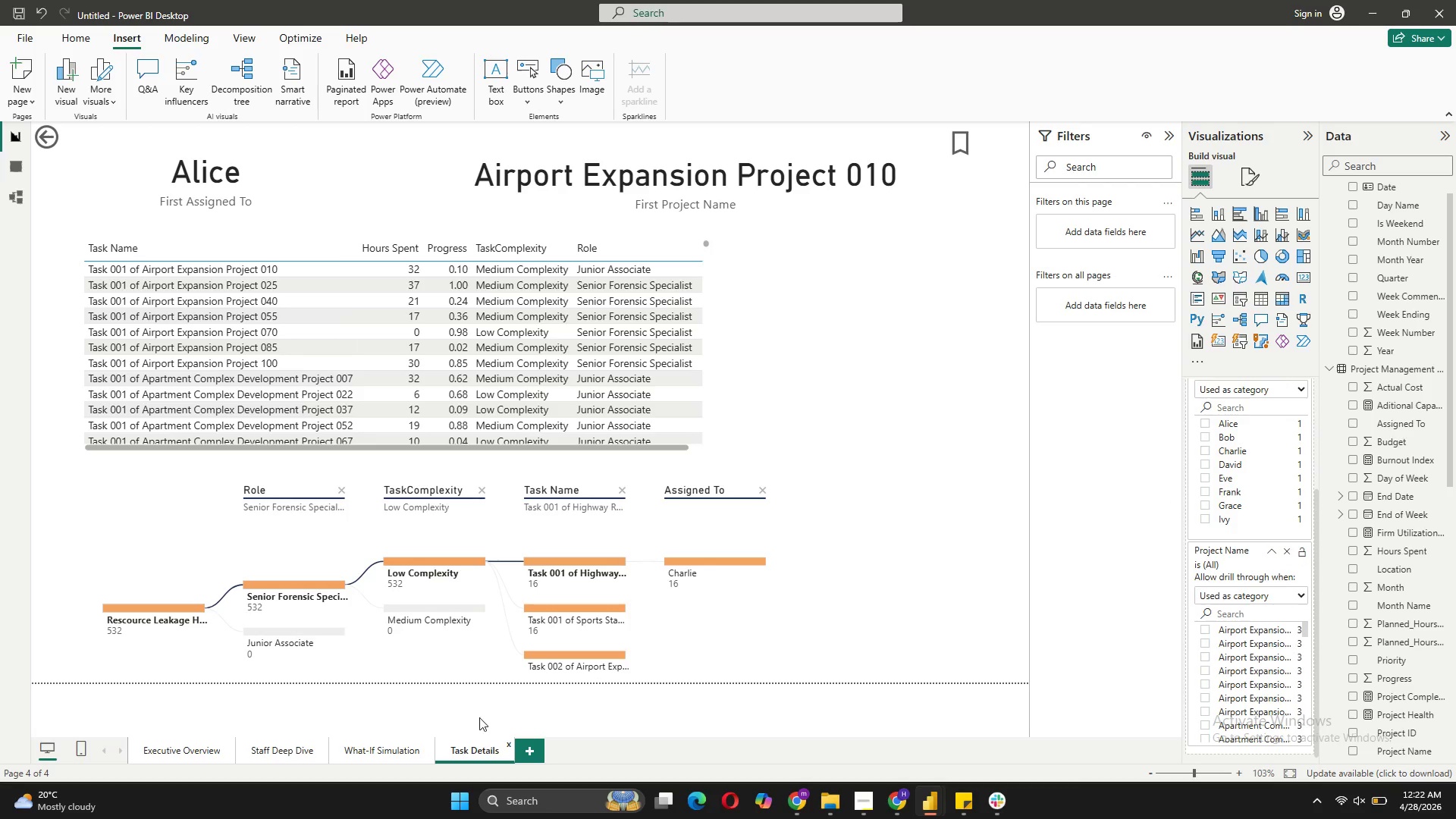 
left_click([192, 763])
 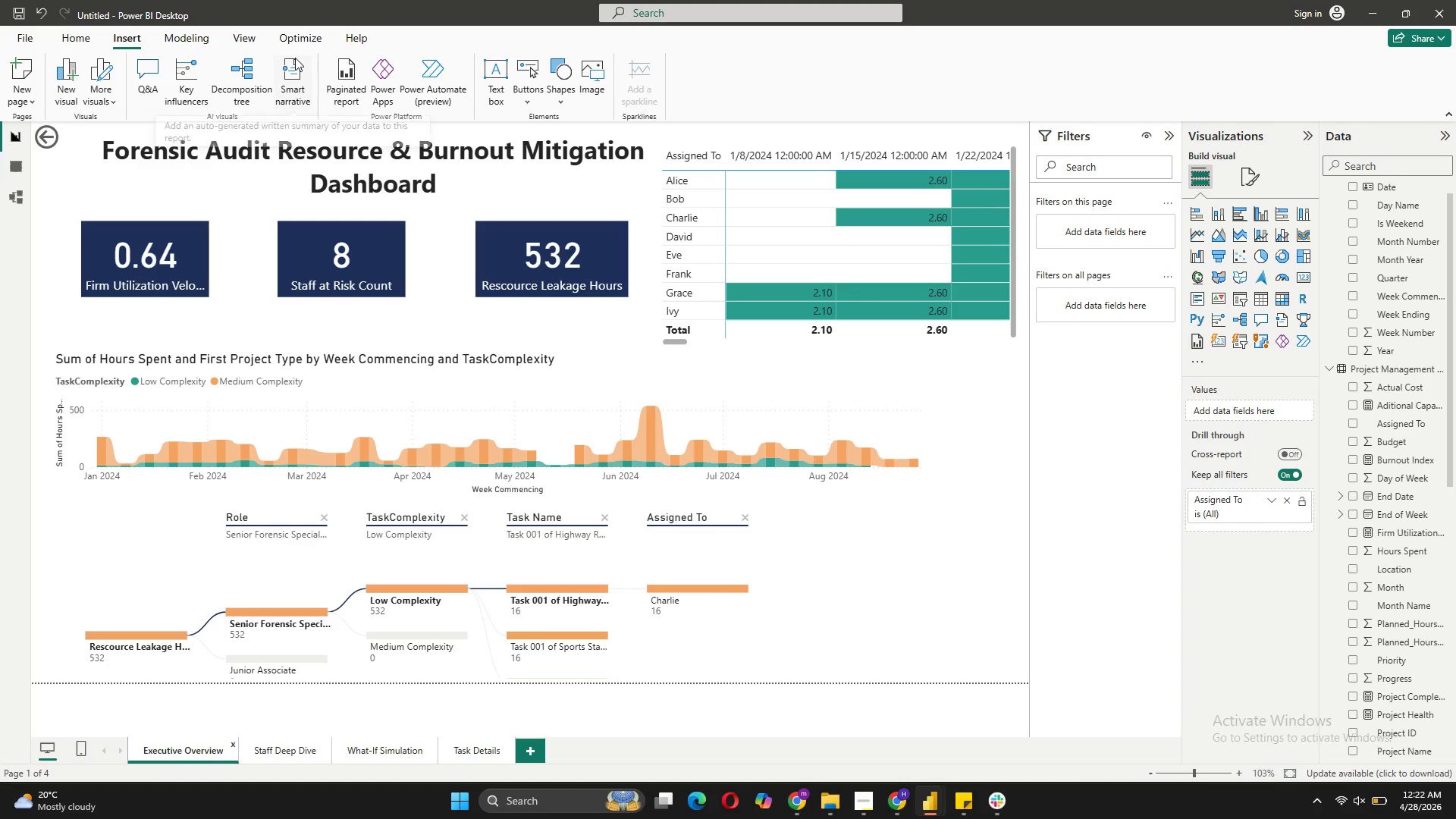 
wait(10.58)
 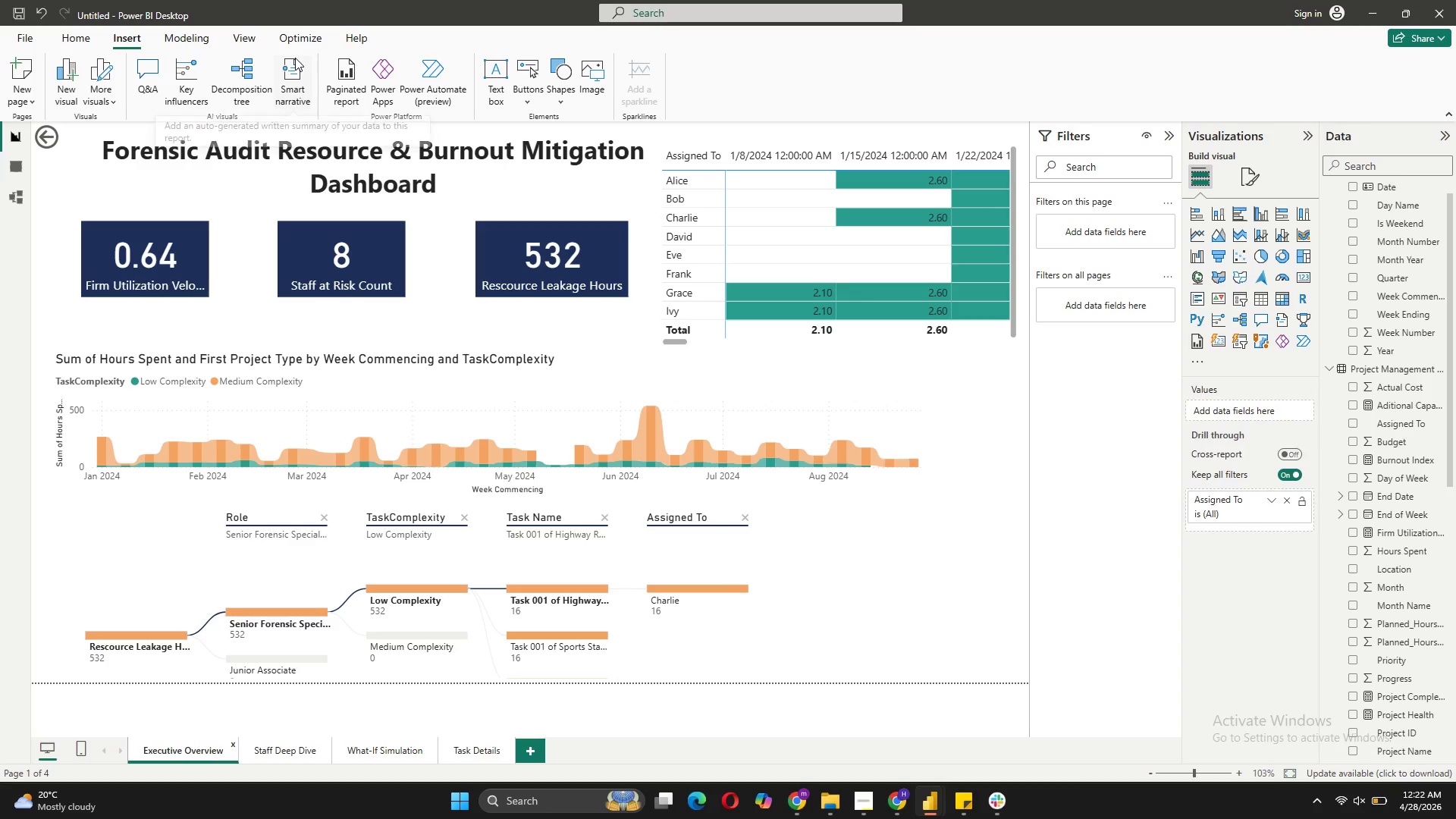 
left_click([74, 43])
 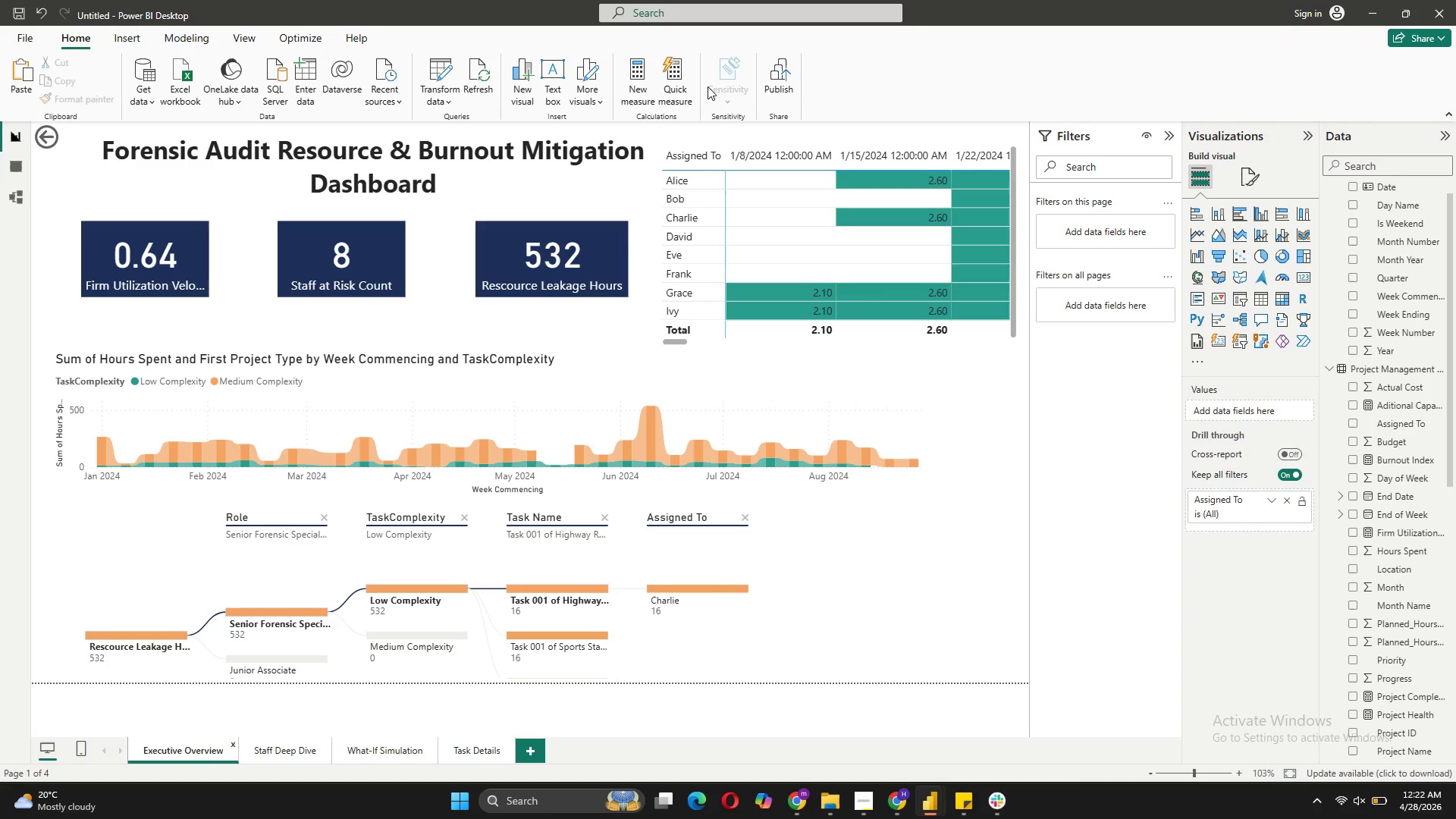 
wait(12.23)
 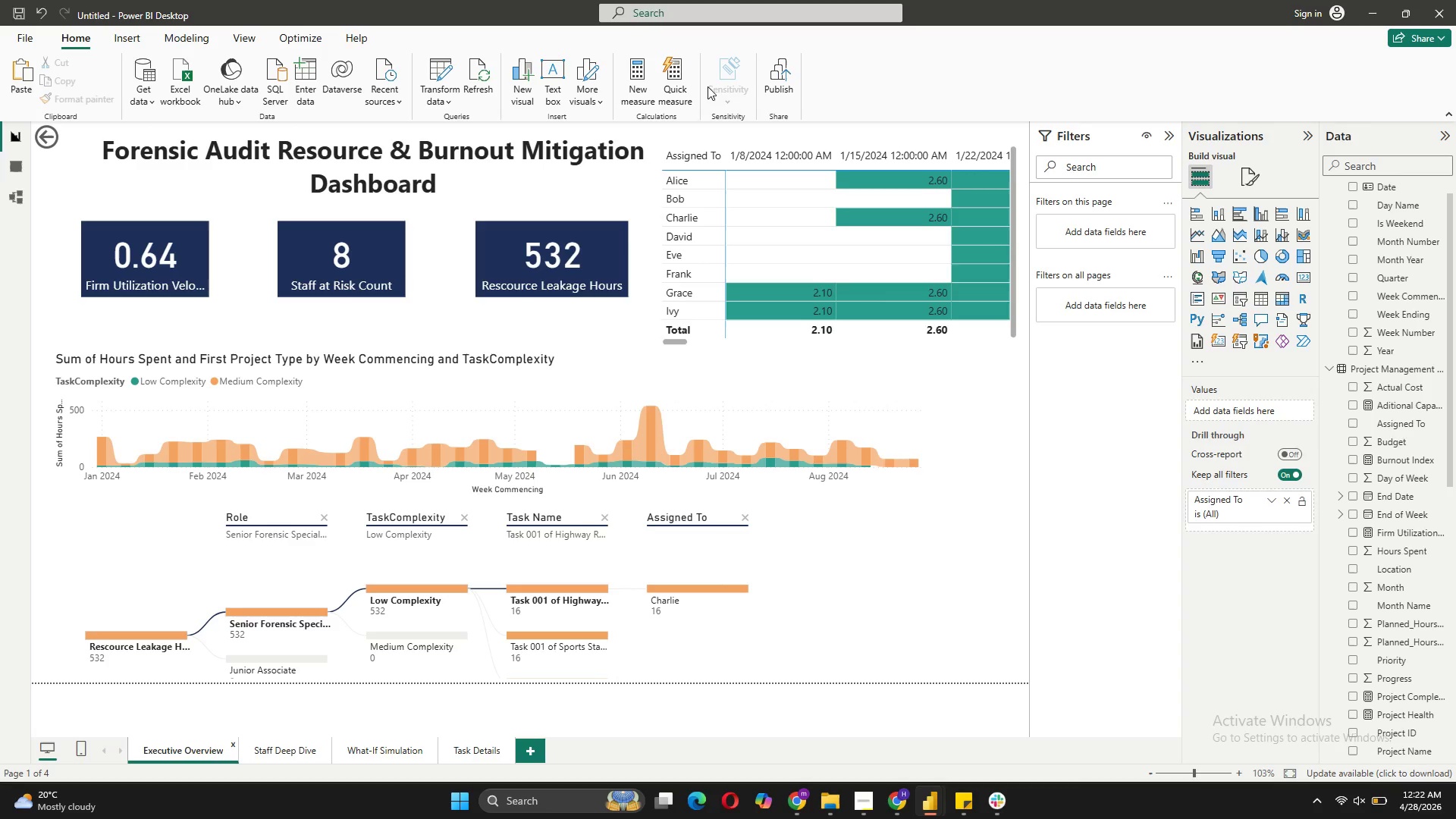 
left_click([265, 35])
 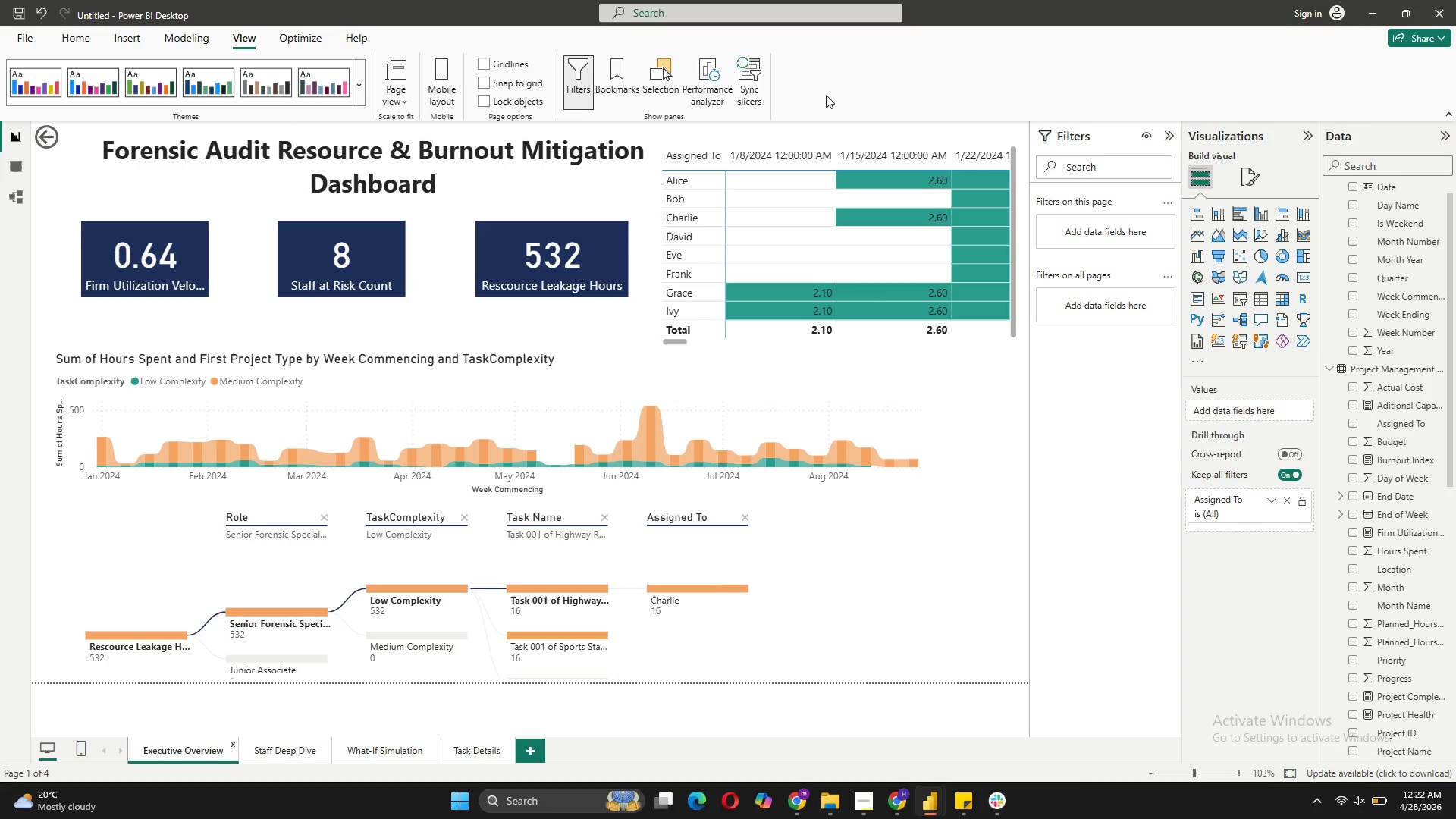 
wait(7.27)
 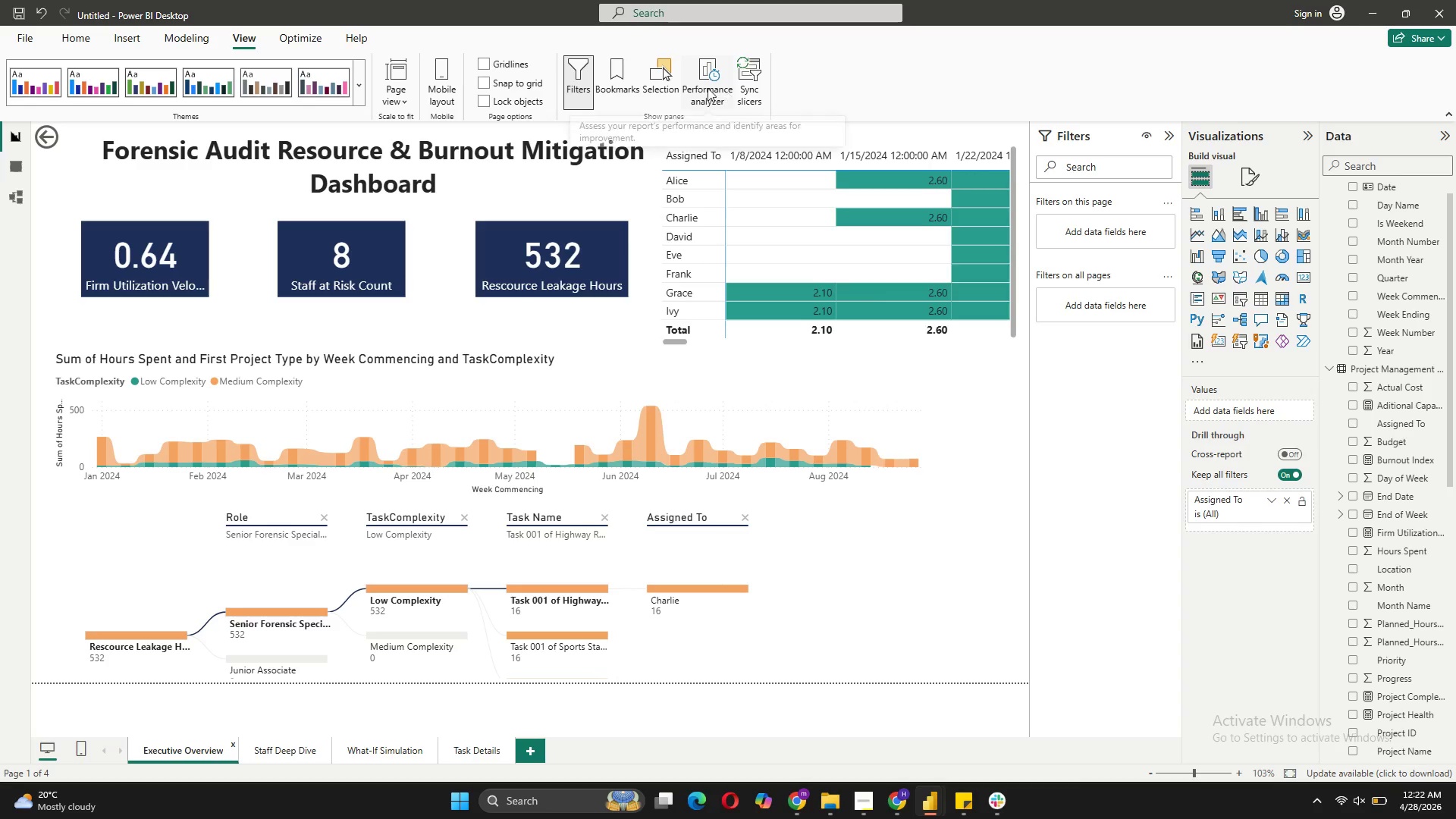 
left_click([205, 44])
 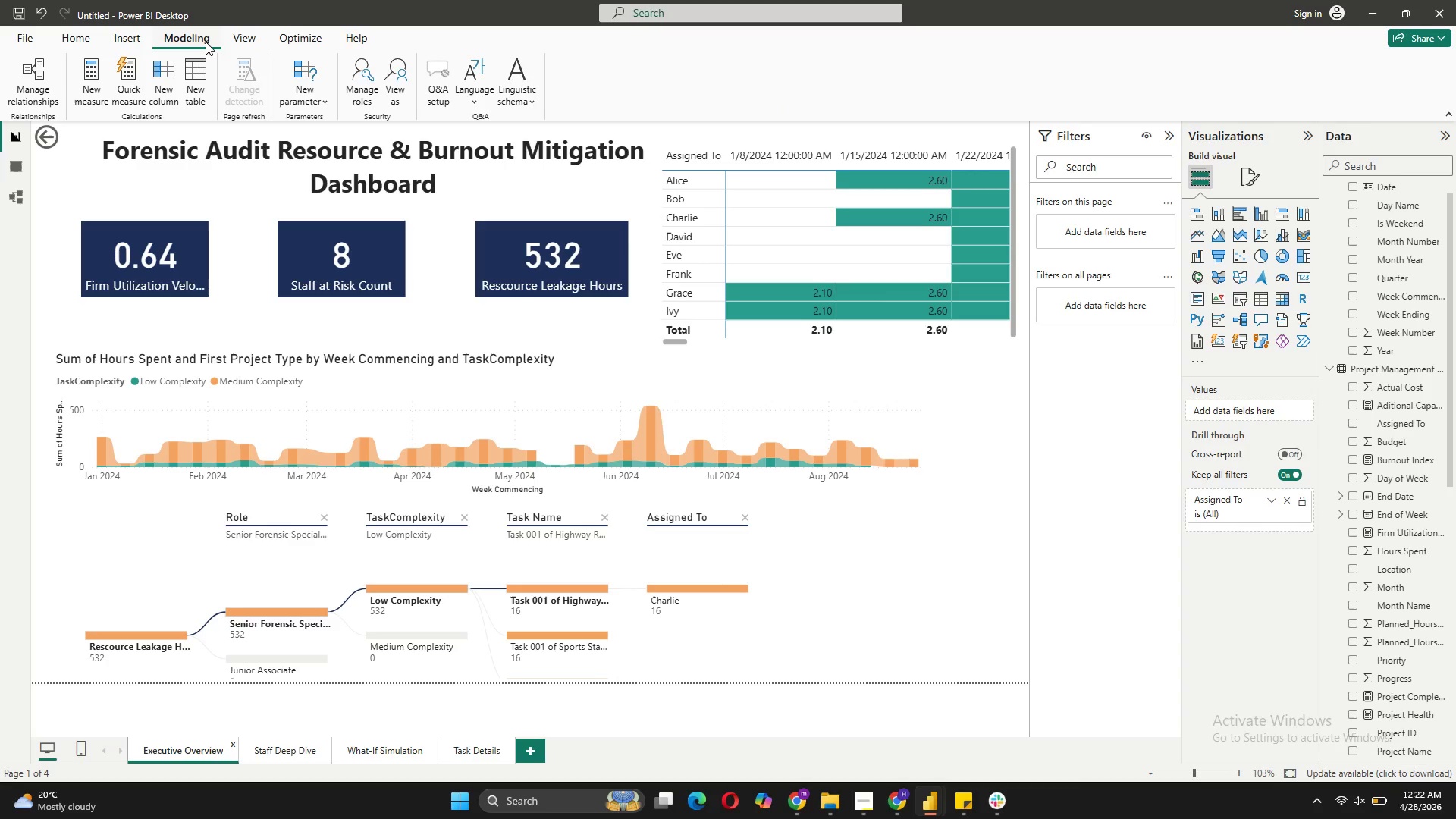 
left_click([72, 42])
 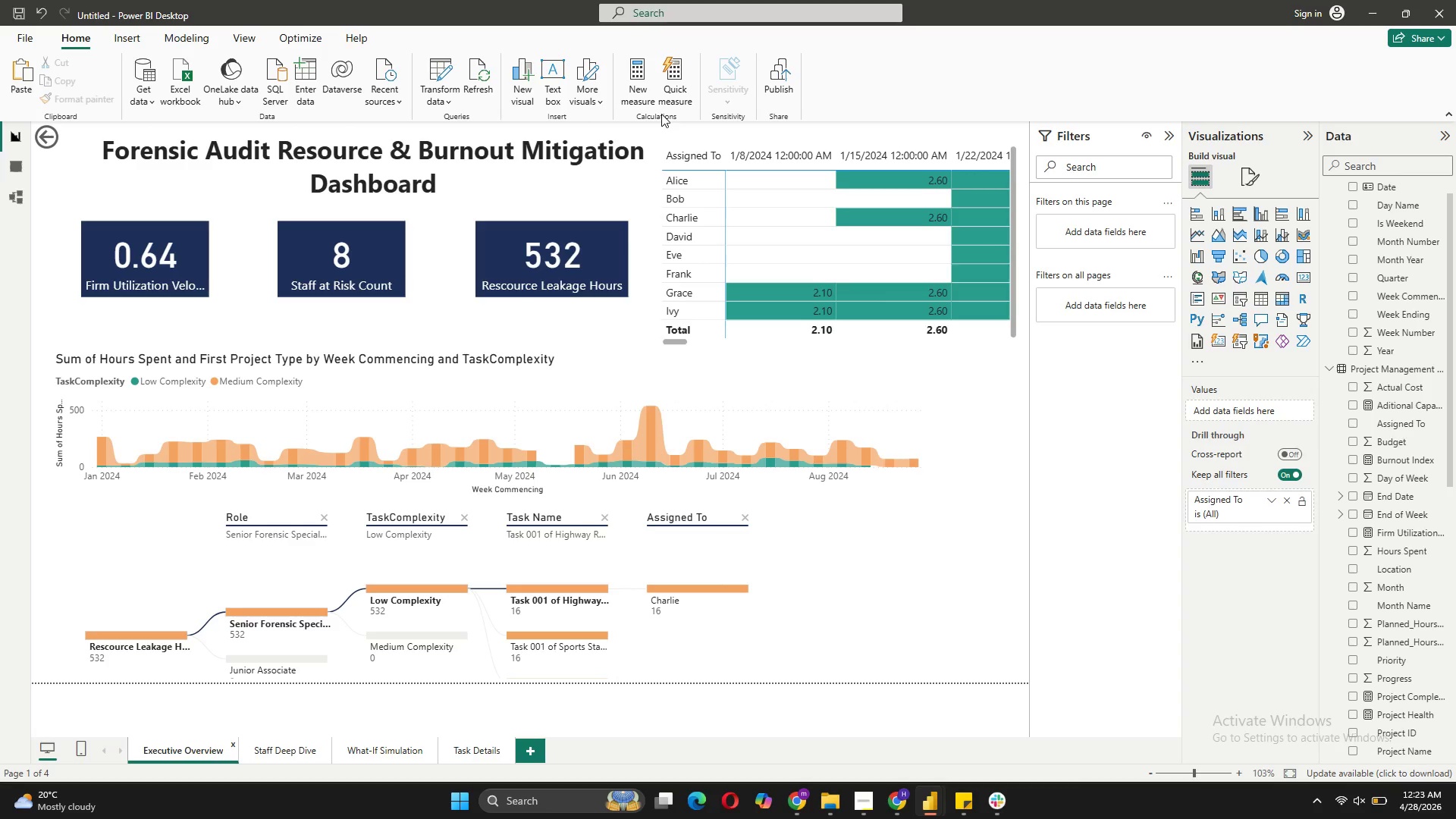 
wait(10.28)
 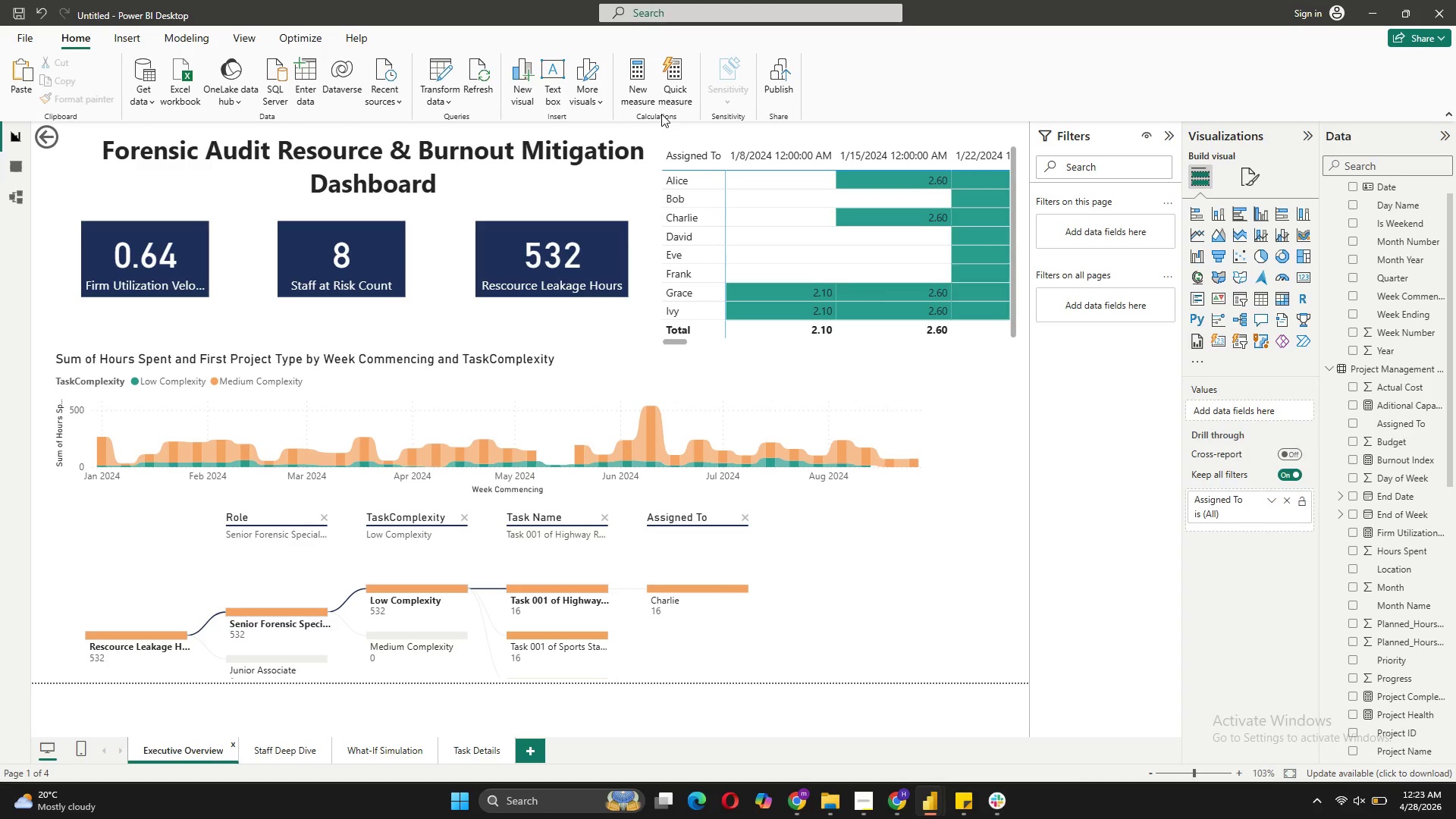 
left_click([1166, 202])
 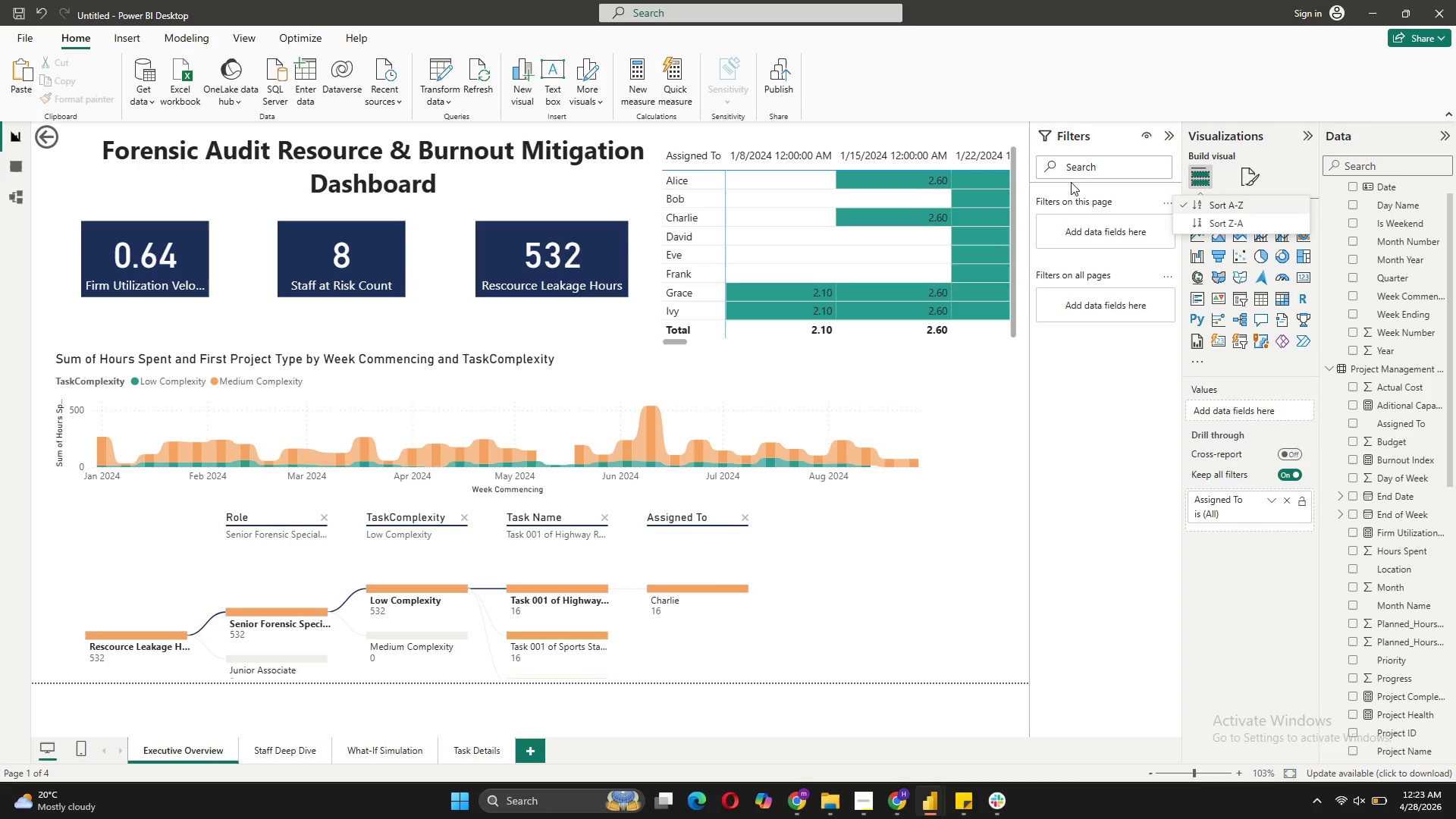 
left_click([1066, 184])
 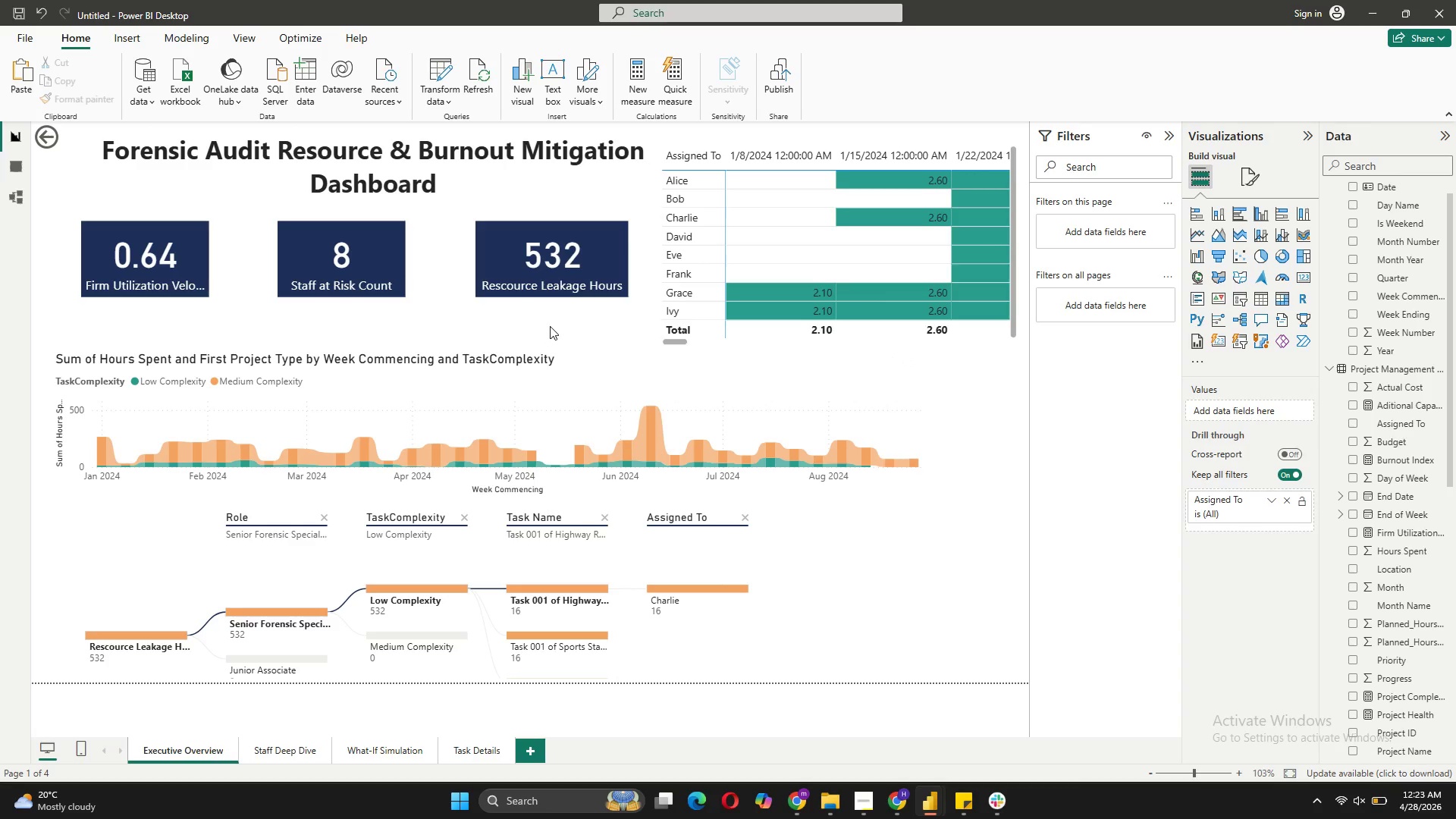 
left_click([560, 318])
 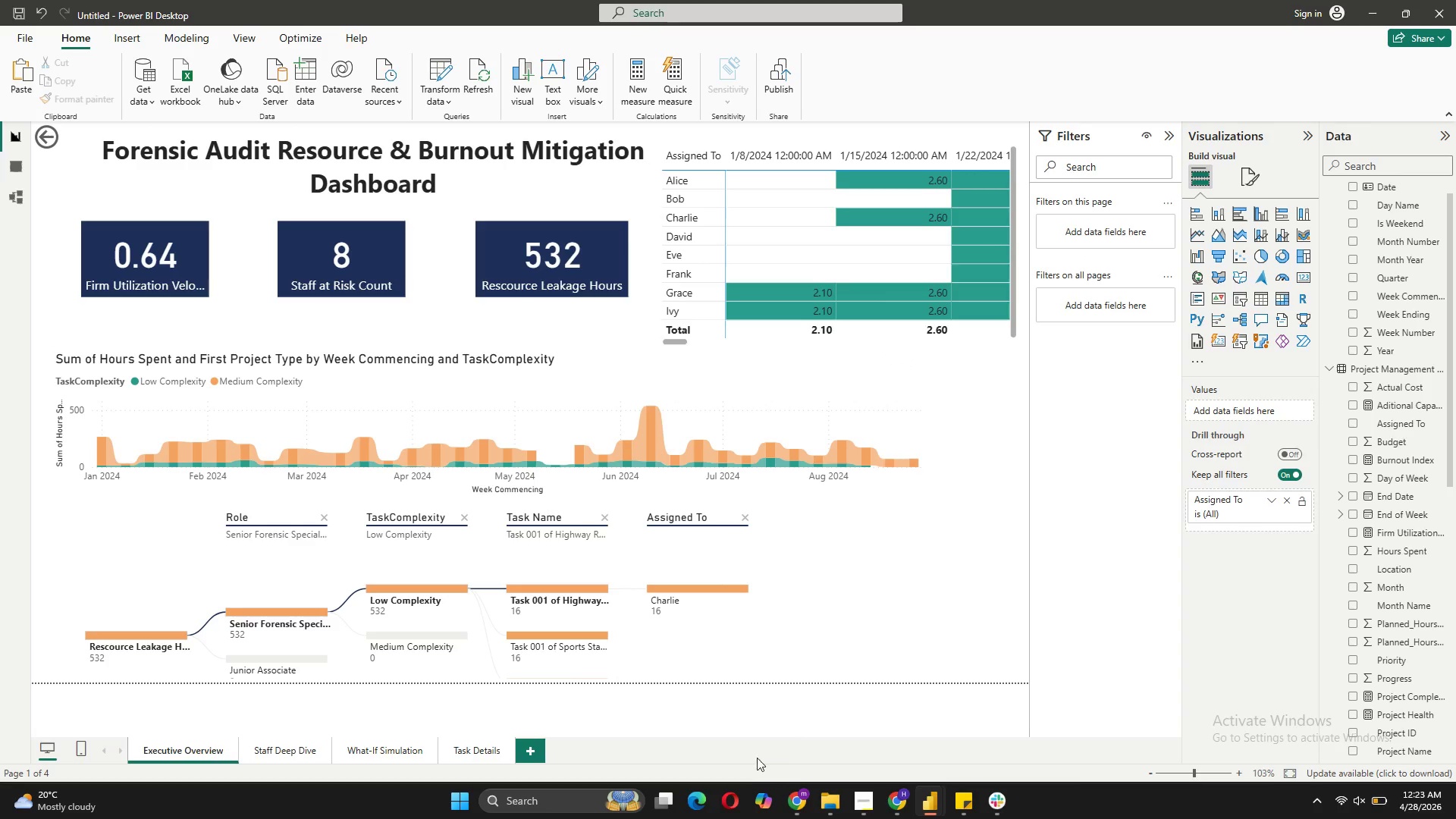 
mouse_move([812, 789])
 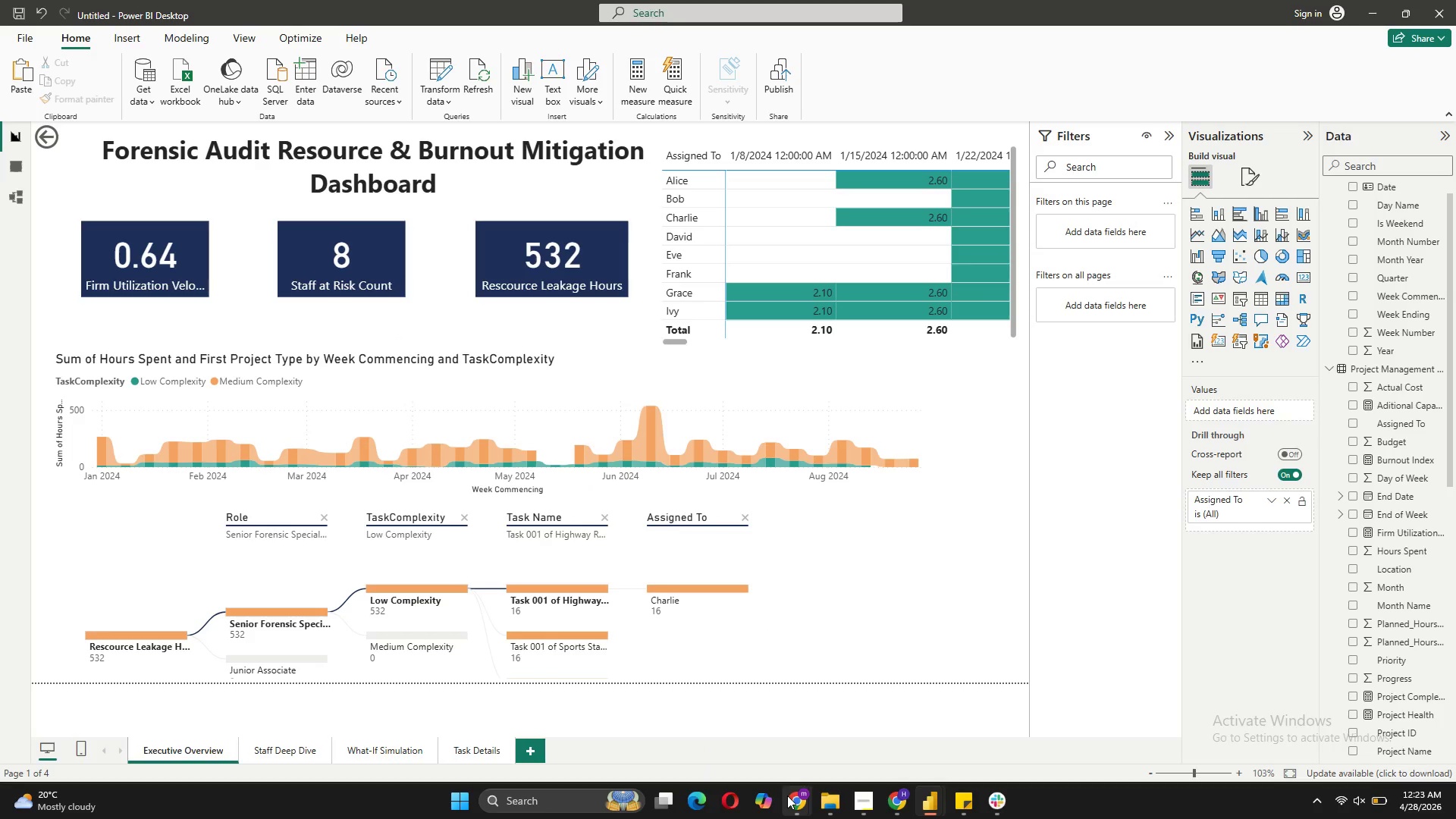 
left_click([844, 747])
 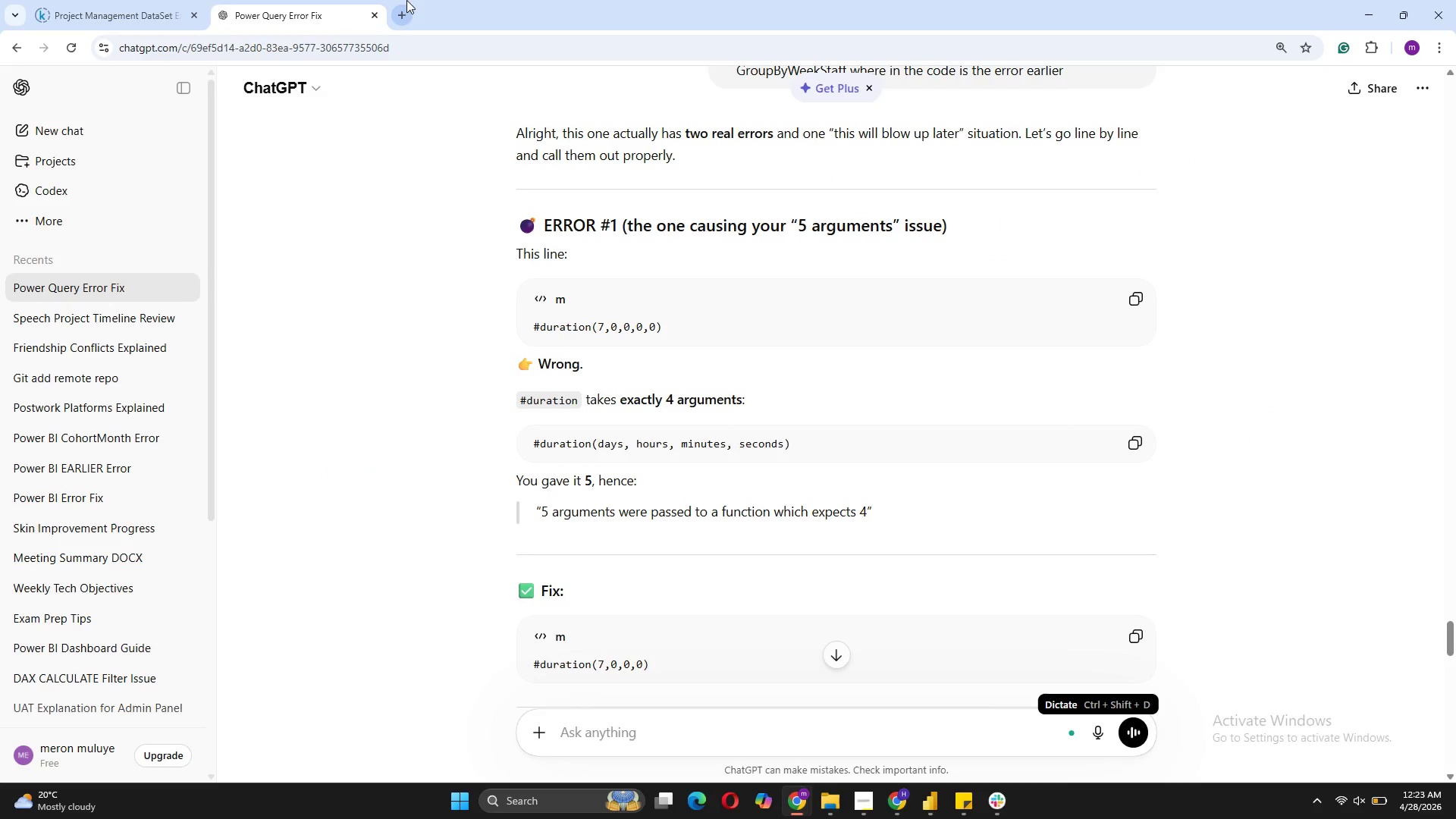 
left_click([402, 7])
 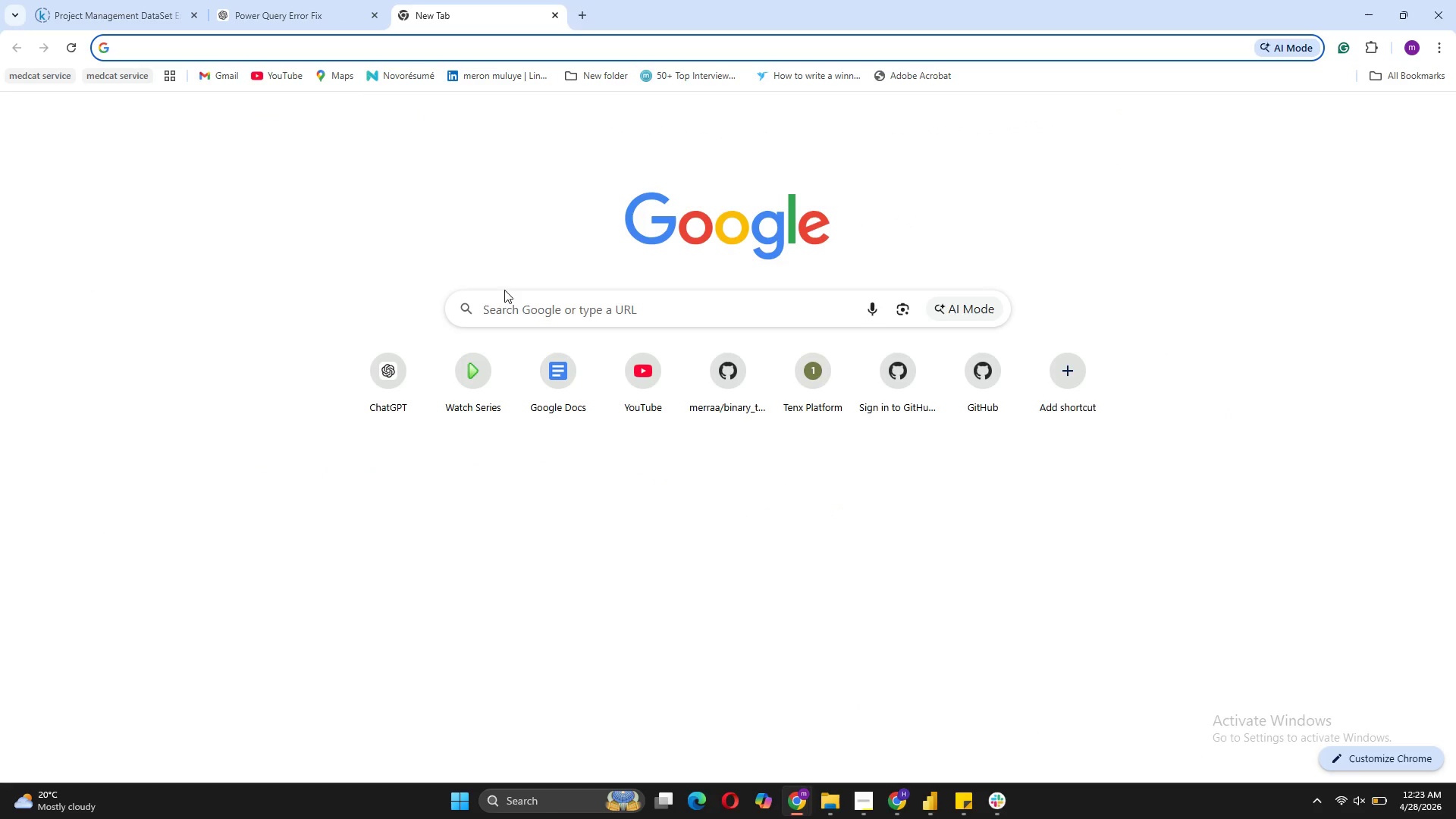 
left_click([511, 318])
 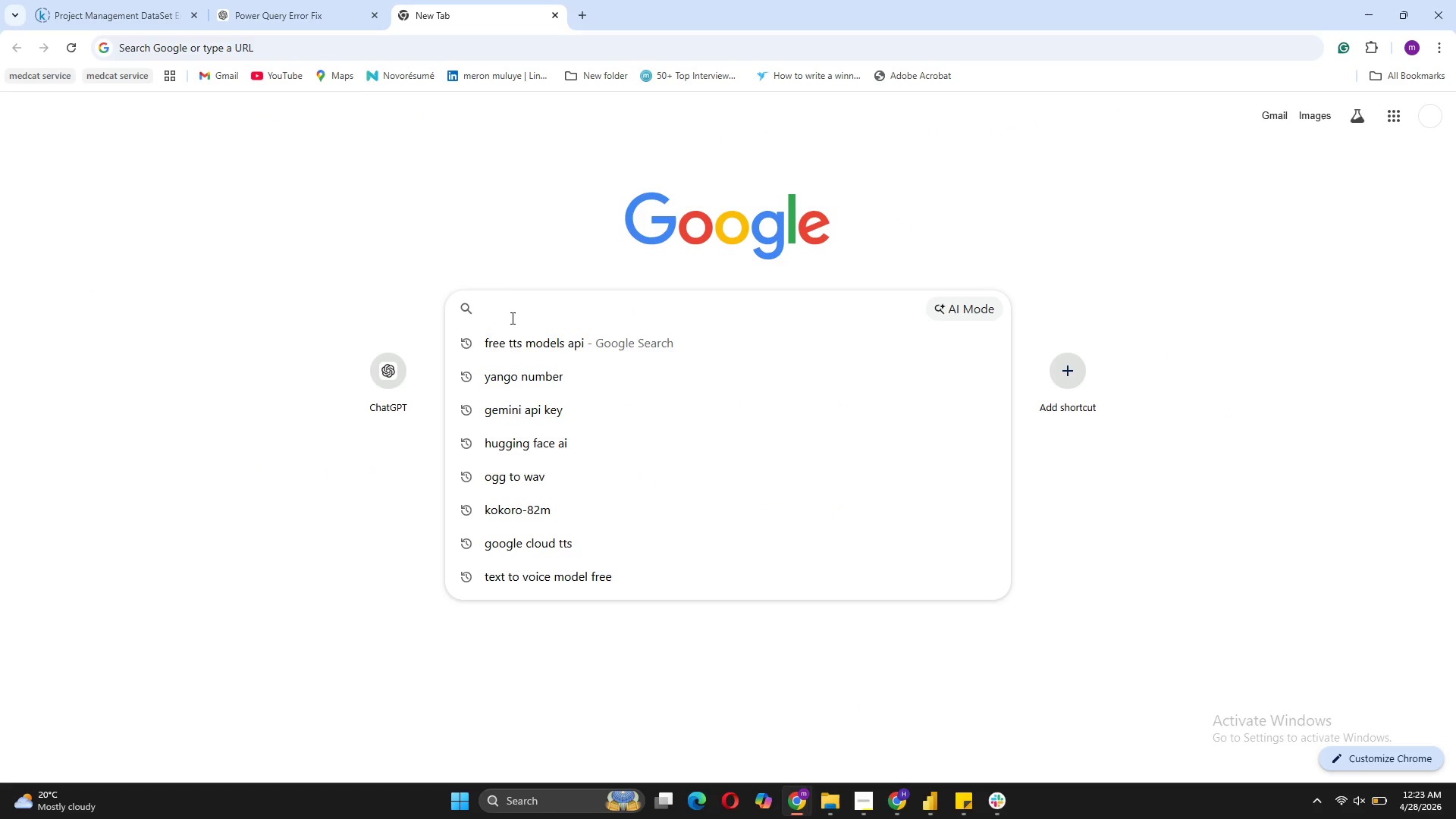 
type(drill through powerbi)
 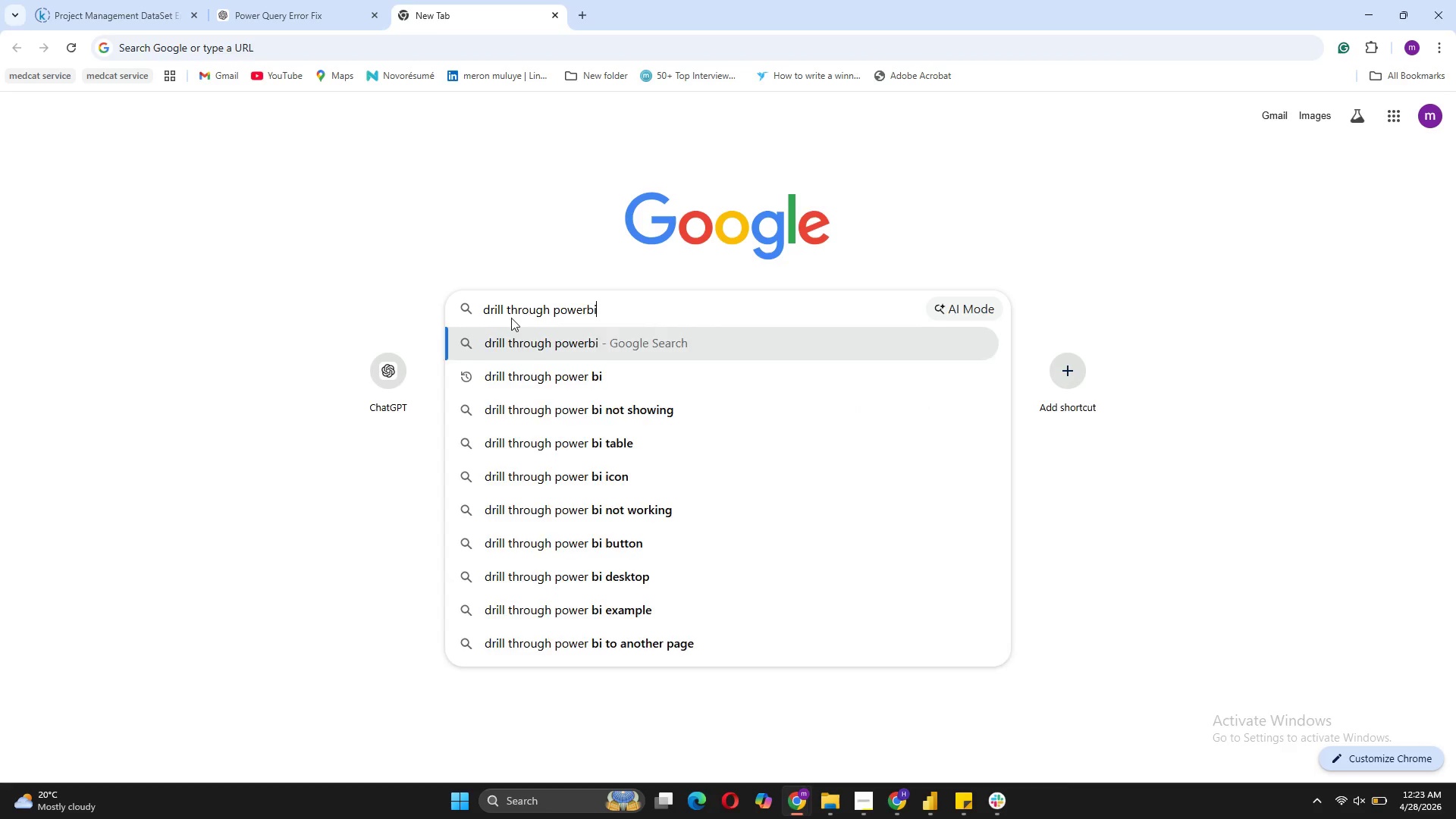 
key(Enter)
 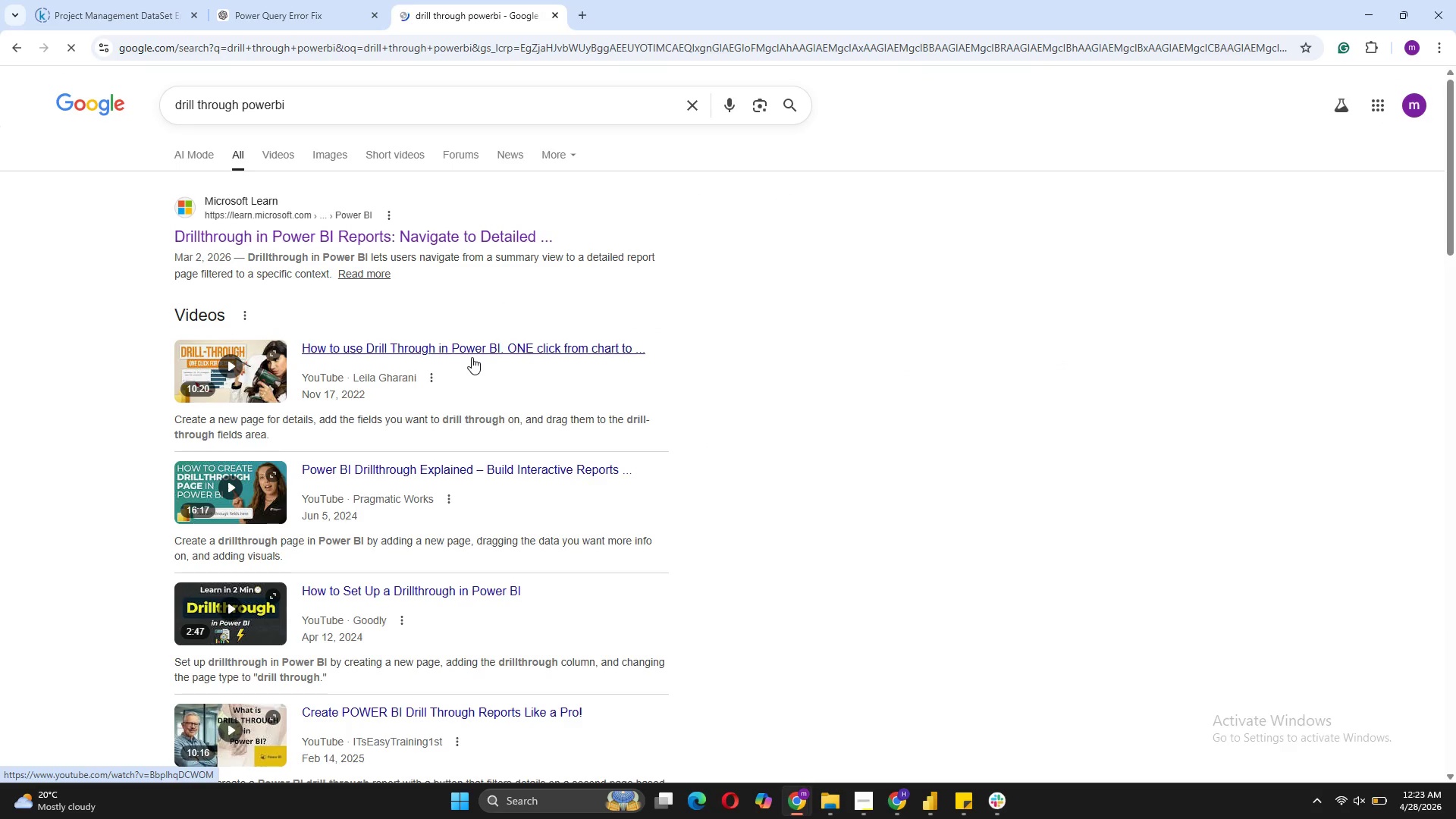 
left_click([466, 235])
 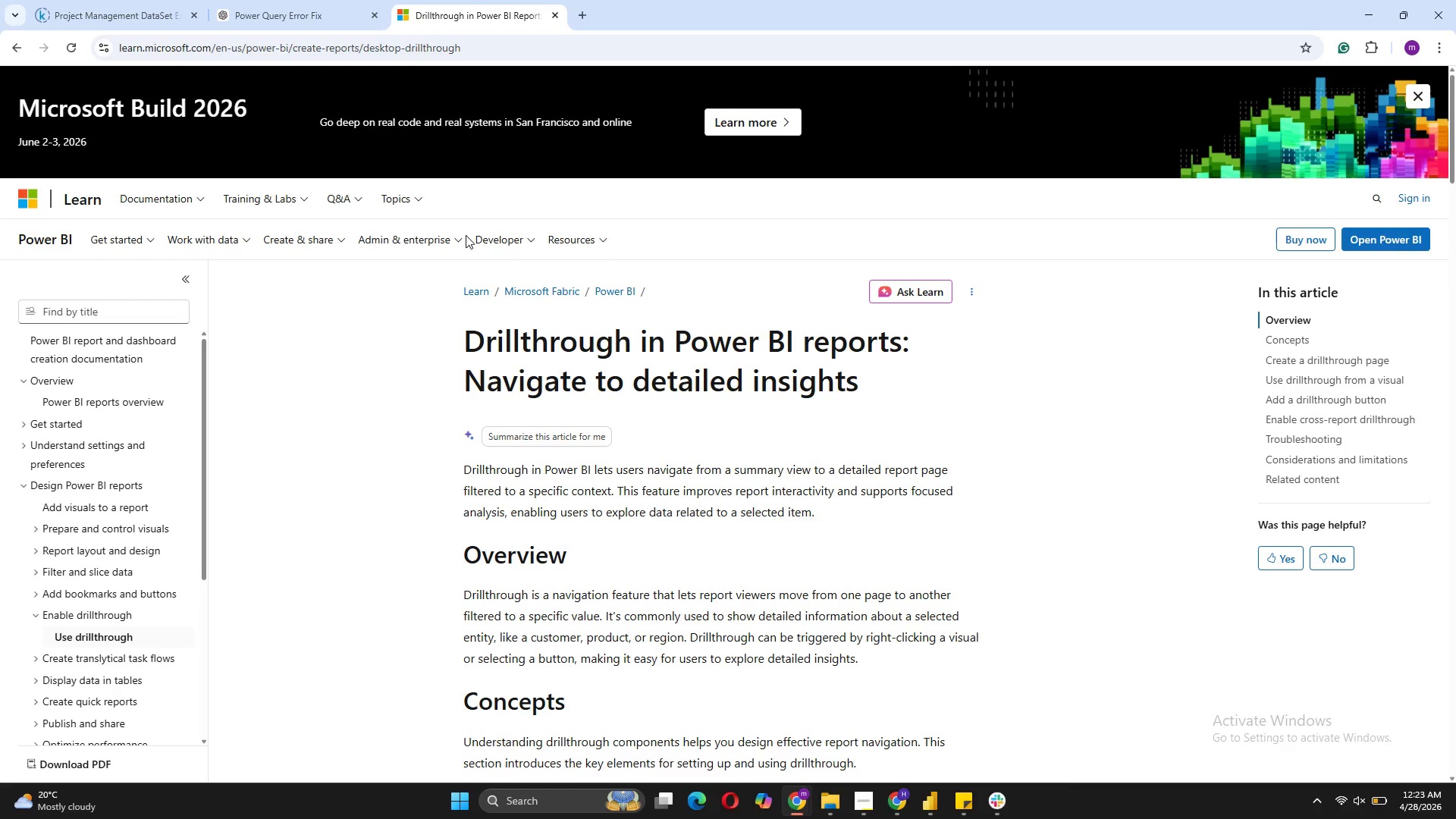 
scroll: coordinate [1025, 461], scroll_direction: down, amount: 8.0
 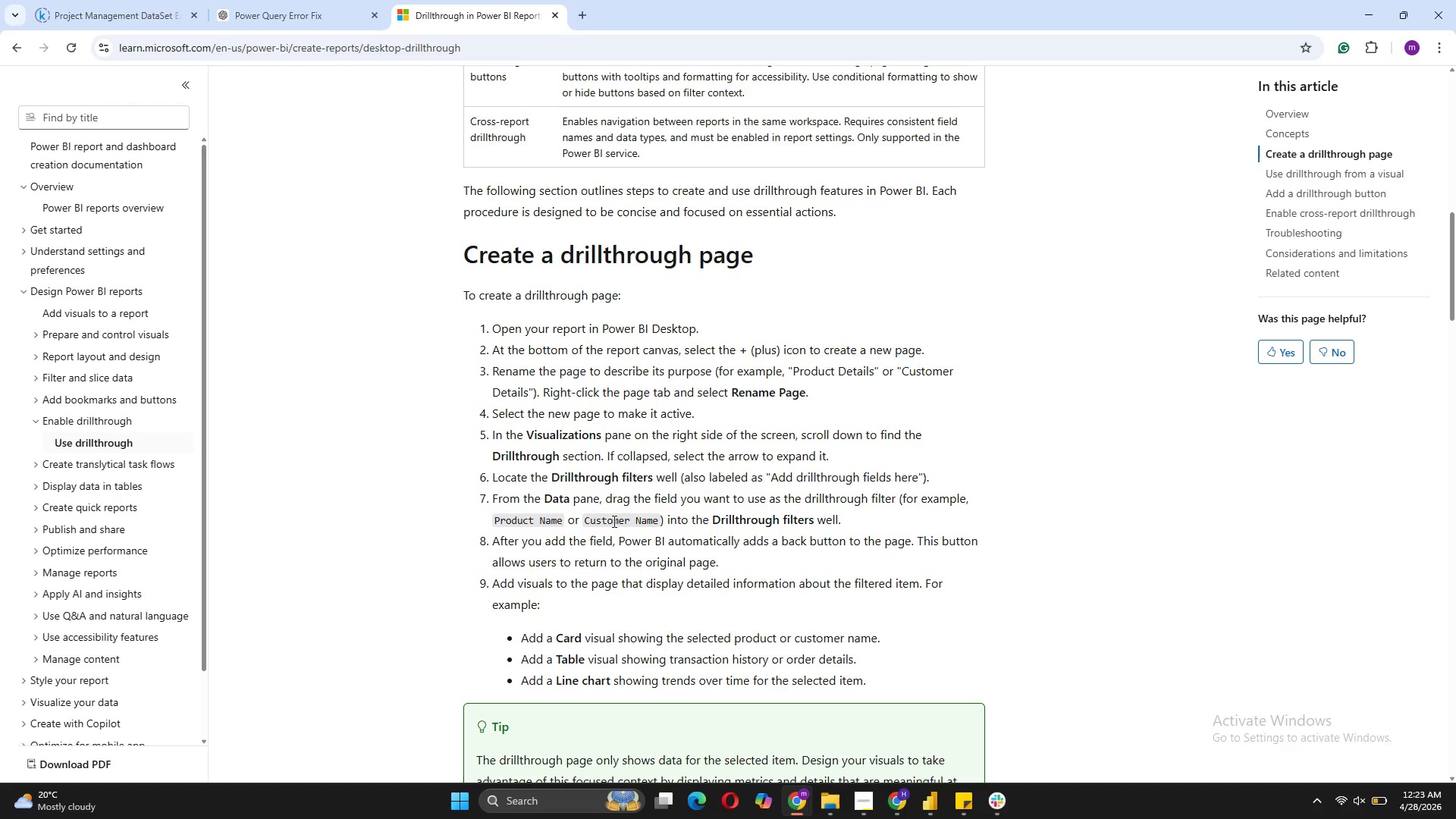 
wait(10.14)
 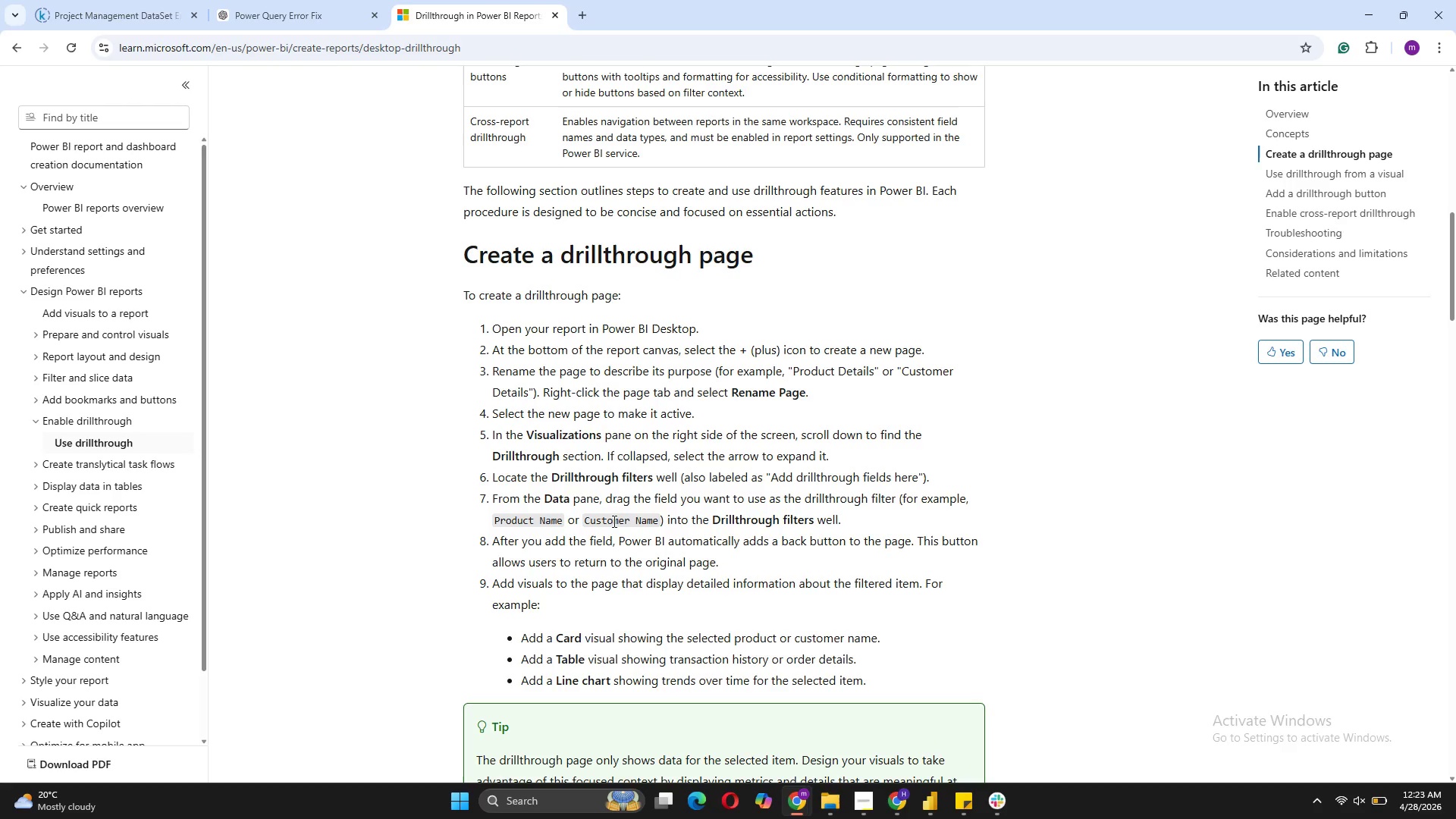 
scroll: coordinate [599, 587], scroll_direction: down, amount: 5.0
 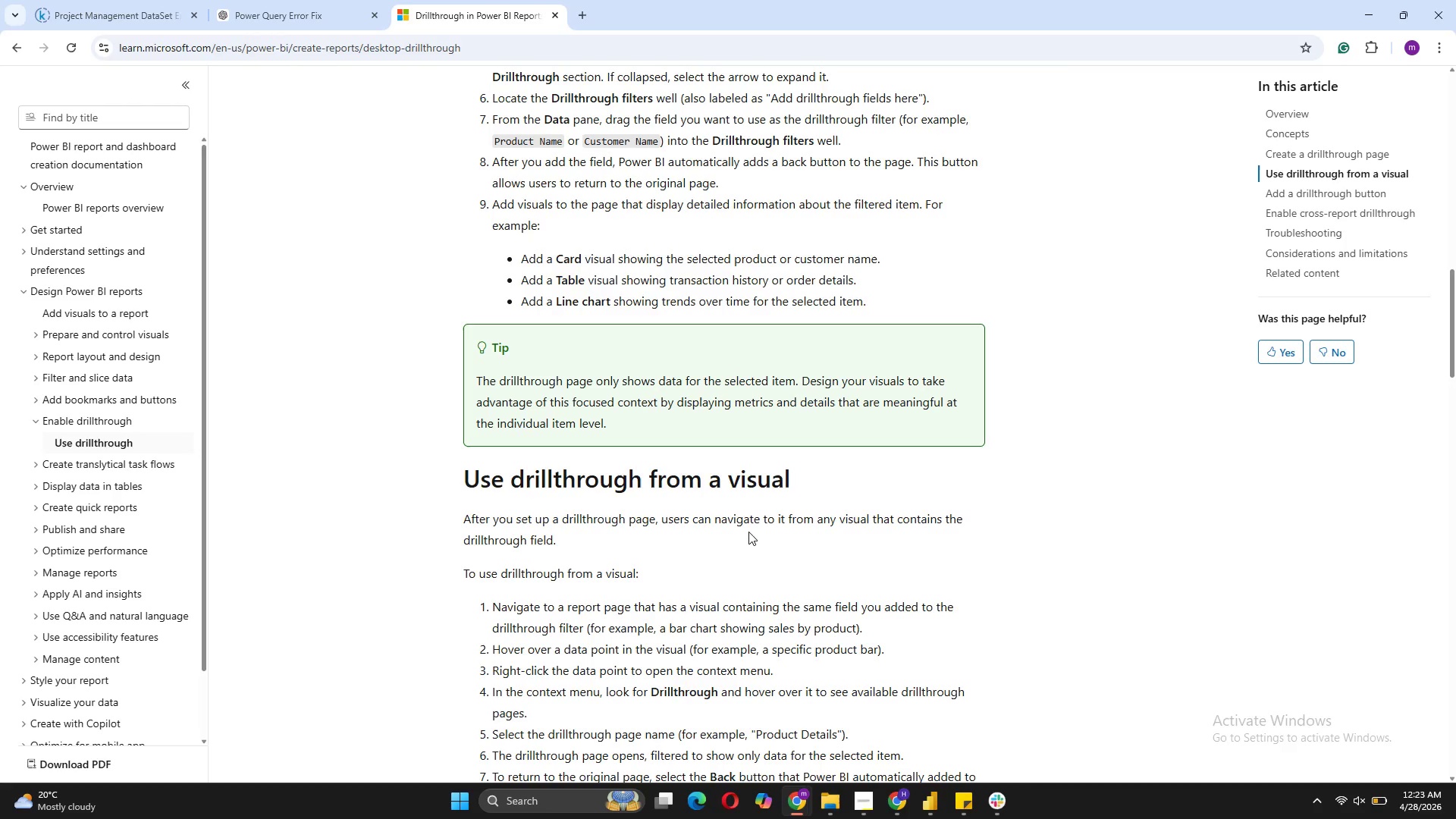 
wait(13.79)
 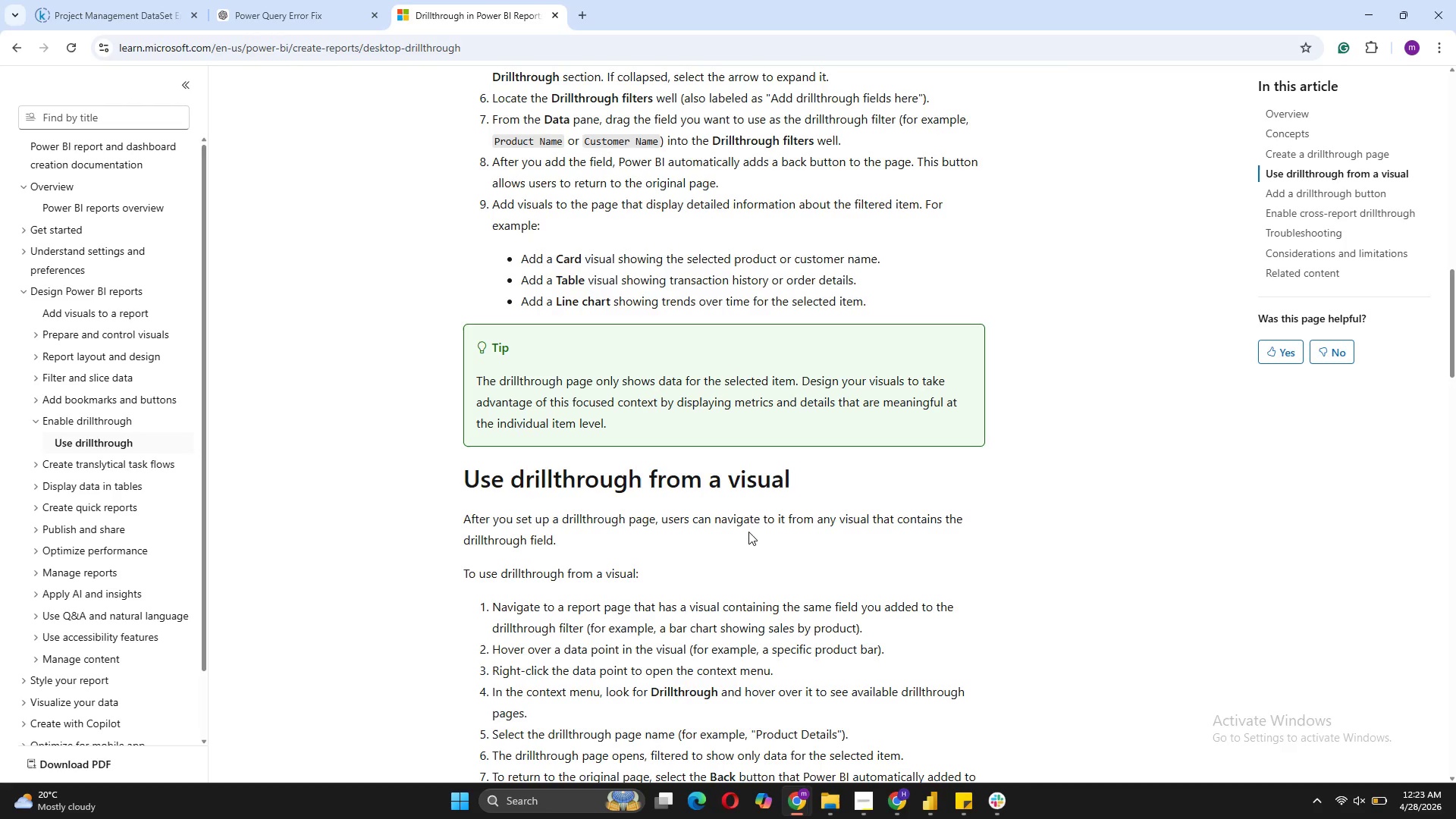 
scroll: coordinate [748, 532], scroll_direction: down, amount: 2.0
 